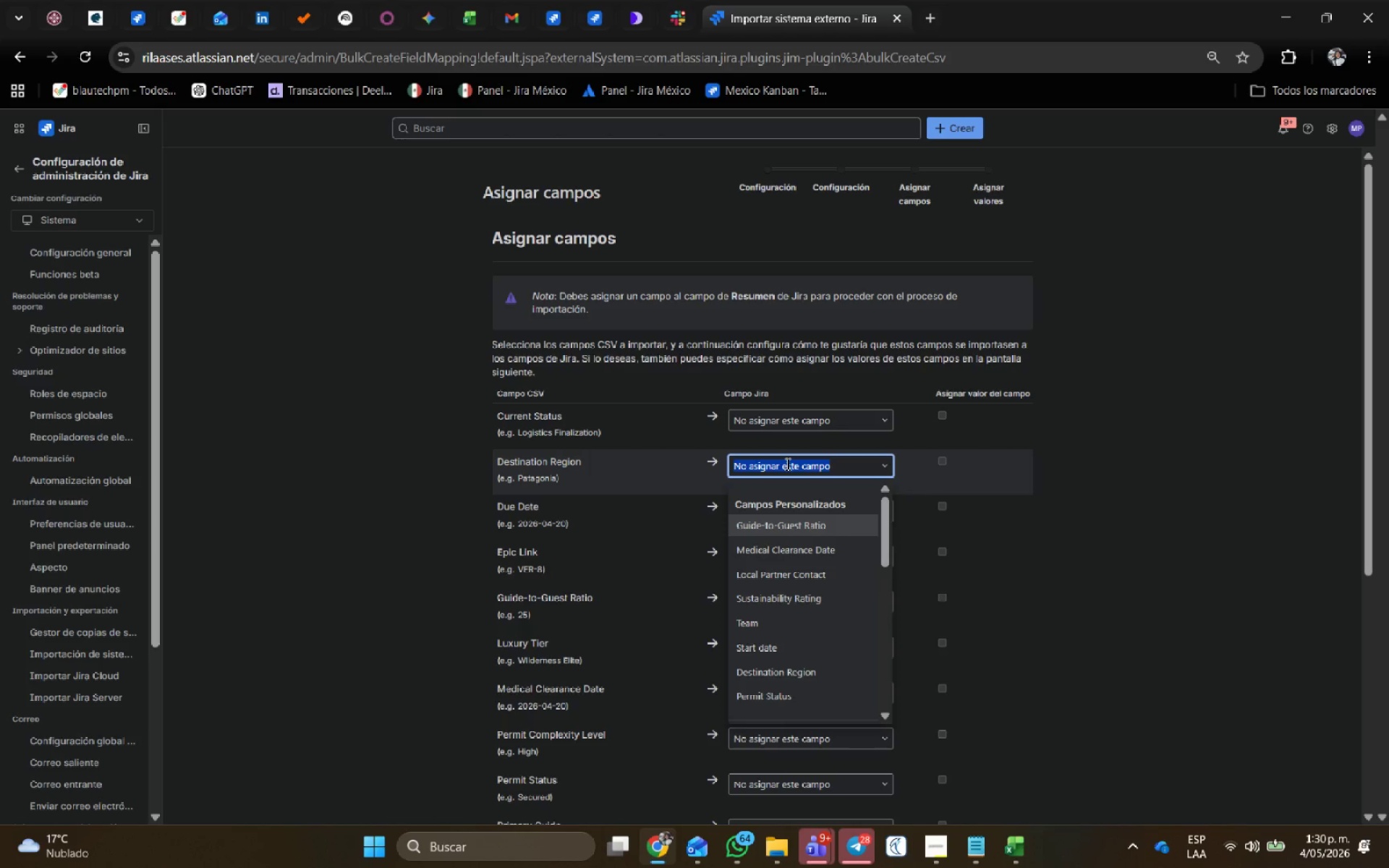 
wait(5.16)
 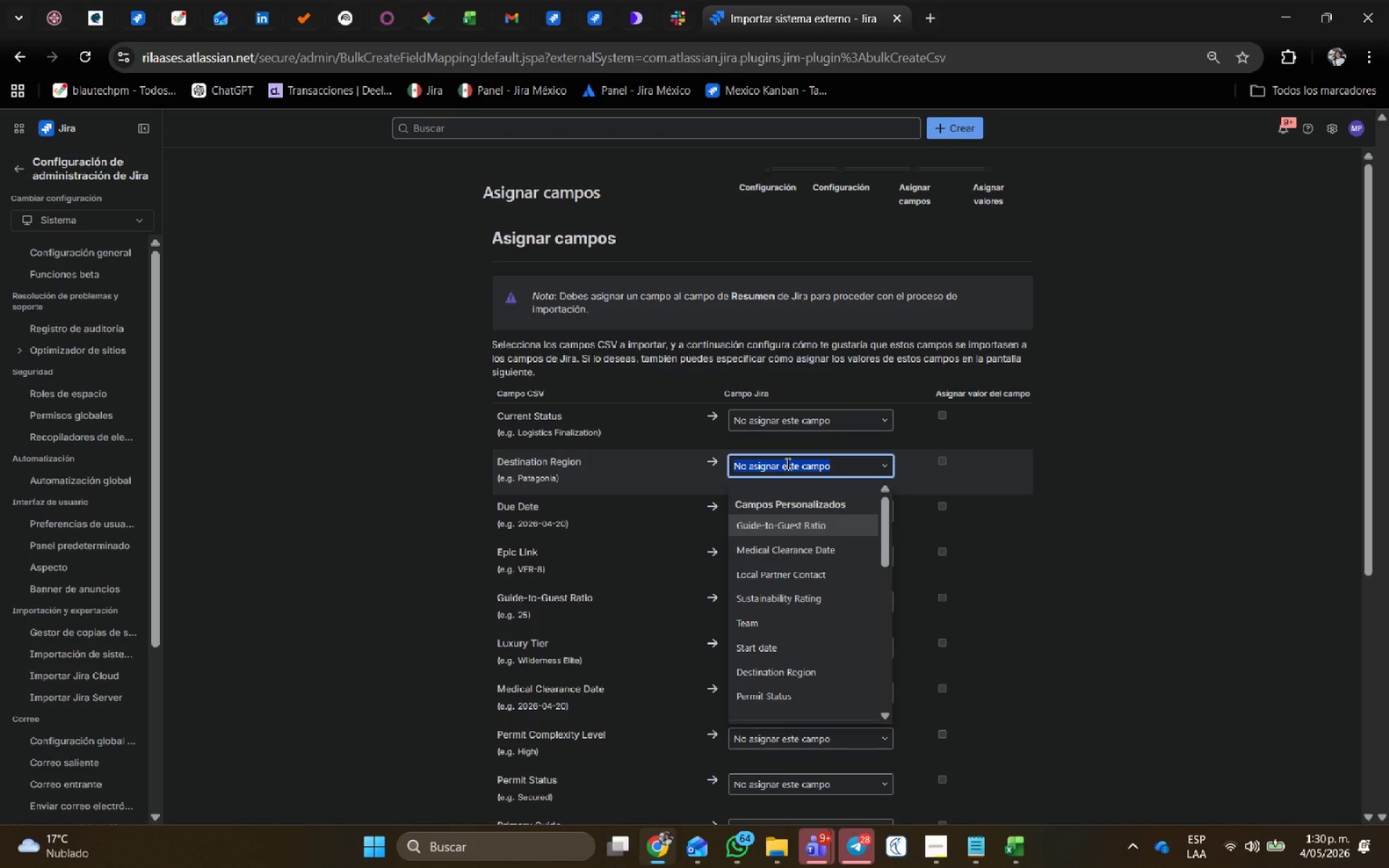 
left_click([825, 672])
 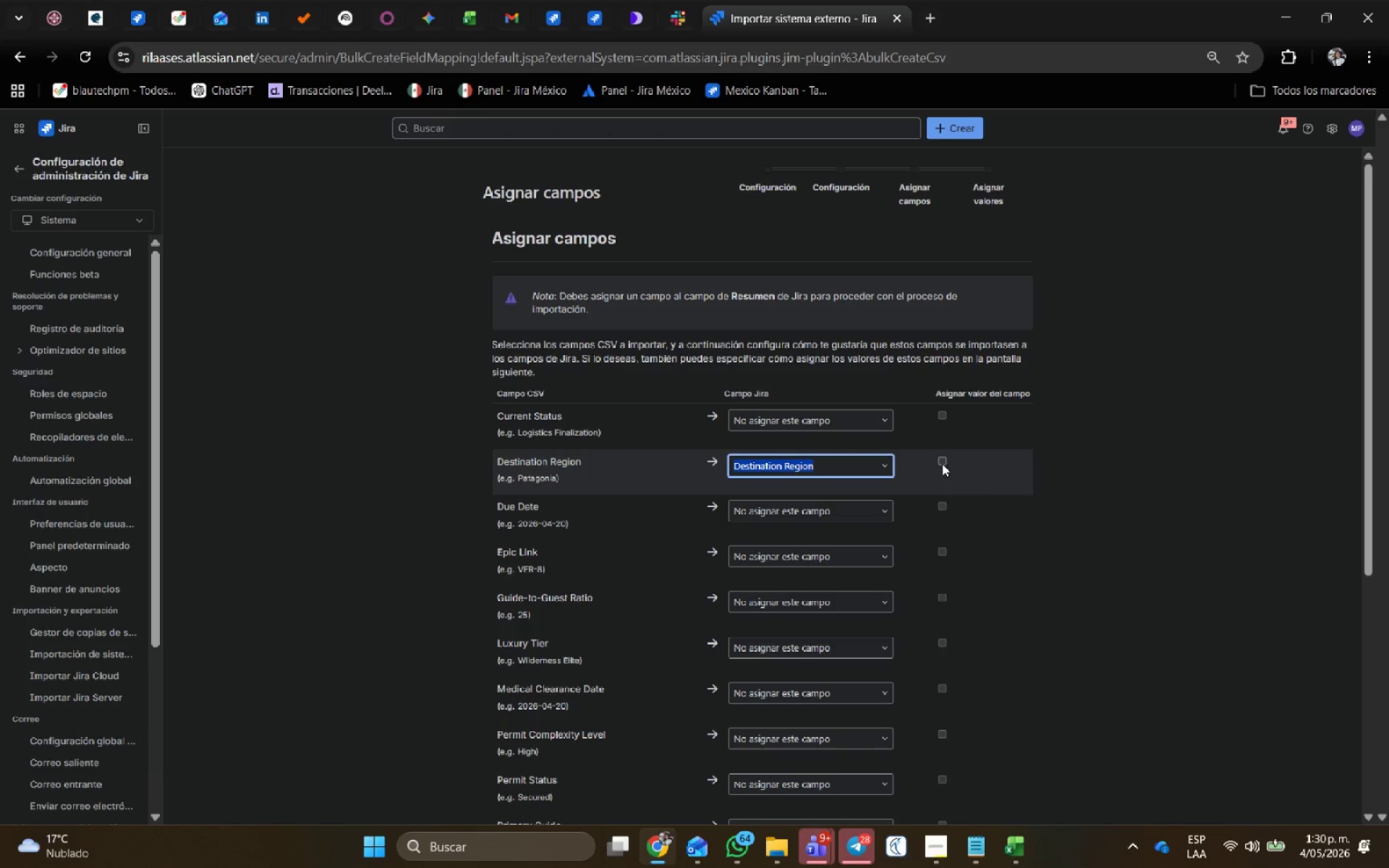 
left_click([941, 459])
 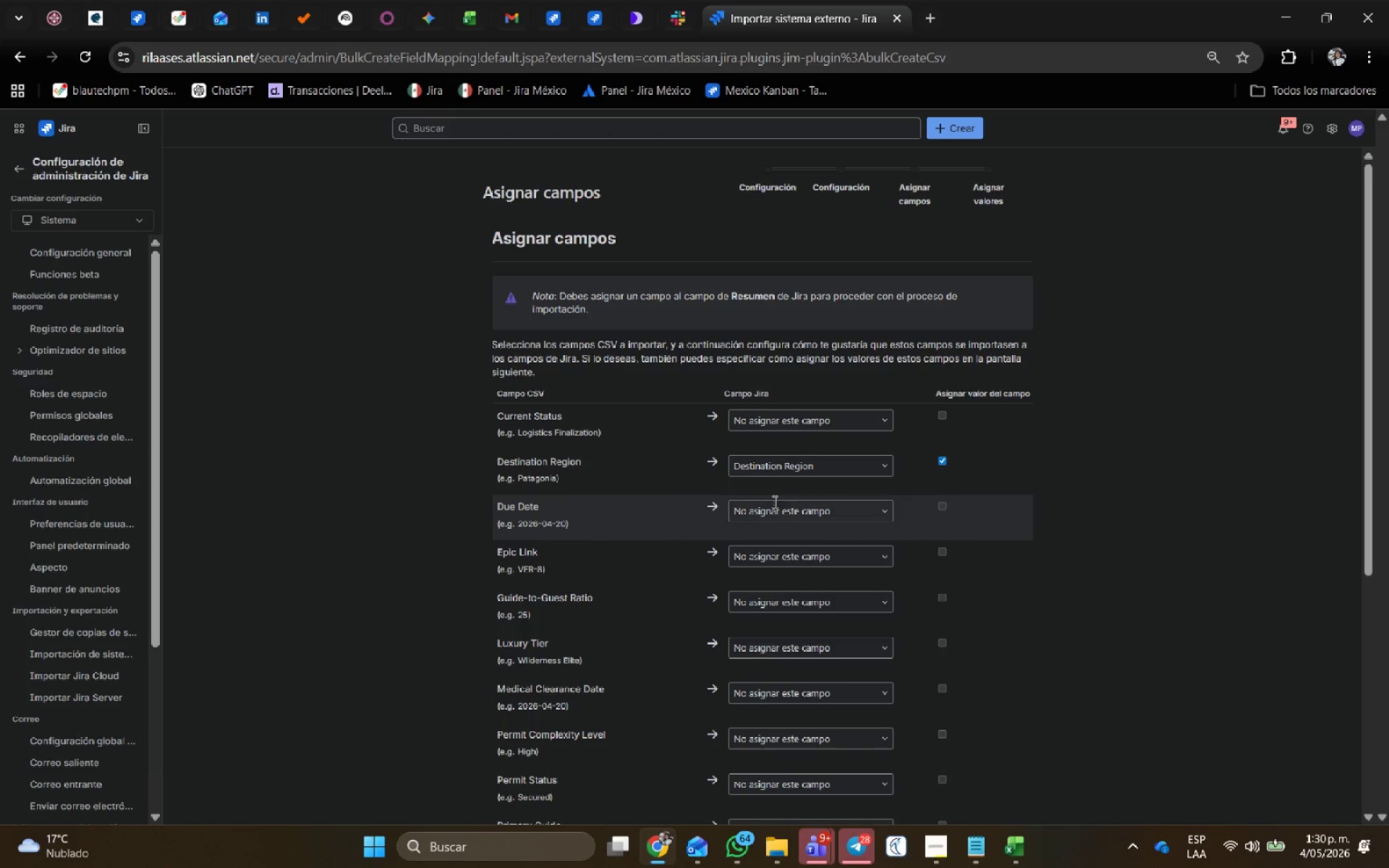 
double_click([789, 513])
 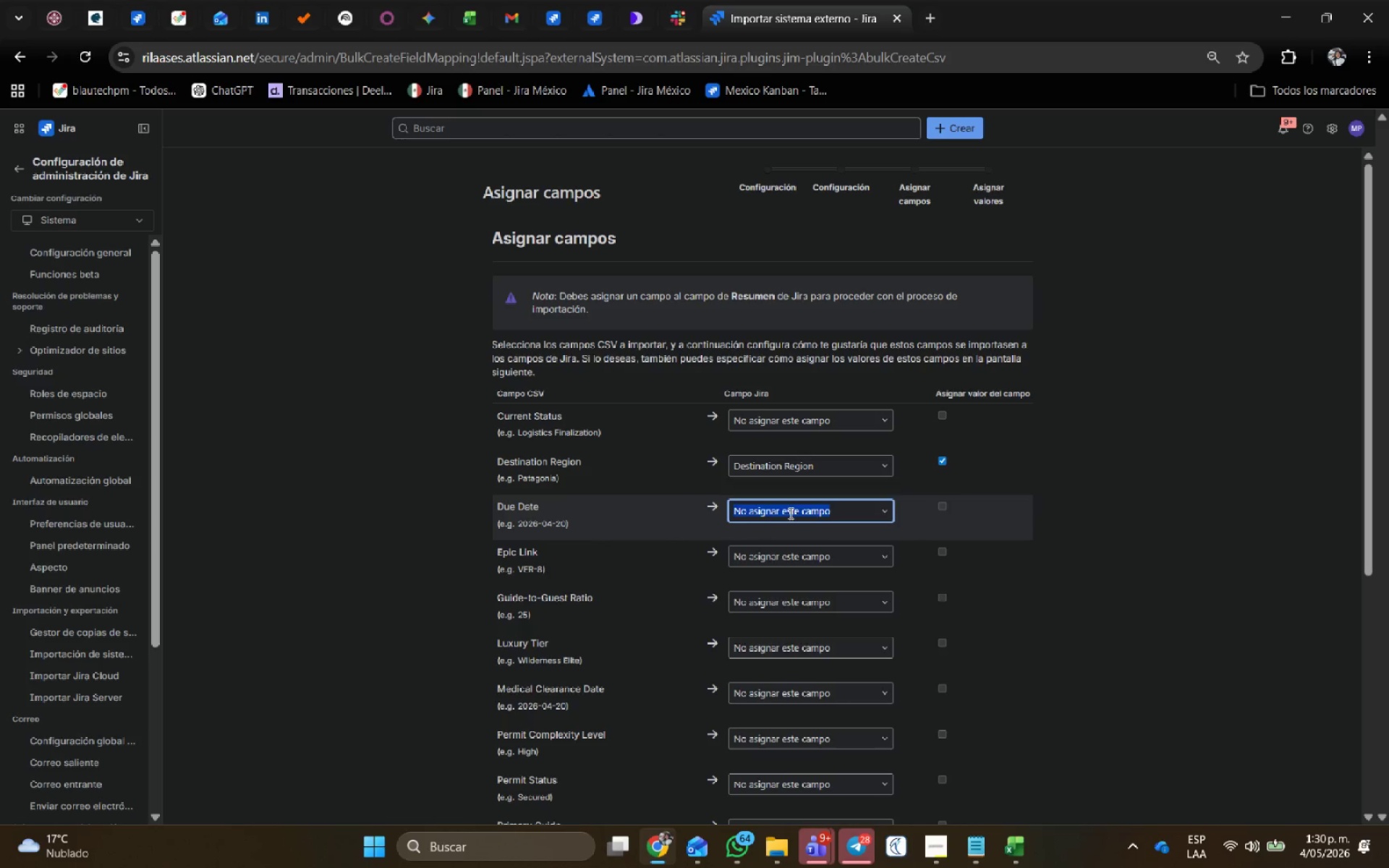 
type(FECH)
 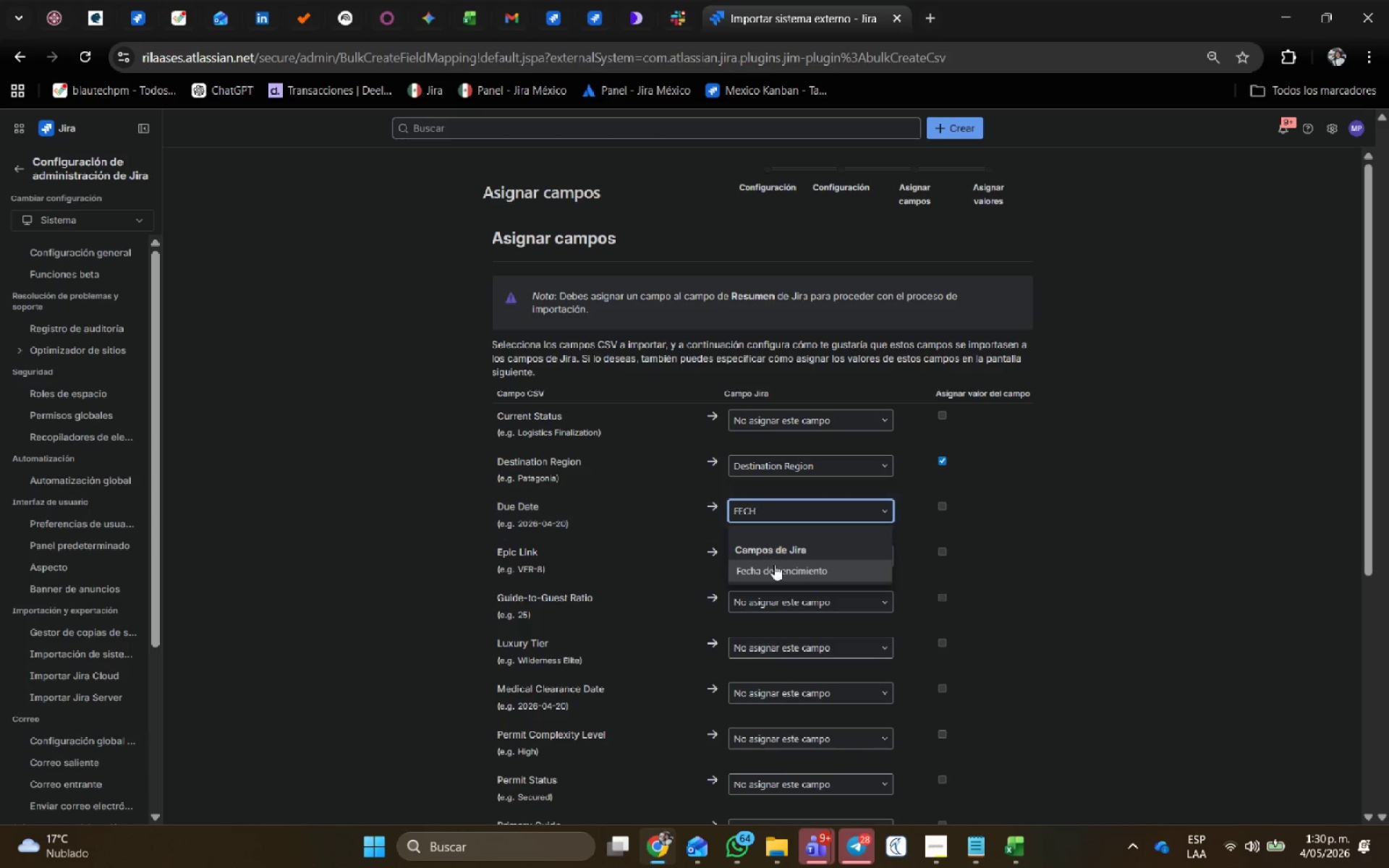 
left_click([777, 573])
 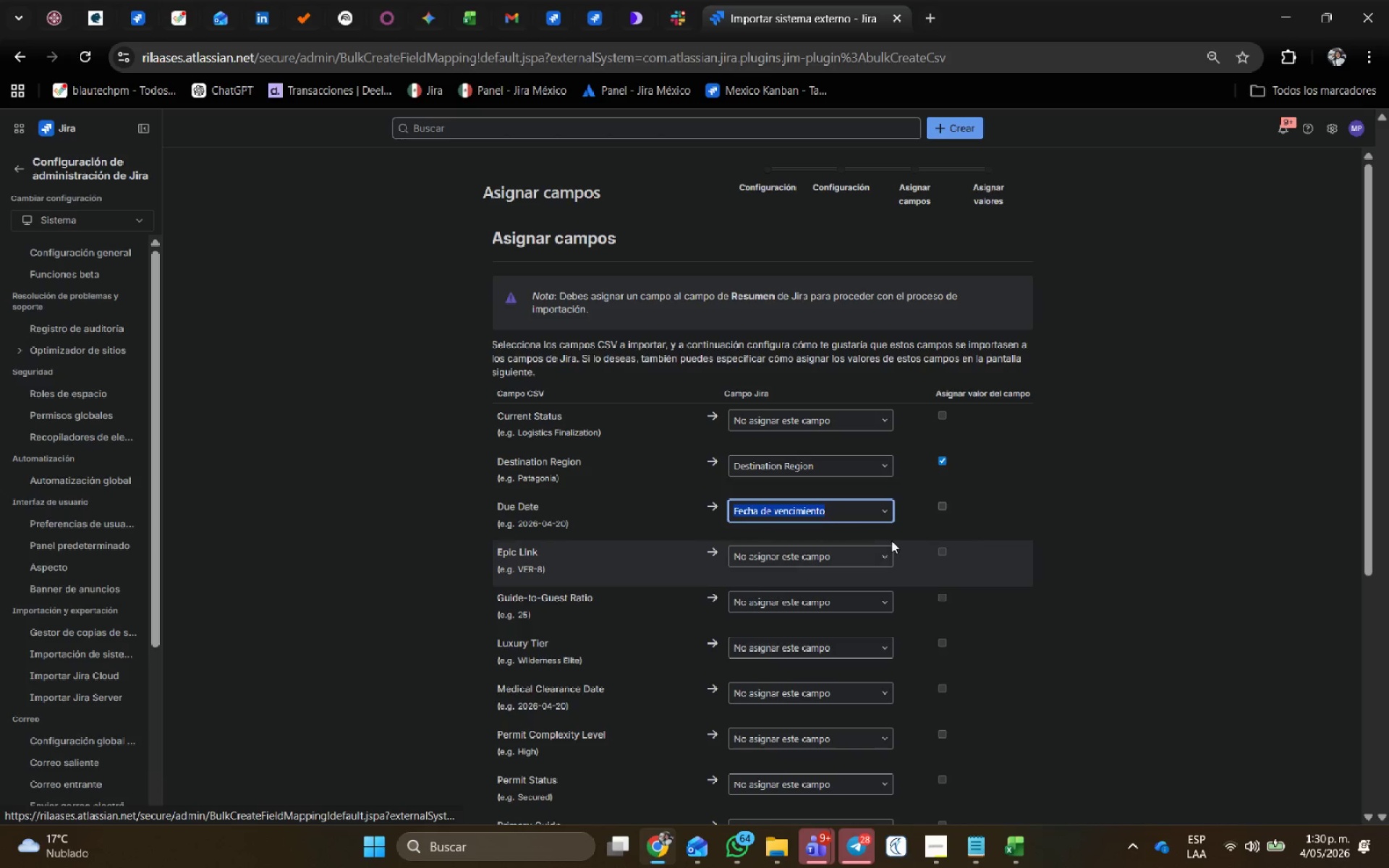 
key(CapsLock)
 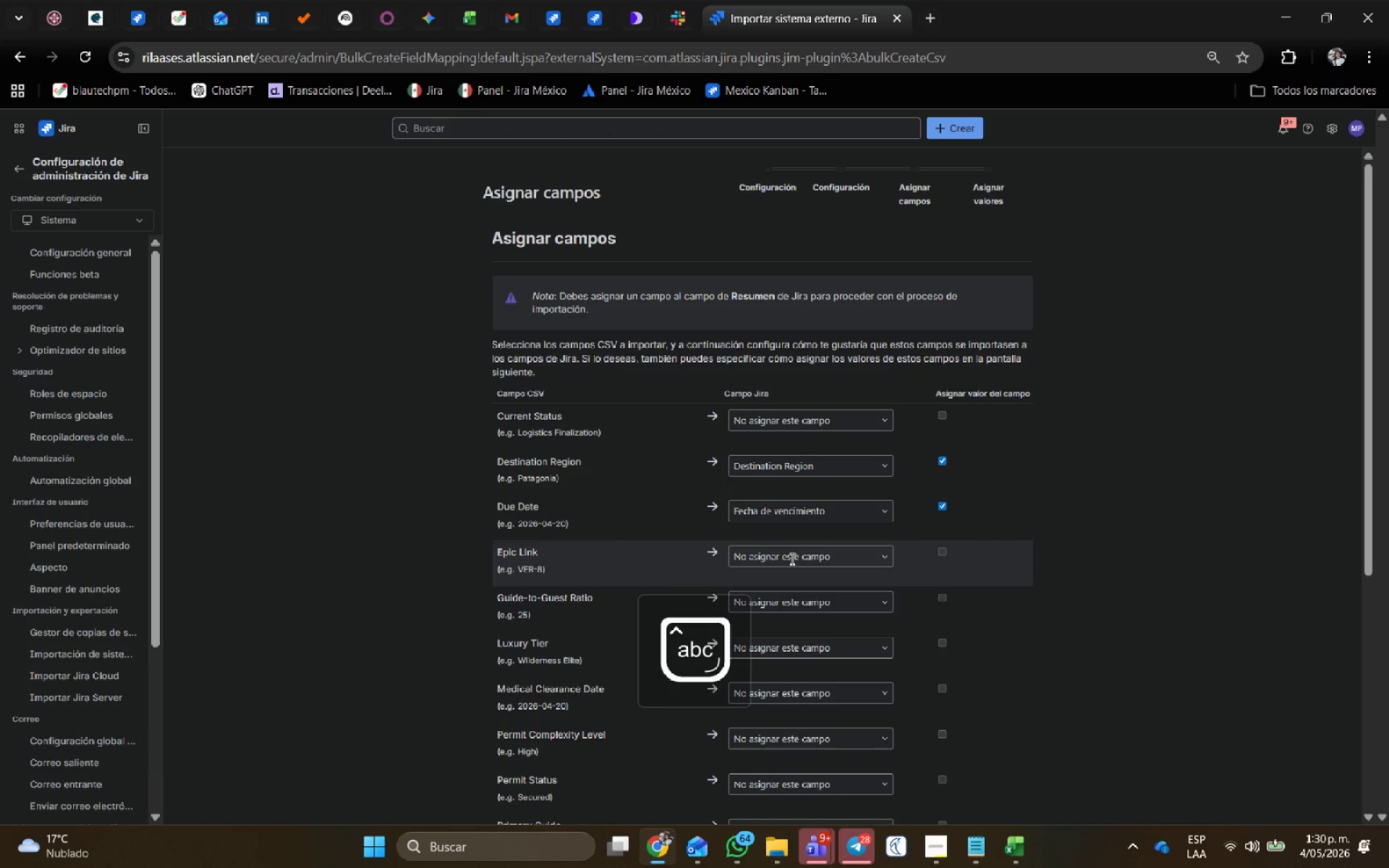 
left_click([791, 558])
 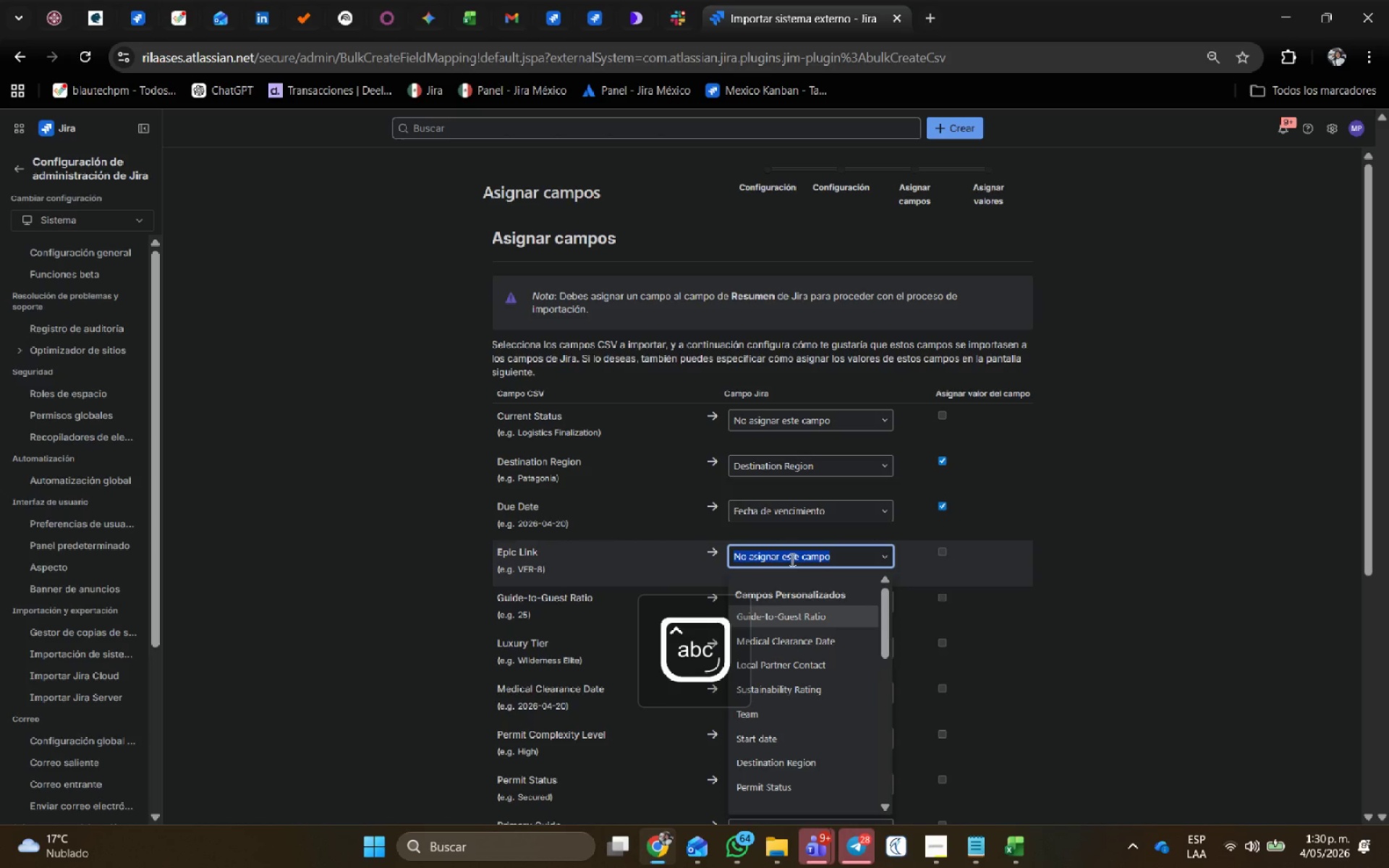 
type(prim)
key(Backspace)
 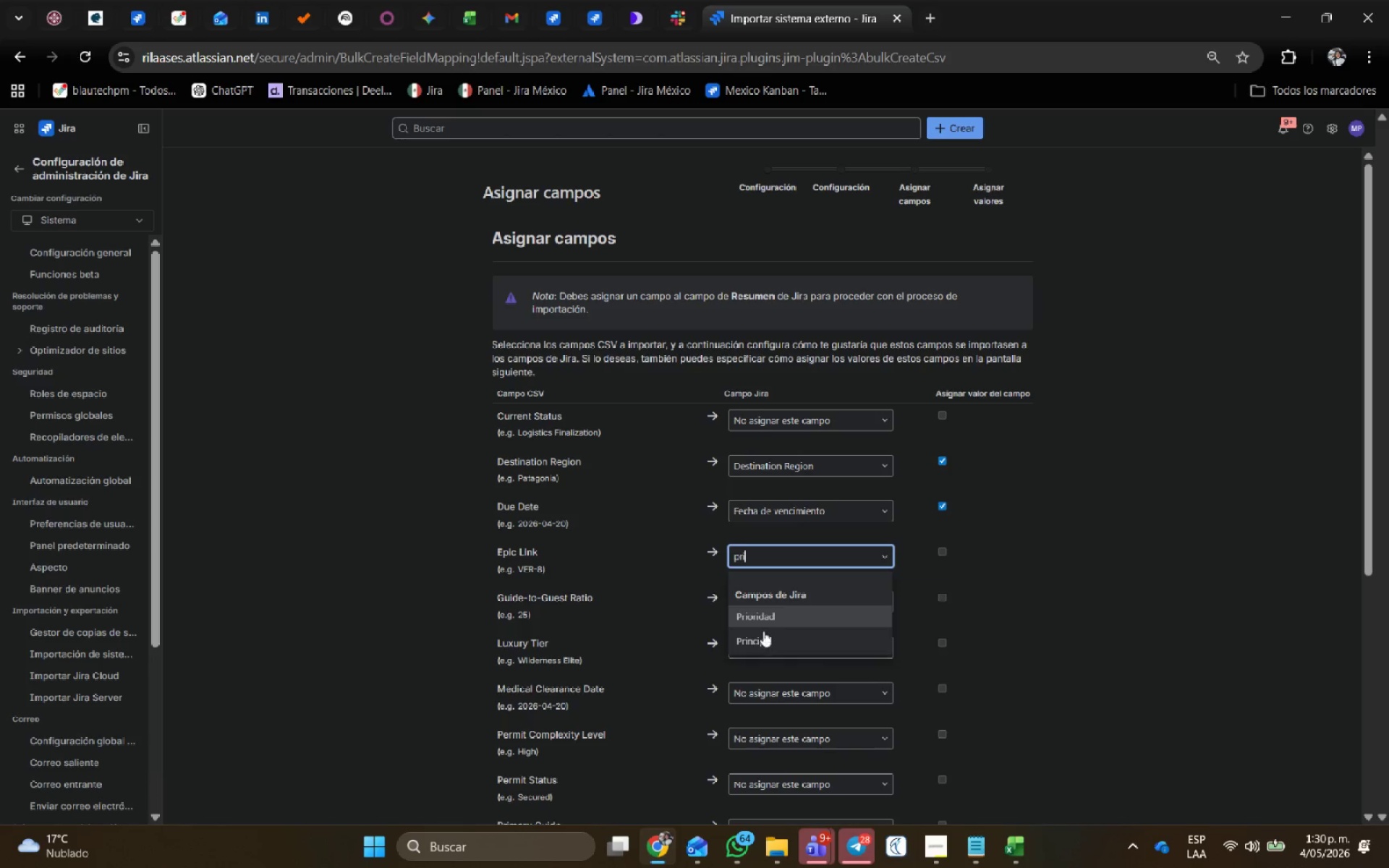 
left_click([765, 639])
 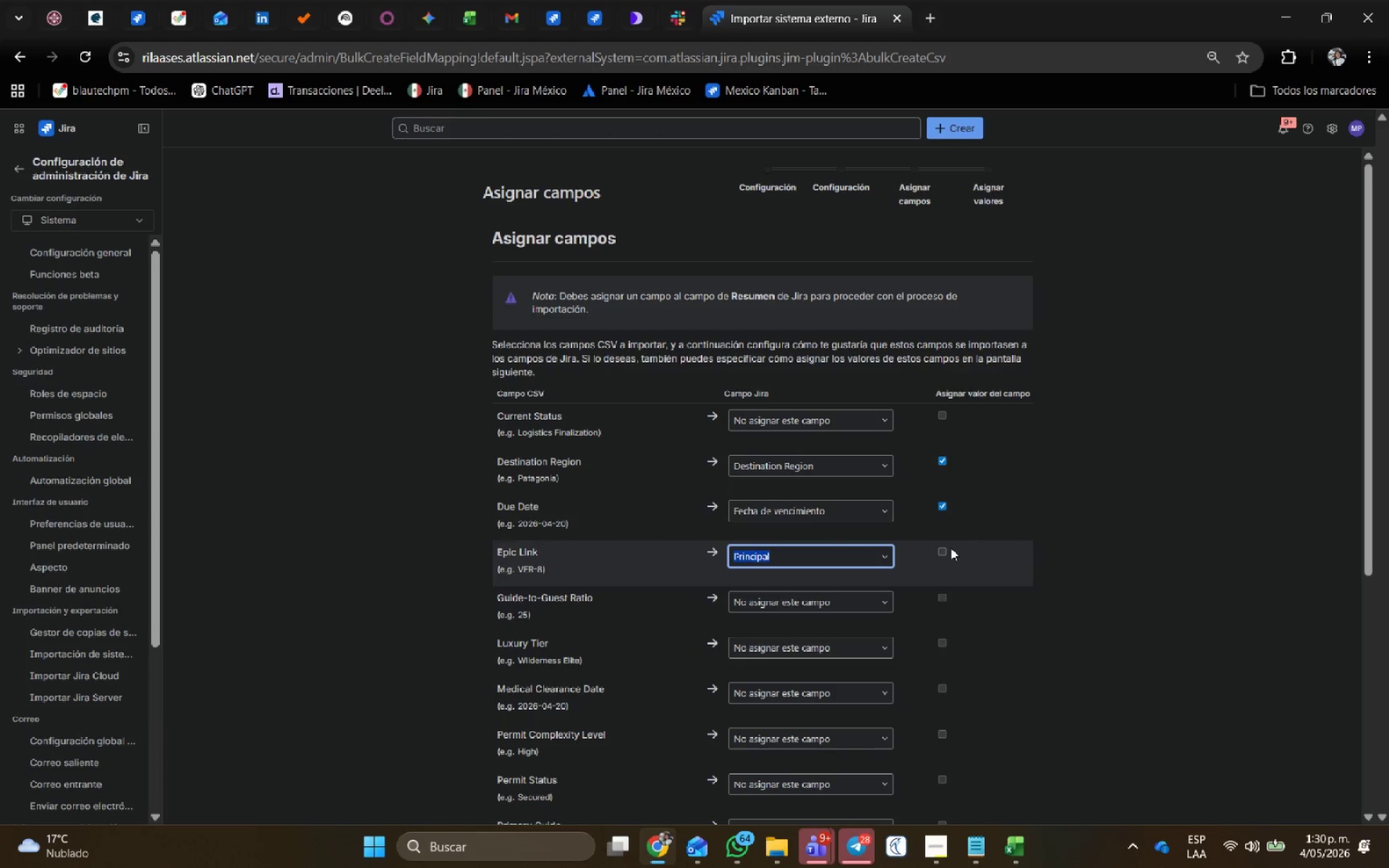 
left_click([946, 548])
 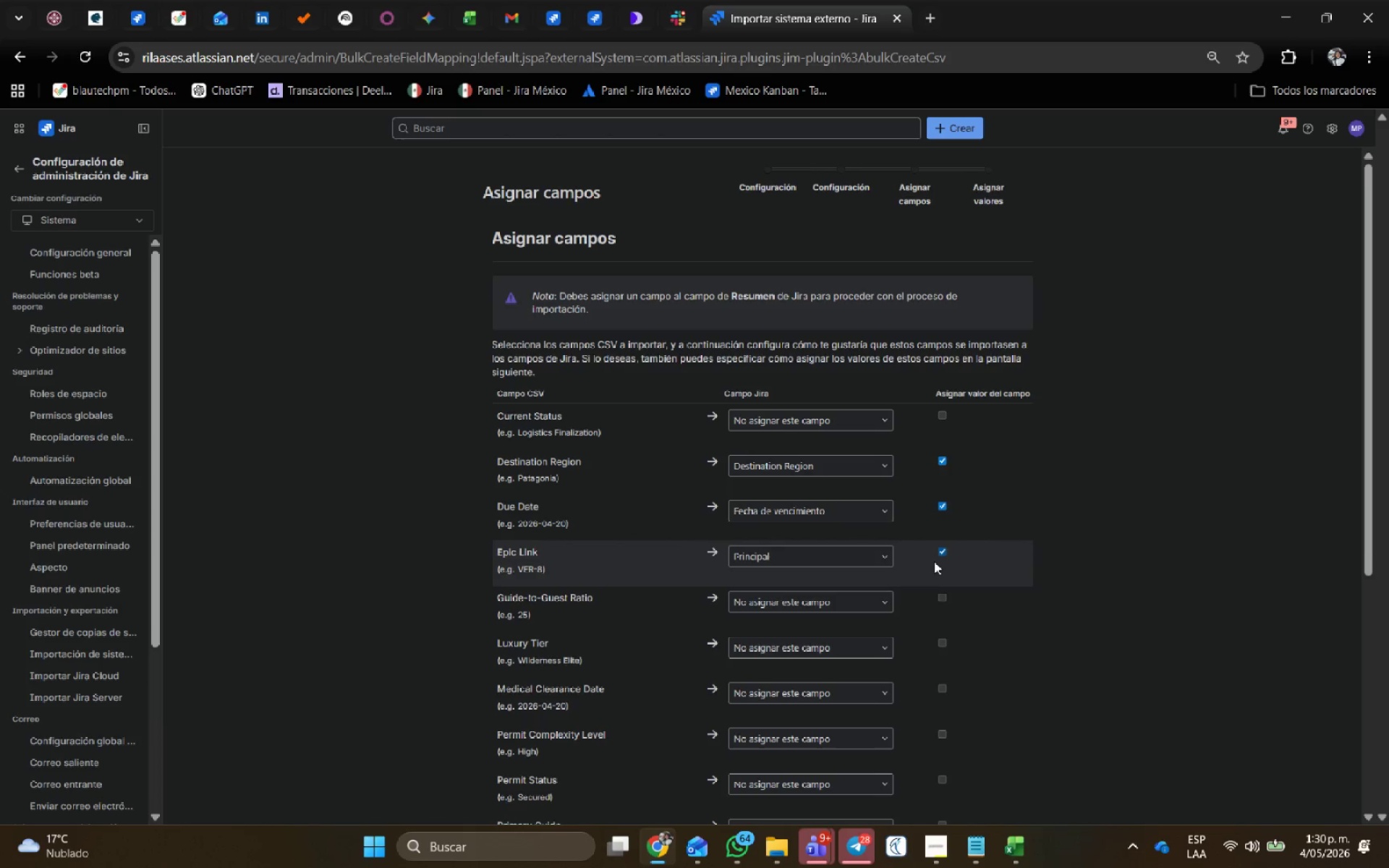 
left_click([766, 504])
 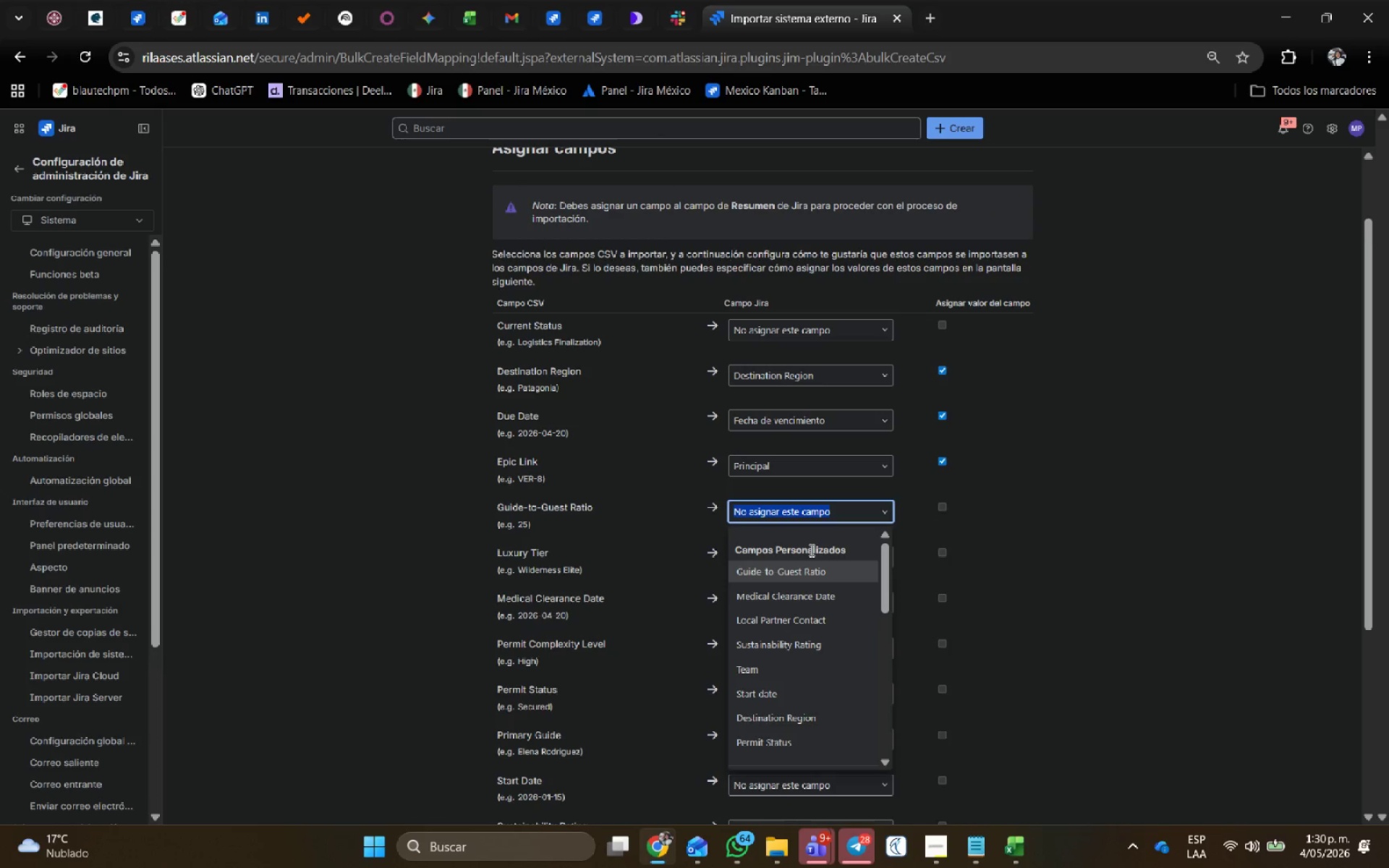 
left_click([814, 563])
 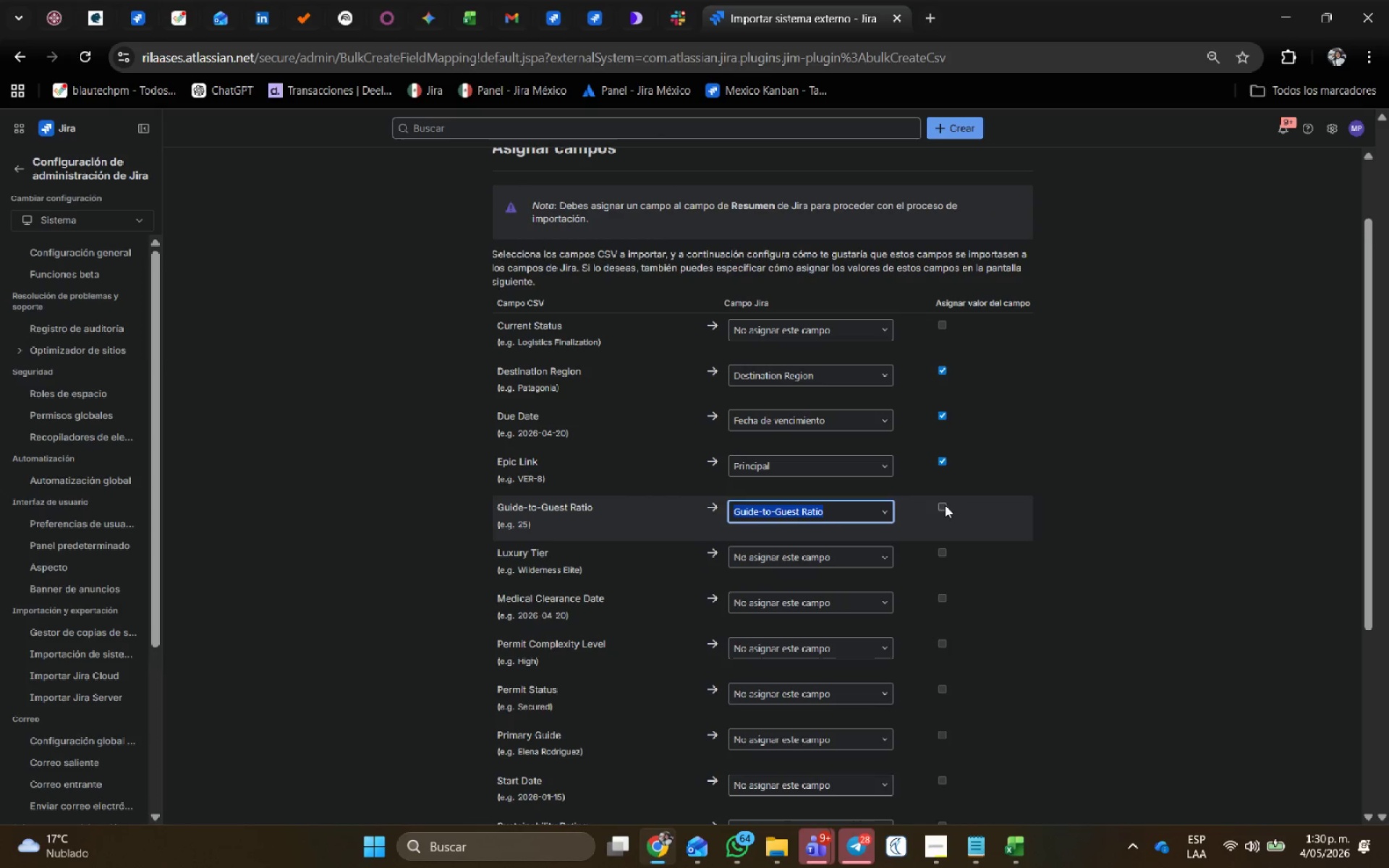 
left_click([945, 505])
 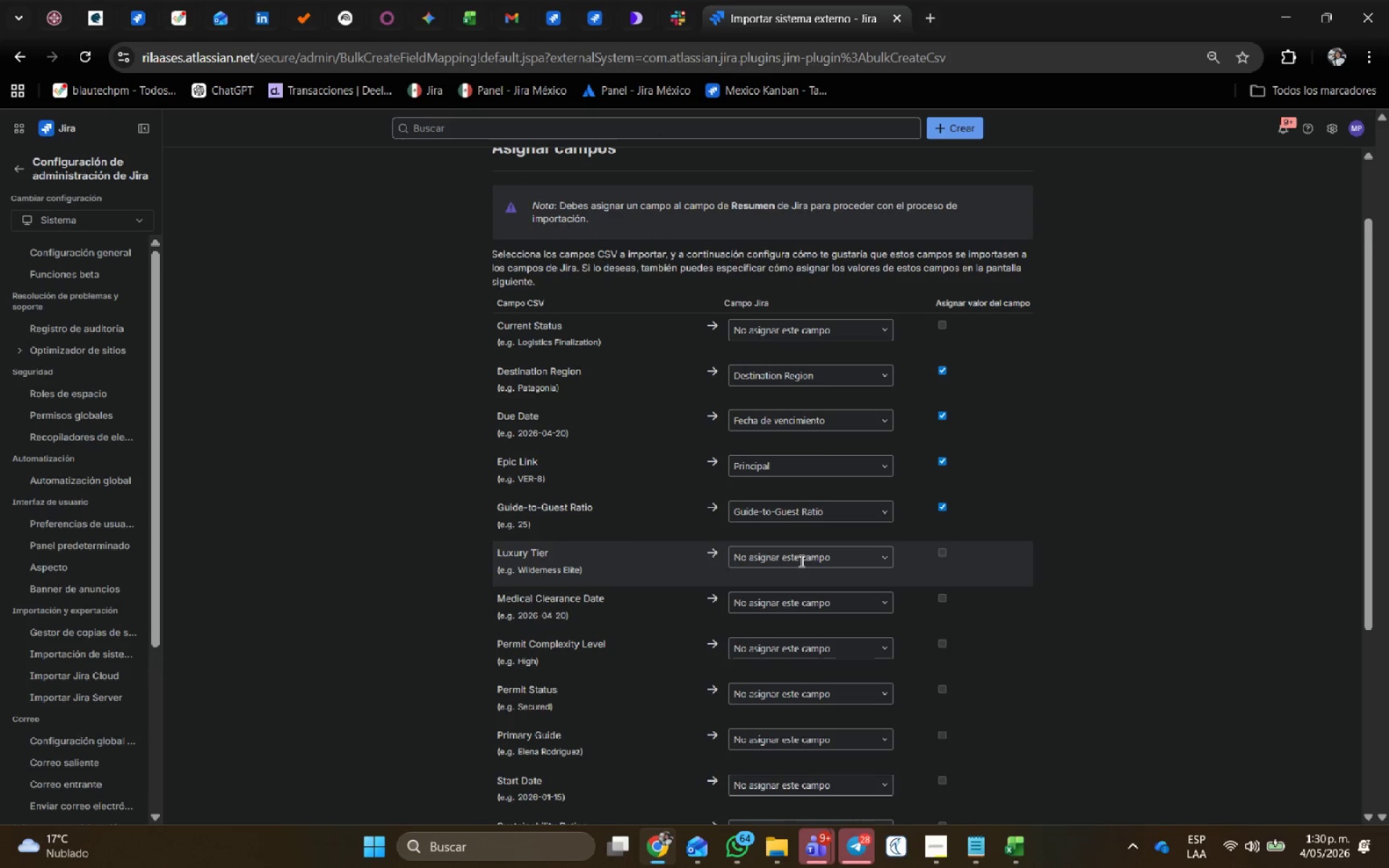 
scroll: coordinate [930, 565], scroll_direction: down, amount: 1.0
 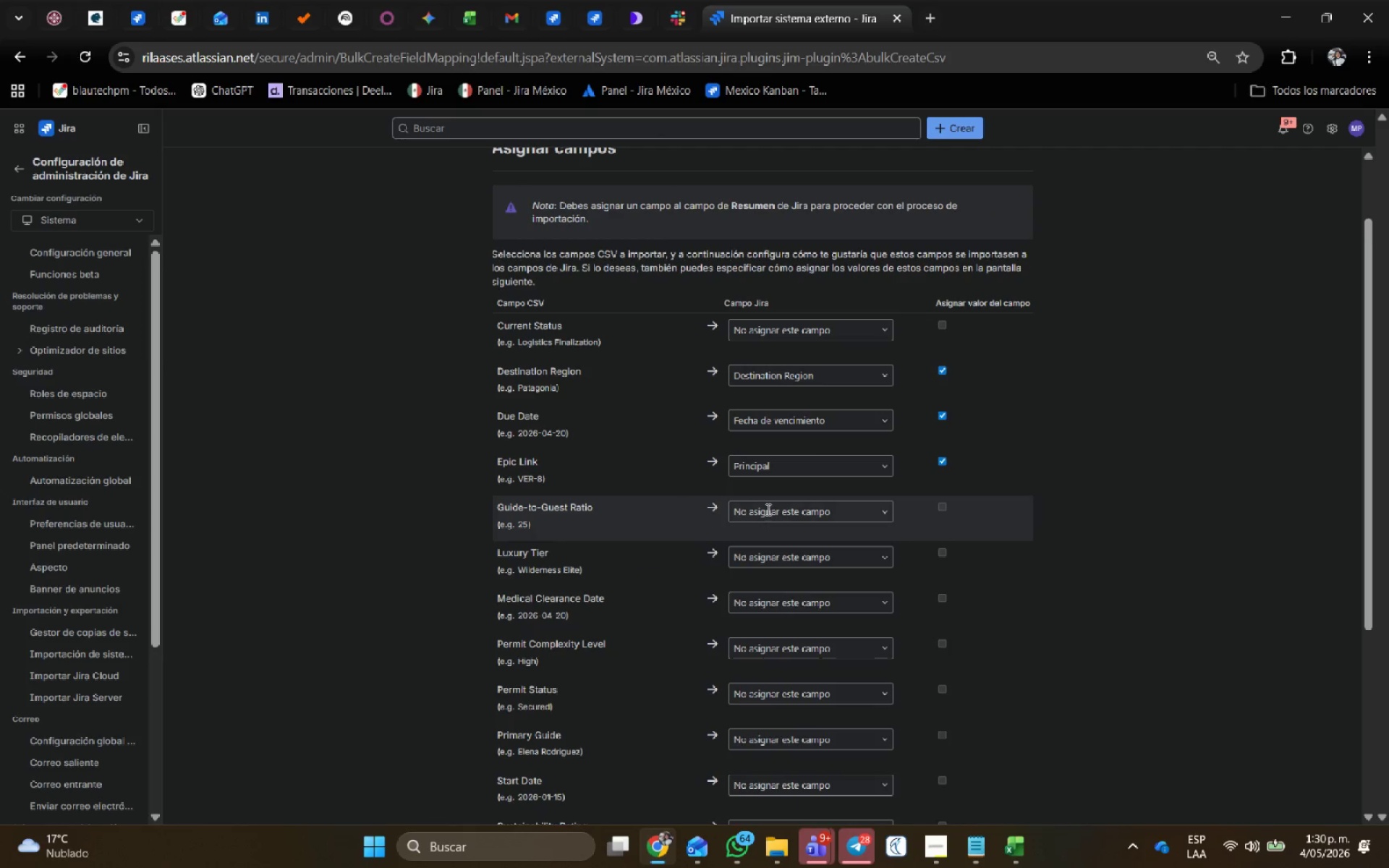 
left_click([800, 561])
 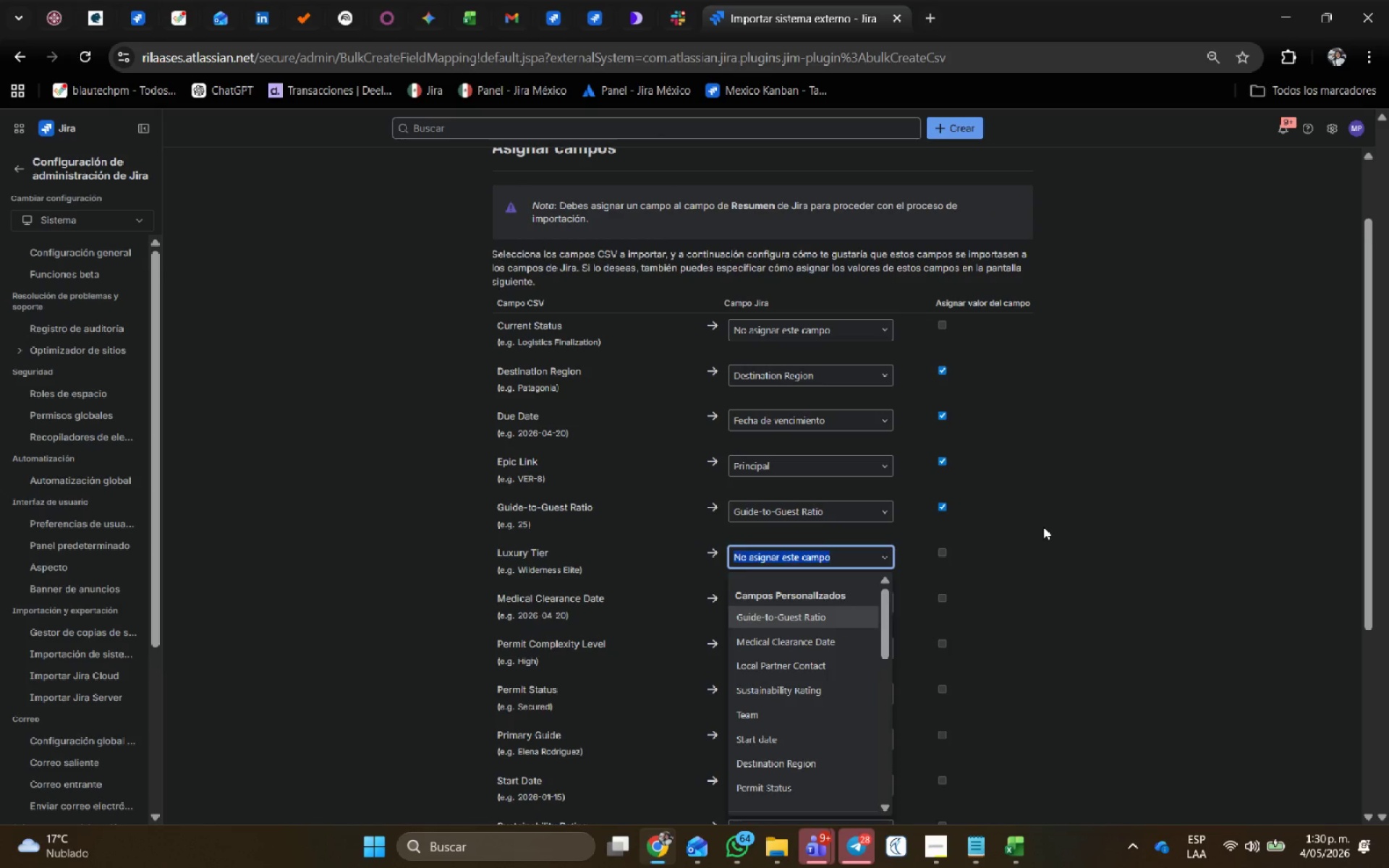 
left_click([806, 516])
 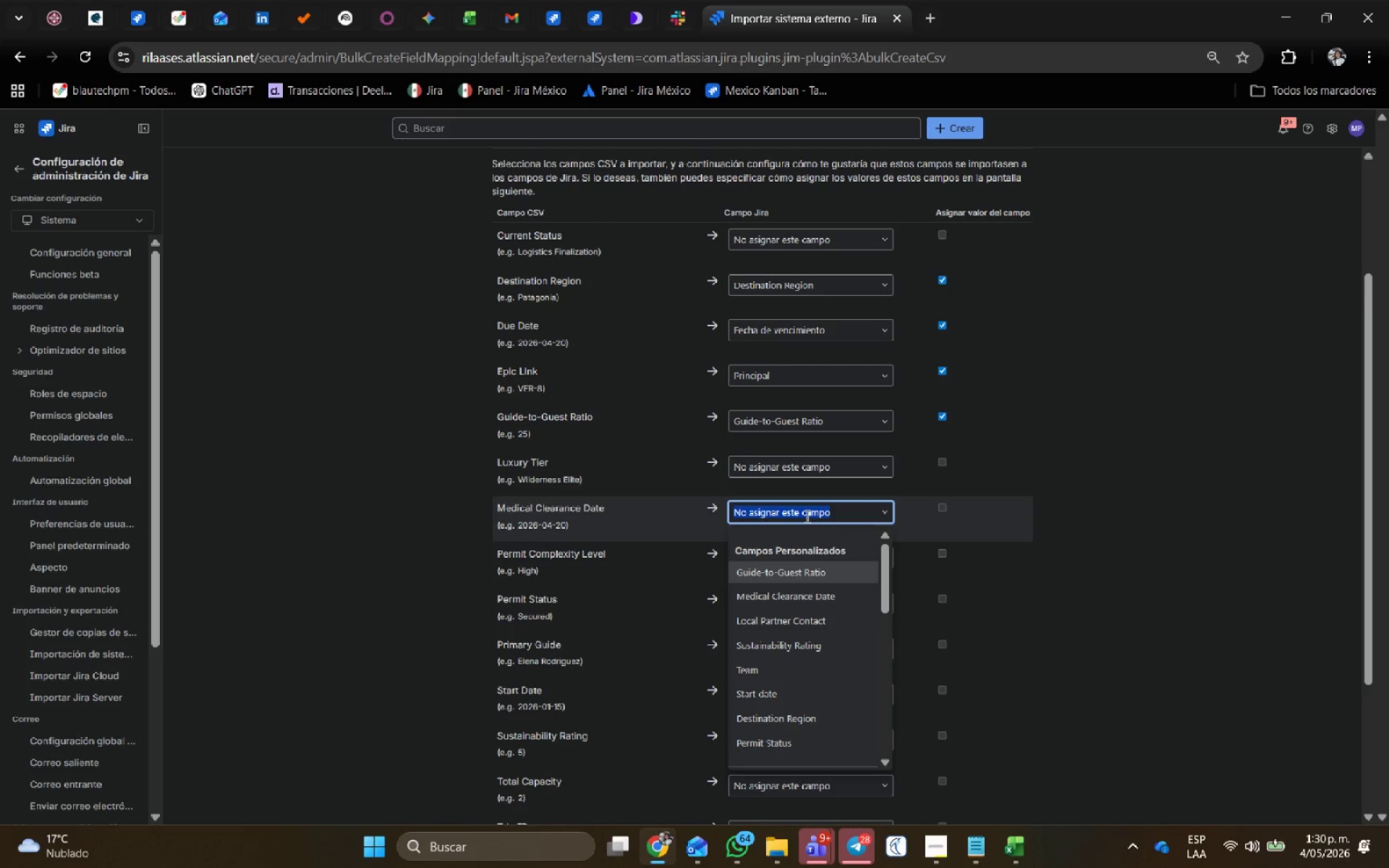 
type(me)
 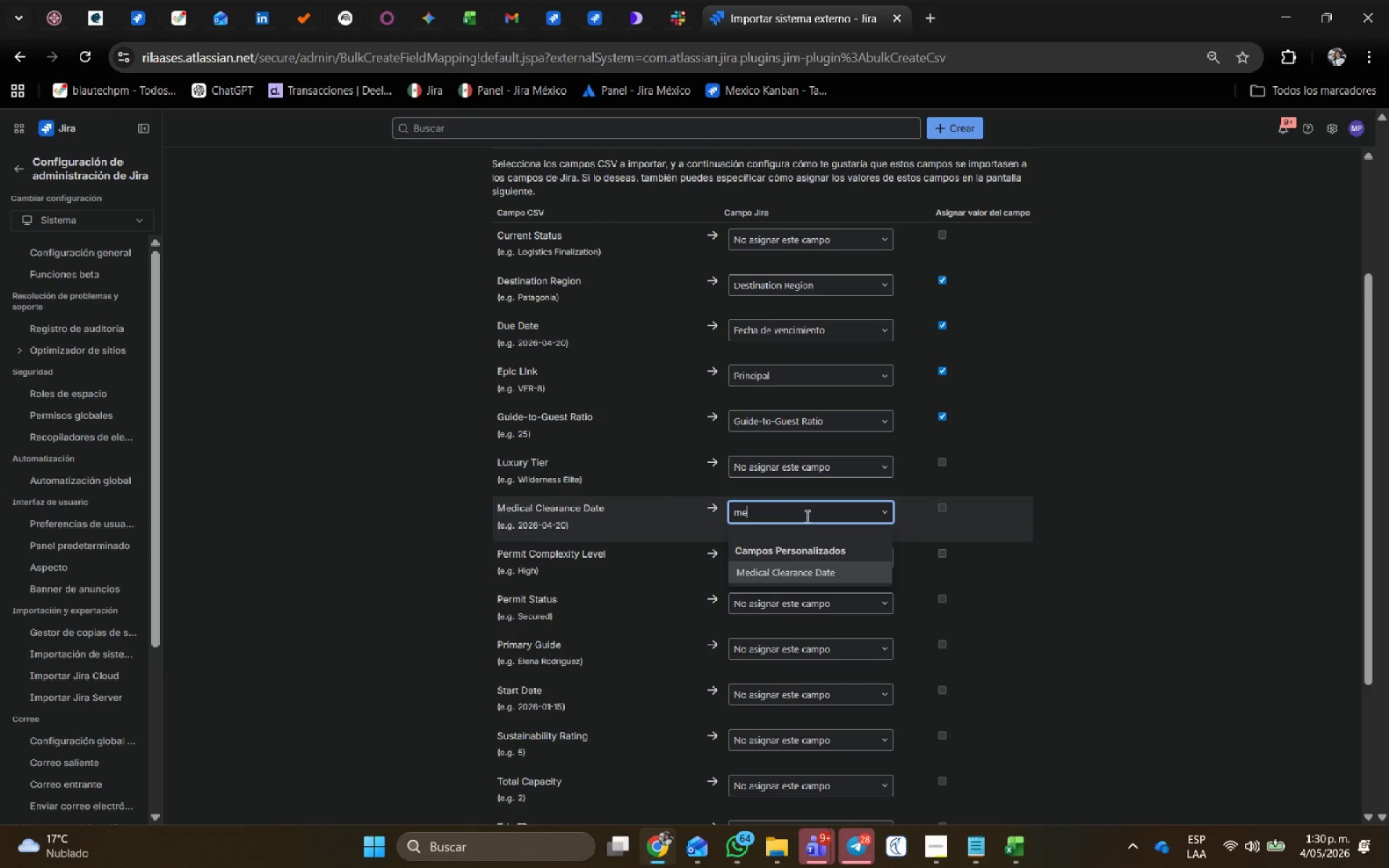 
key(D)
 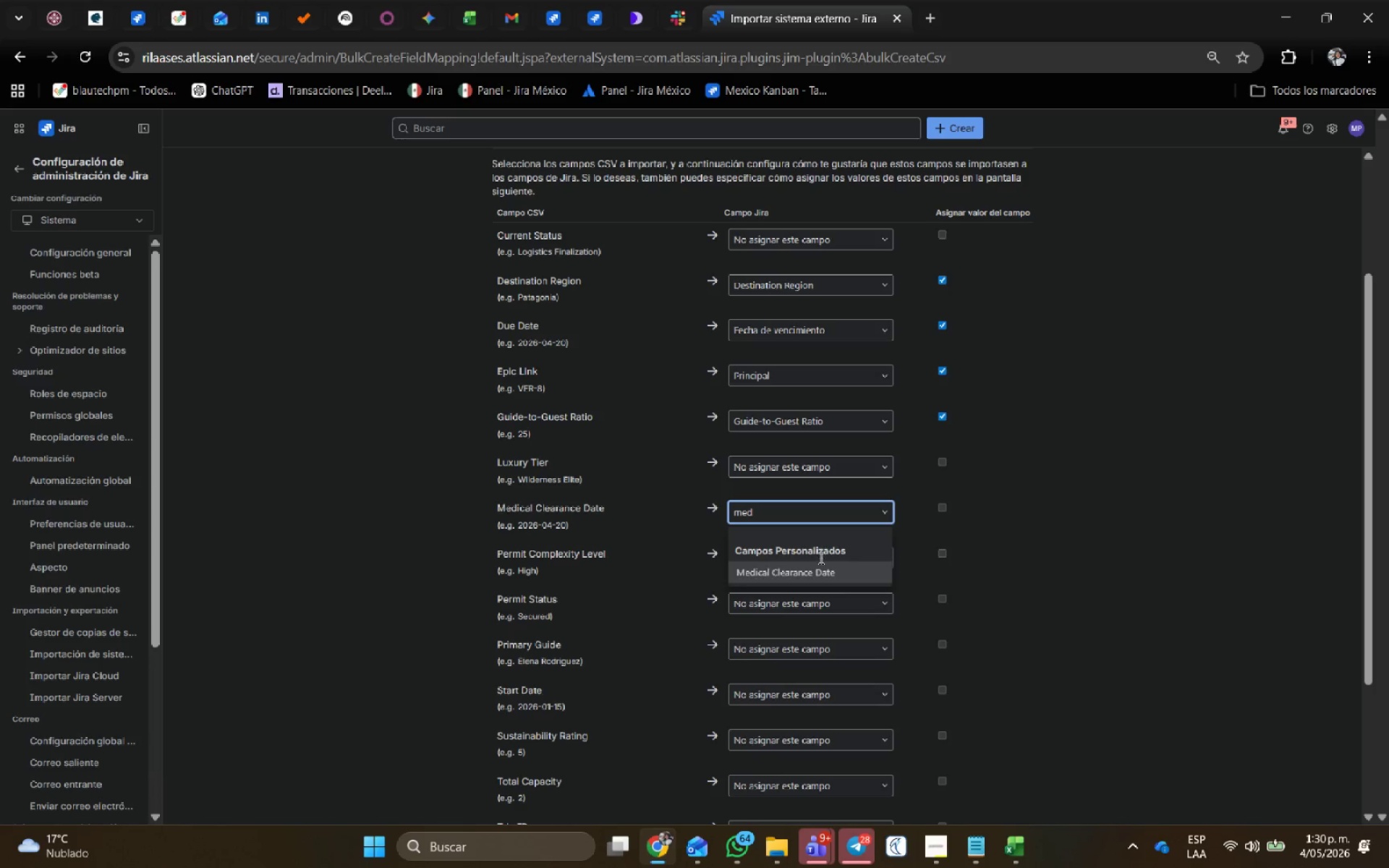 
left_click([818, 570])
 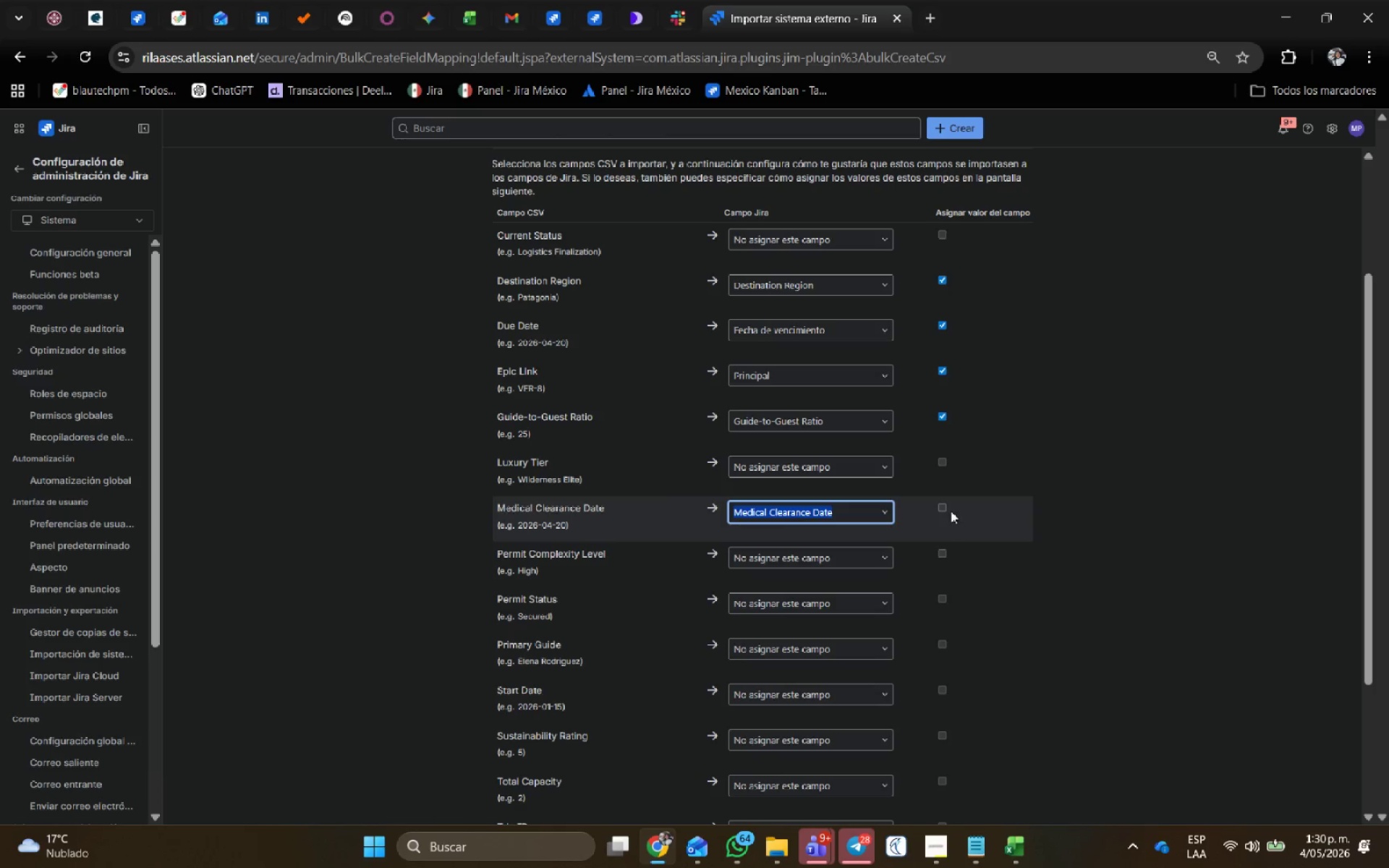 
scroll: coordinate [1005, 563], scroll_direction: down, amount: 1.0
 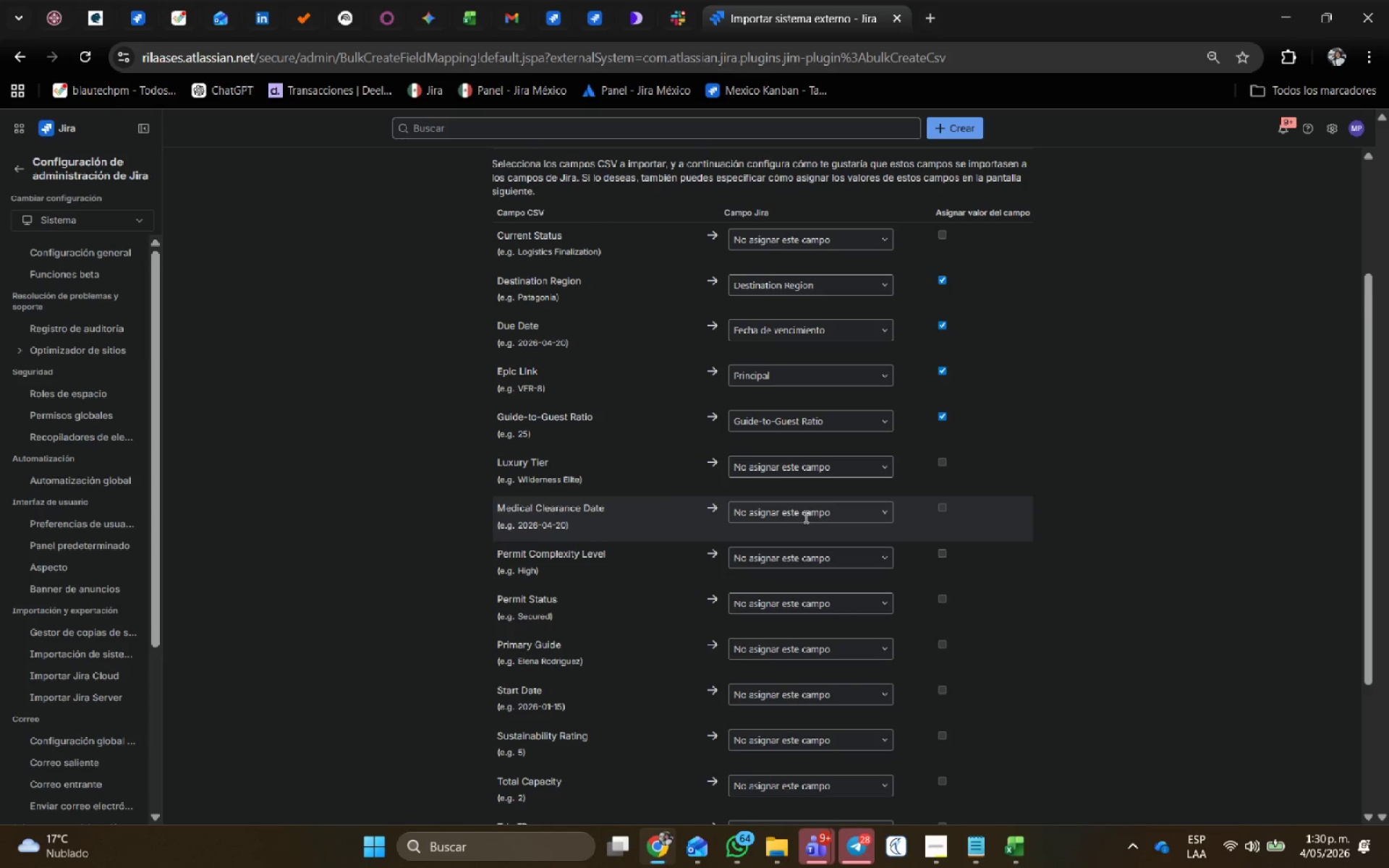 
left_click([940, 508])
 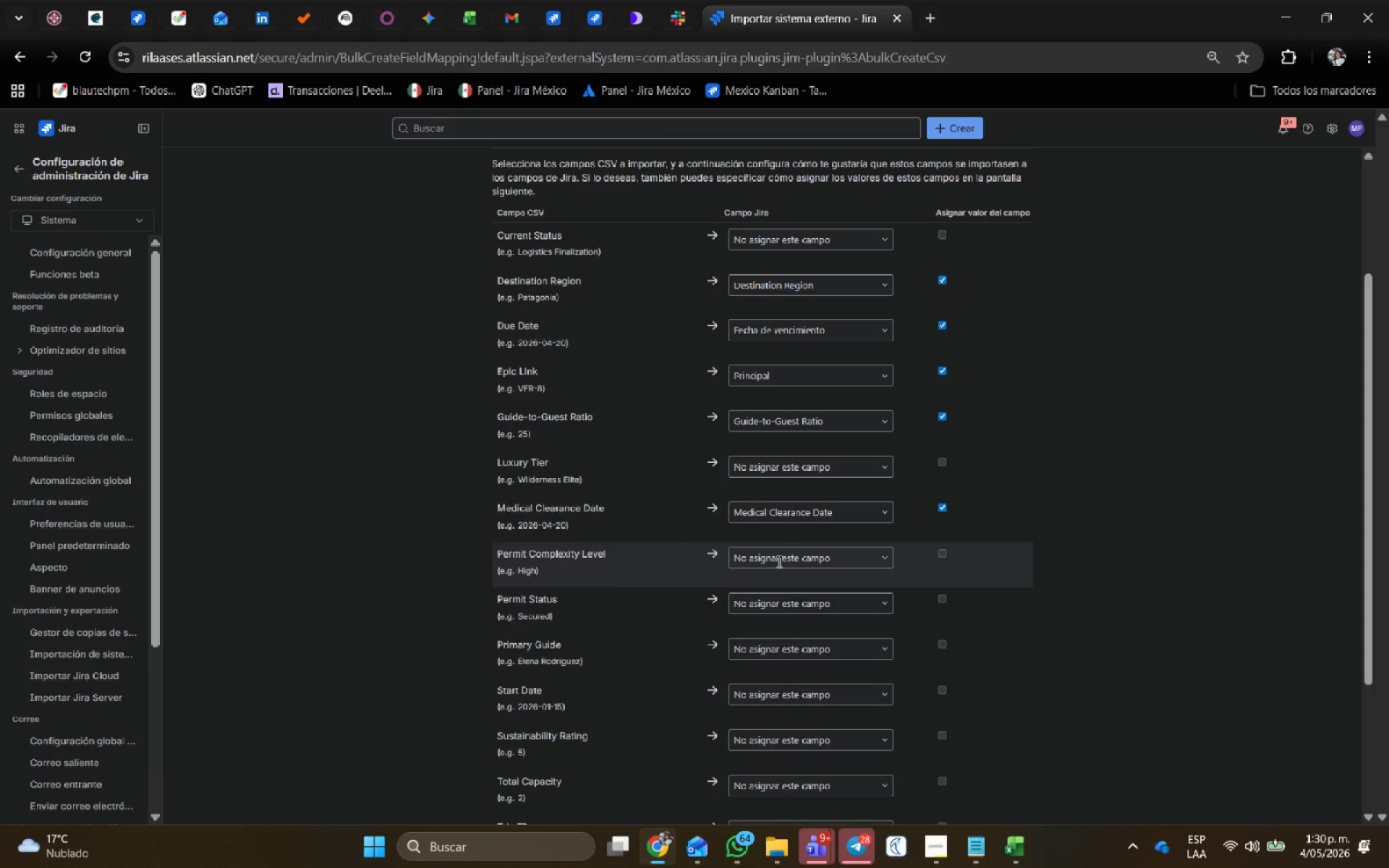 
left_click([778, 561])
 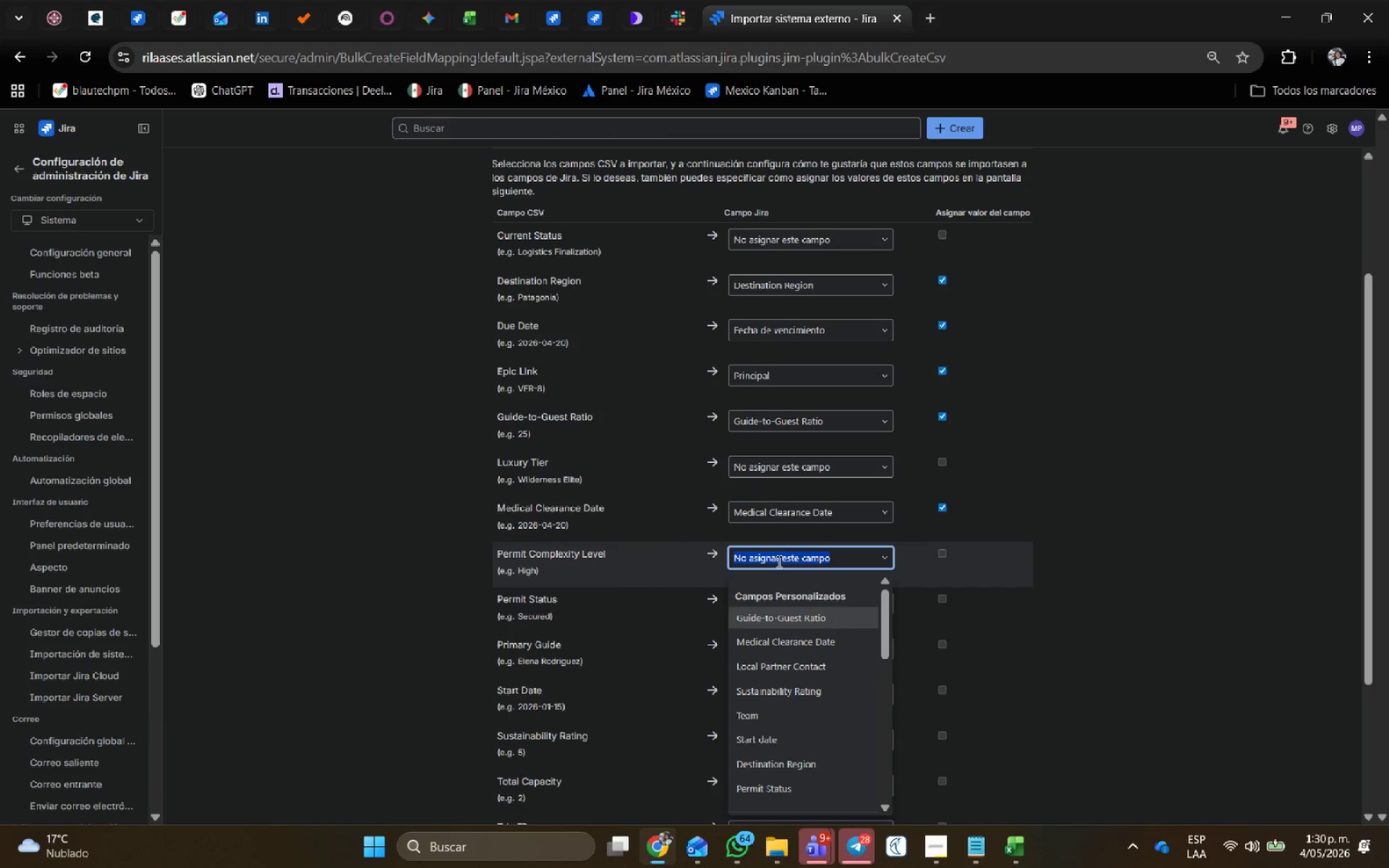 
left_click([1030, 846])
 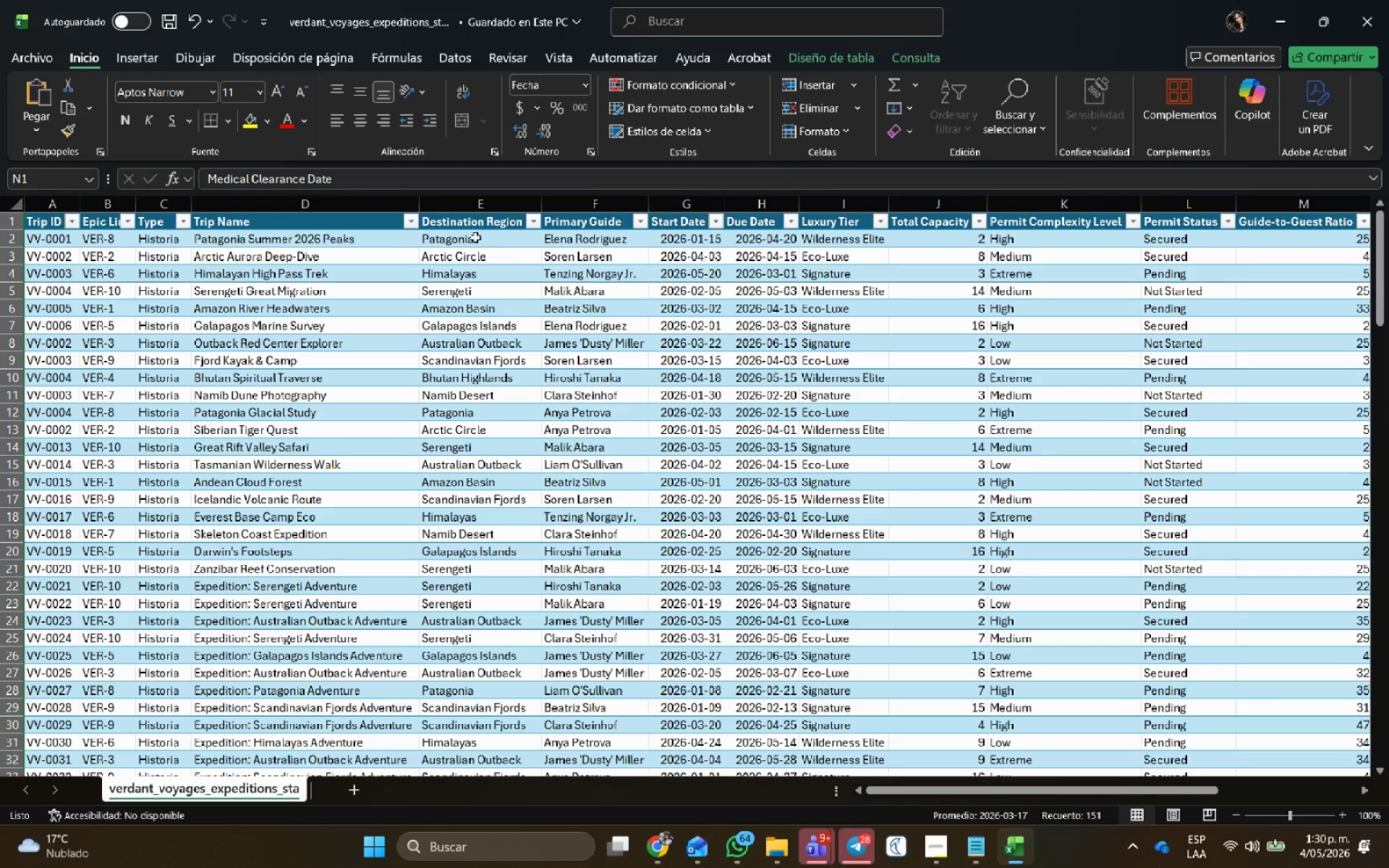 
left_click([1309, 268])
 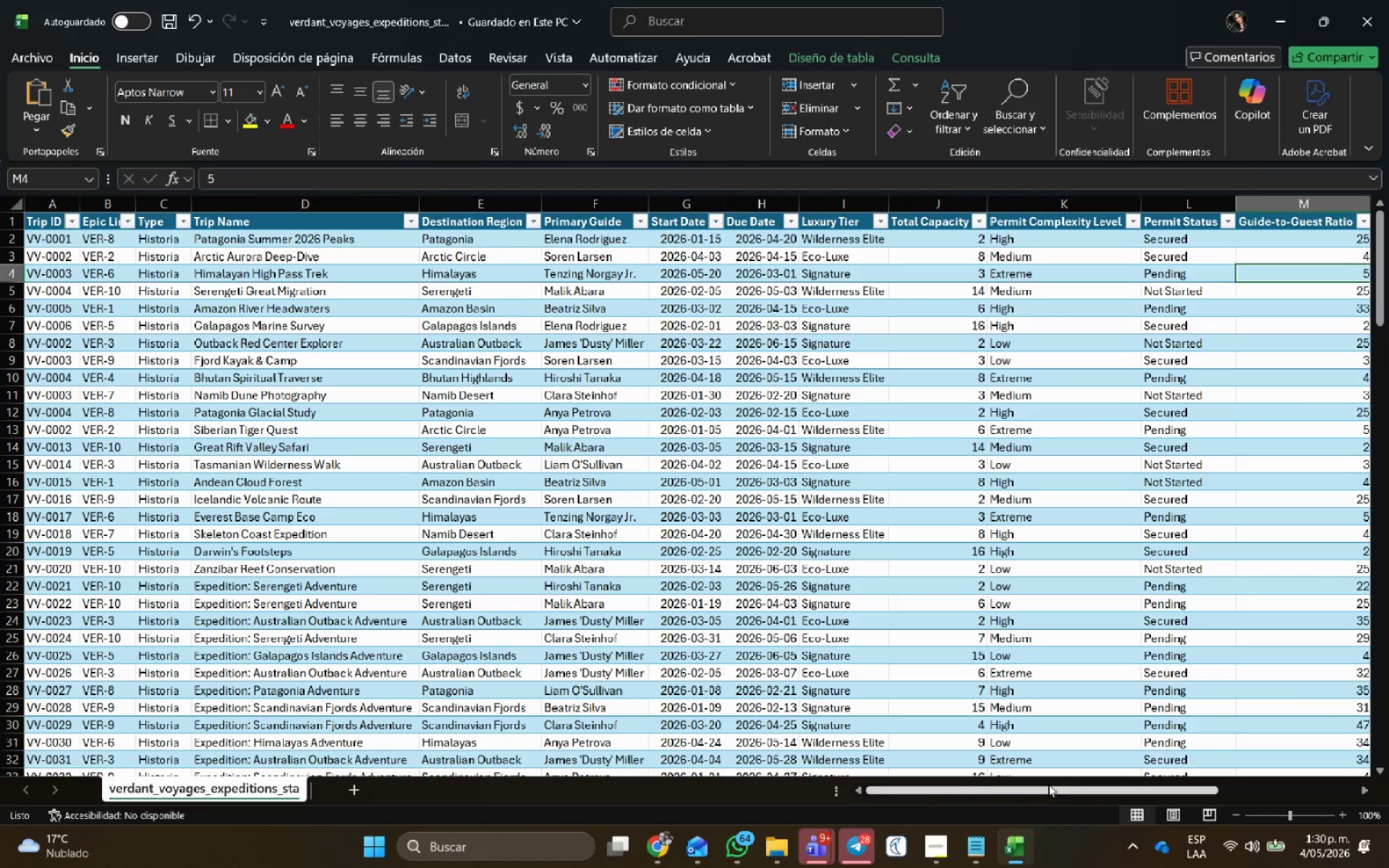 
left_click_drag(start_coordinate=[1050, 788], to_coordinate=[1022, 786])
 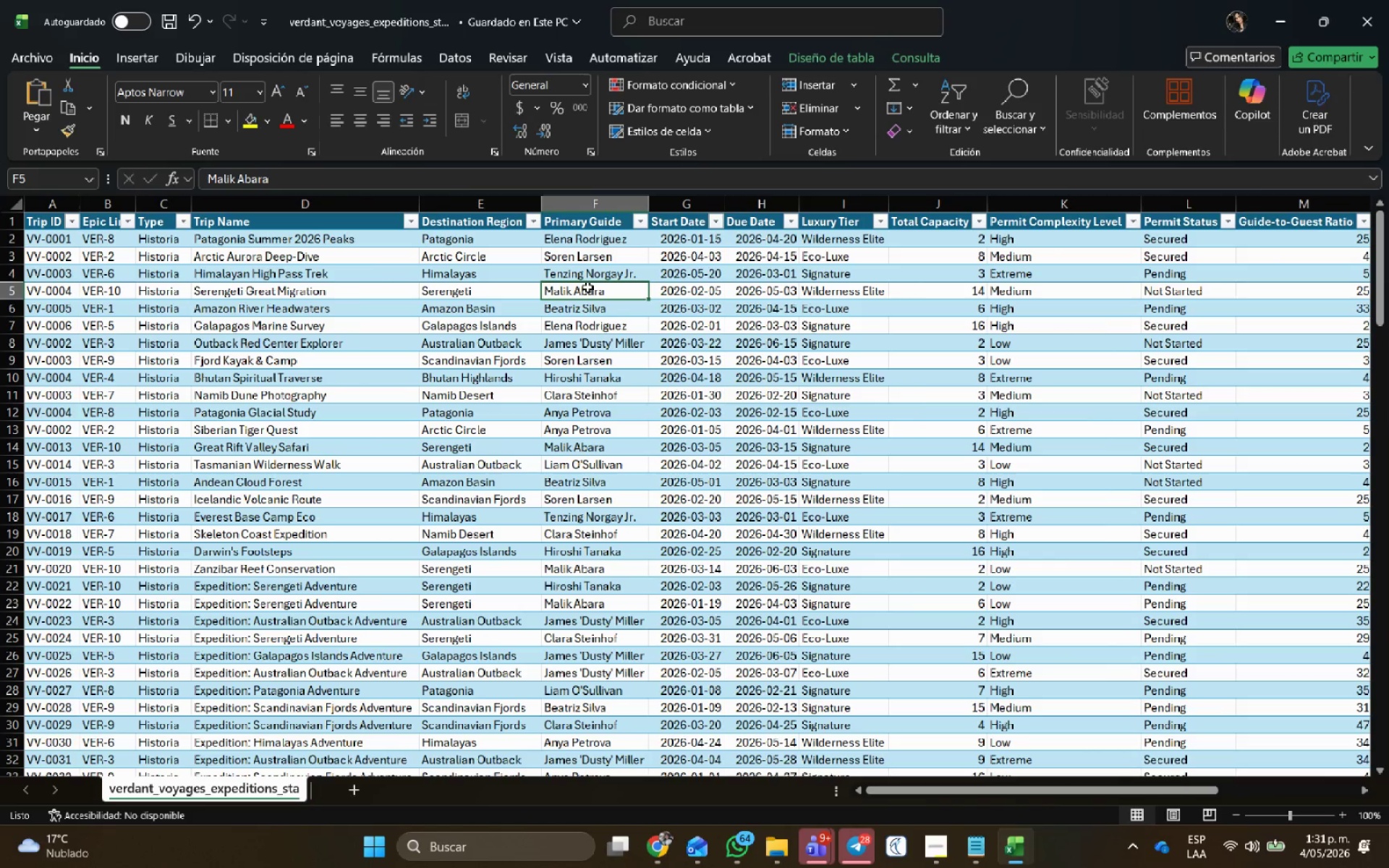 
double_click([831, 276])
 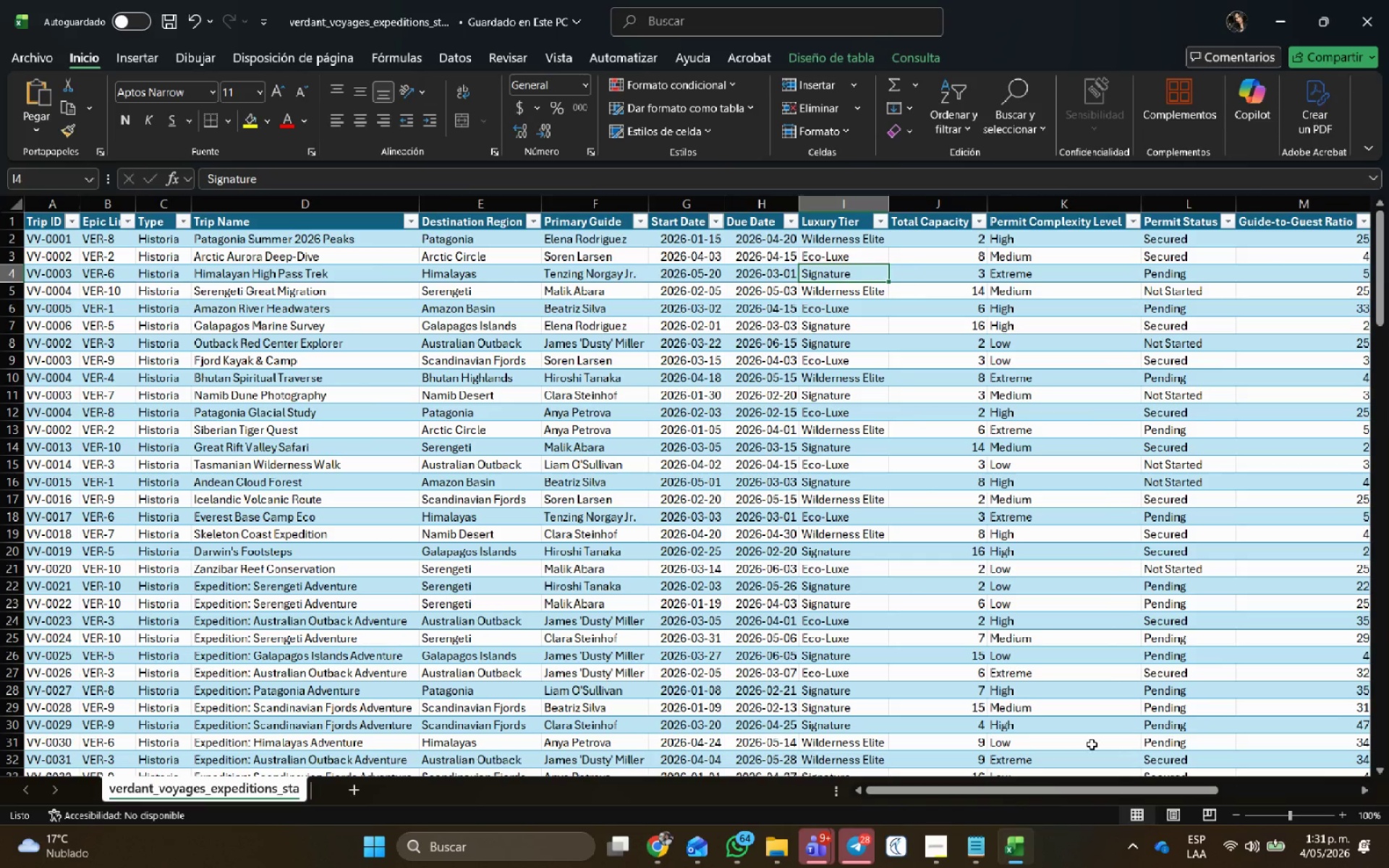 
wait(5.11)
 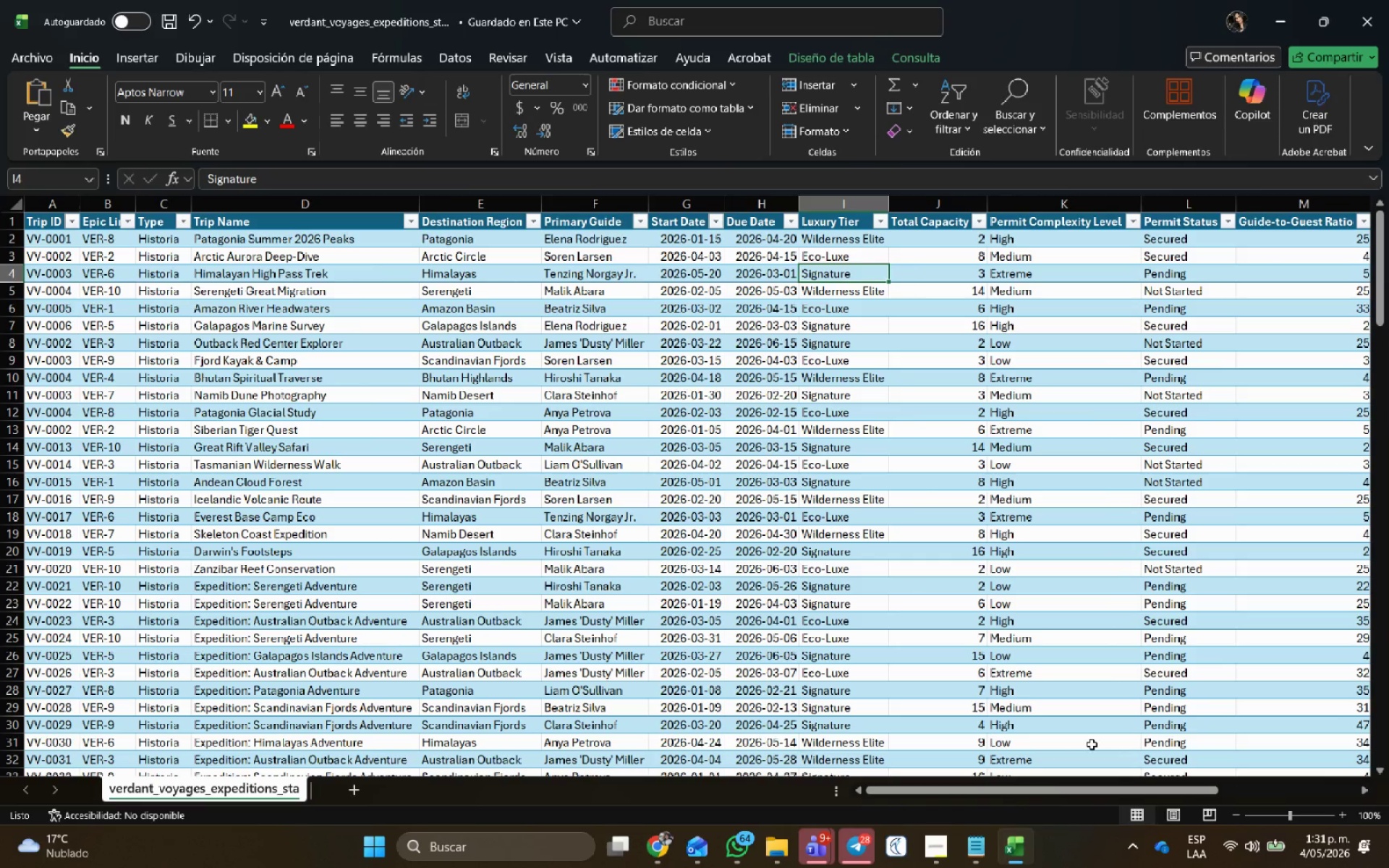 
key(Alt+AltLeft)
 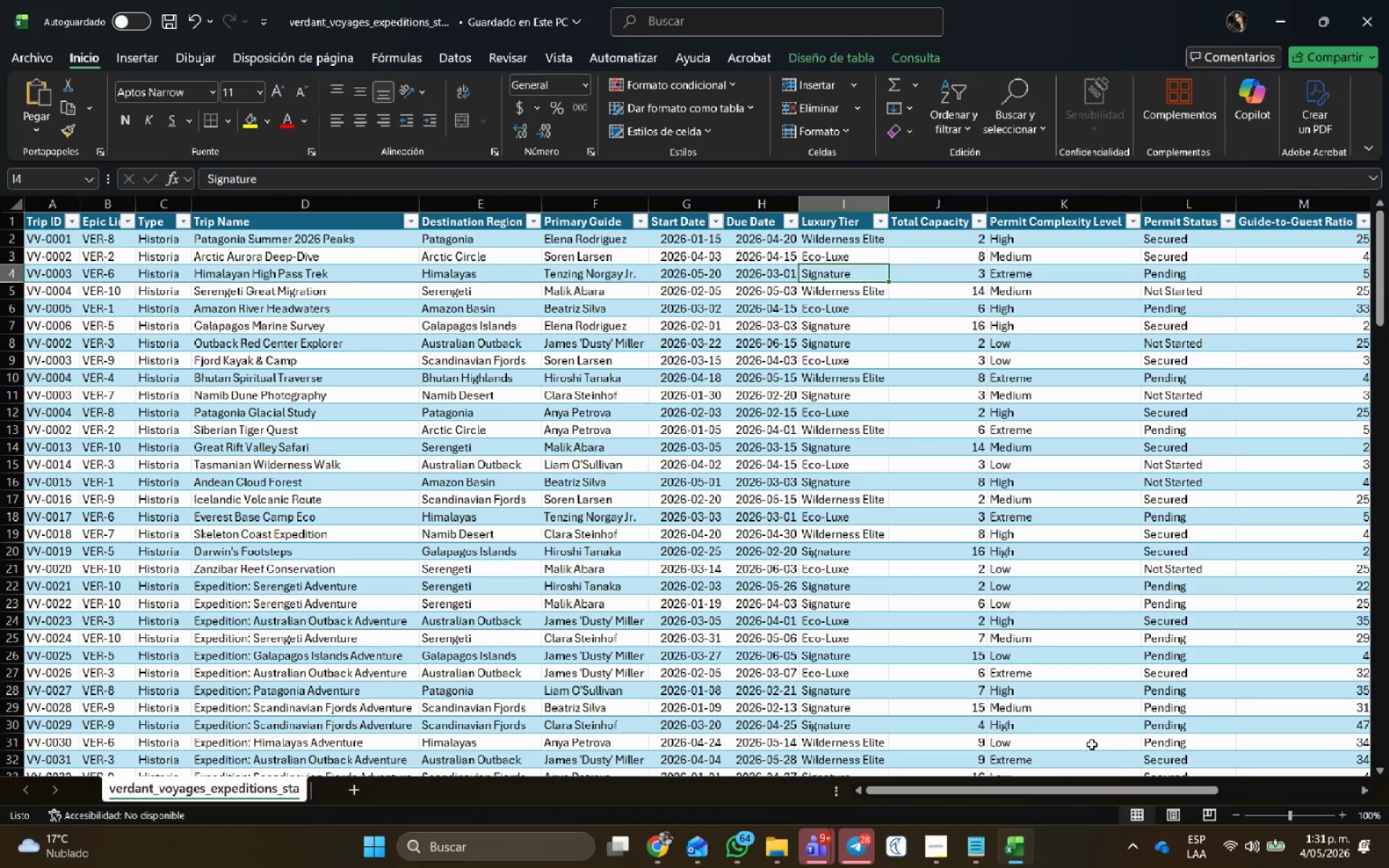 
key(Alt+Tab)
 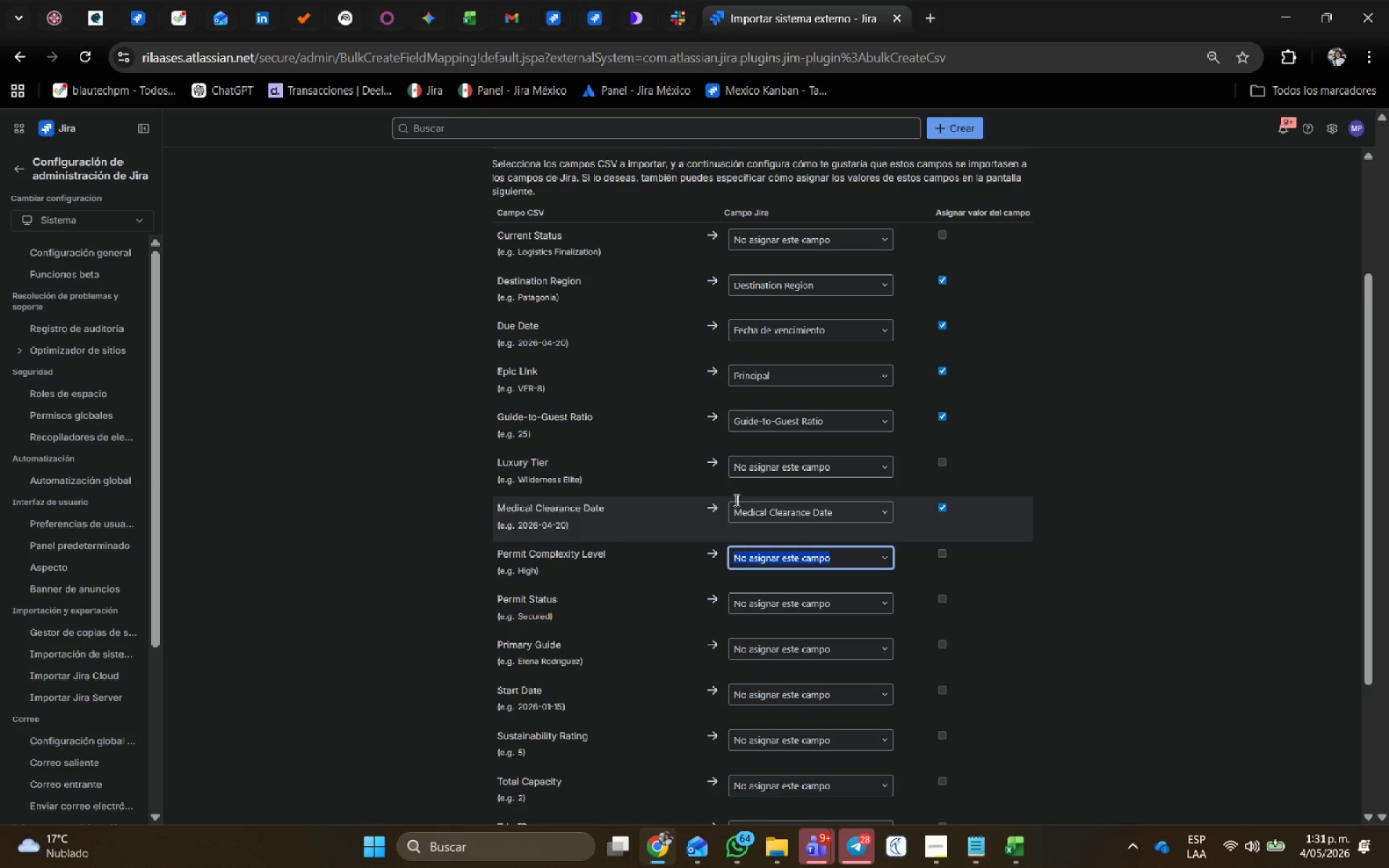 
scroll: coordinate [1154, 443], scroll_direction: down, amount: 2.0
 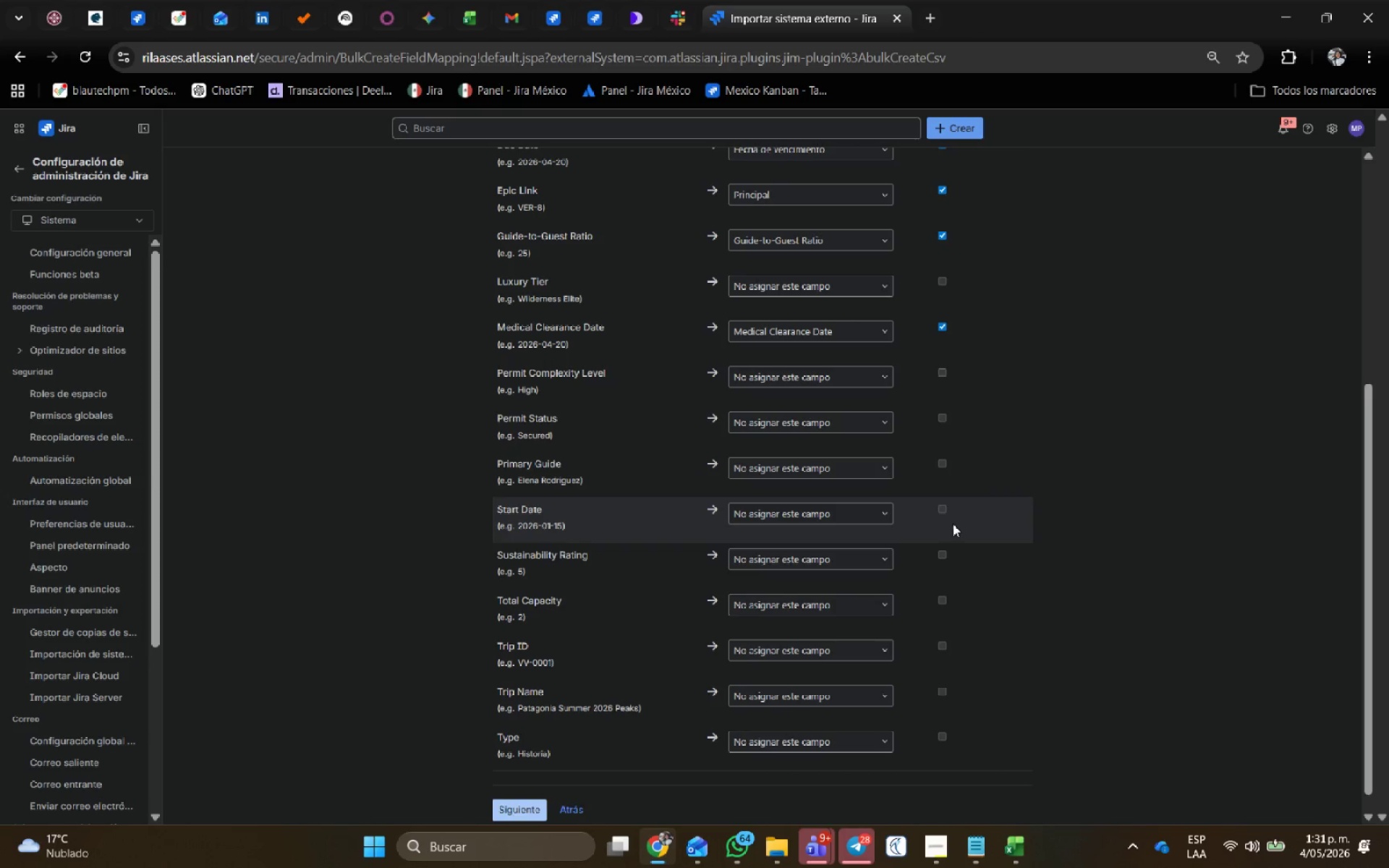 
key(Alt+AltLeft)
 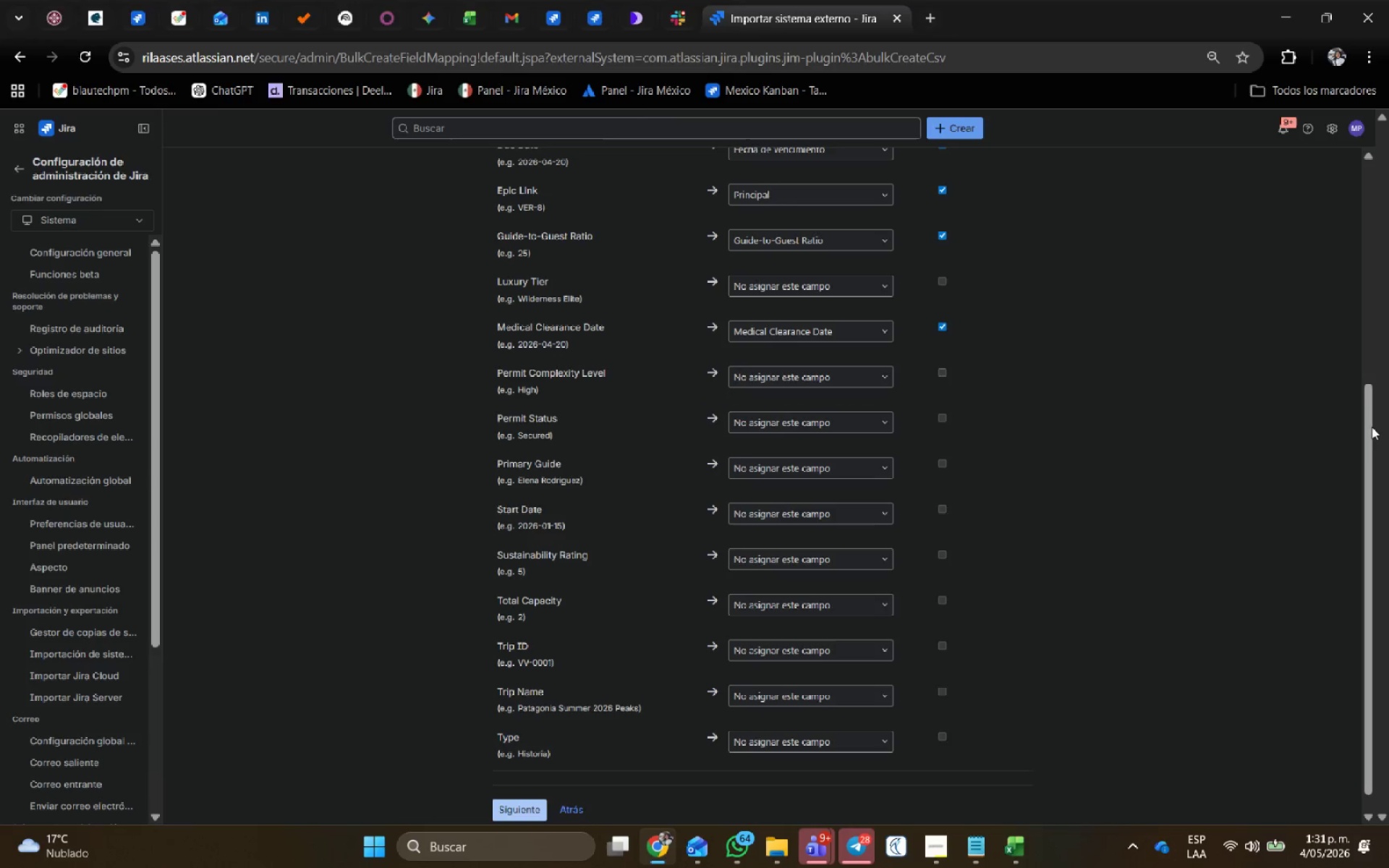 
key(Alt+Tab)
 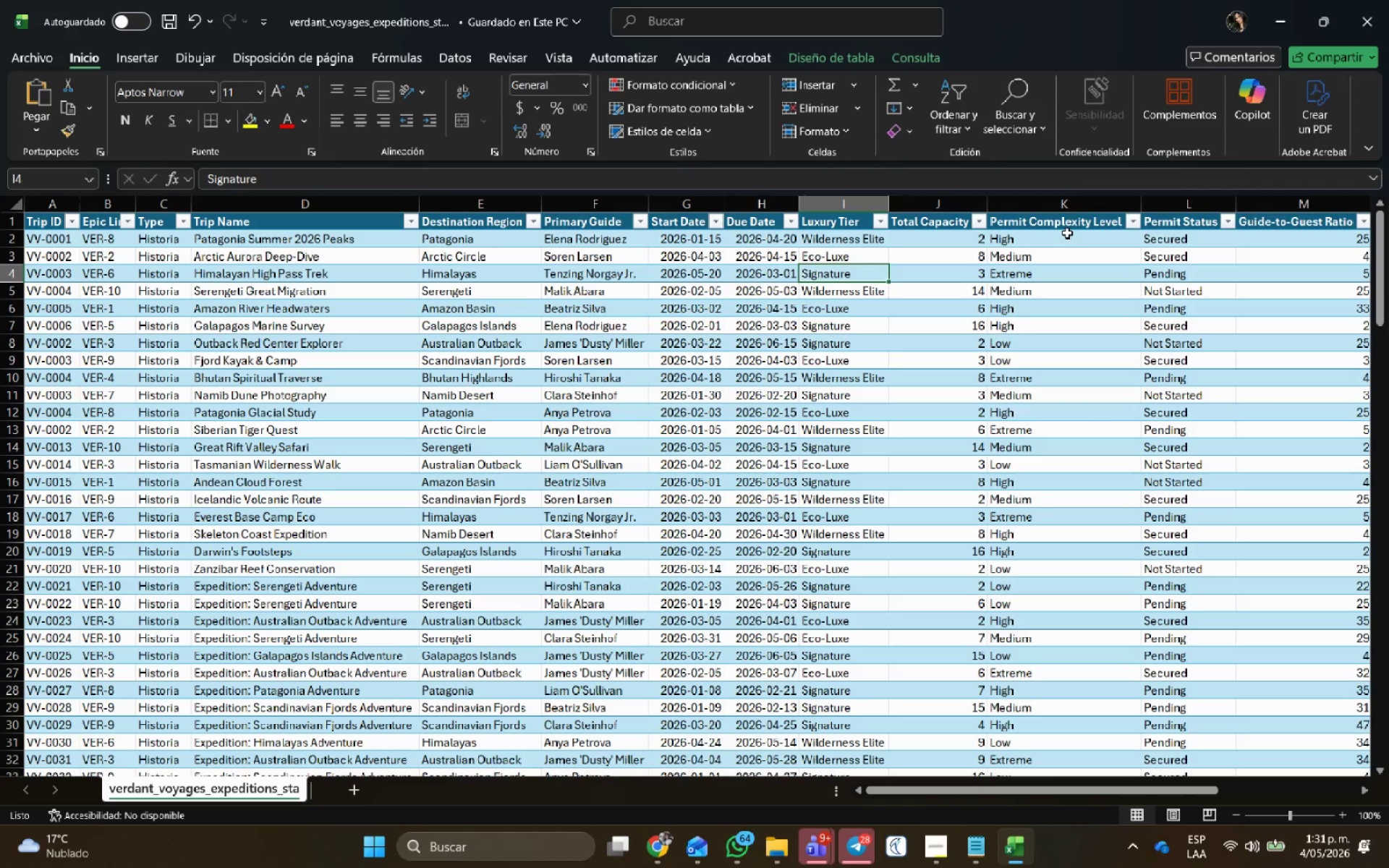 
left_click([1065, 225])
 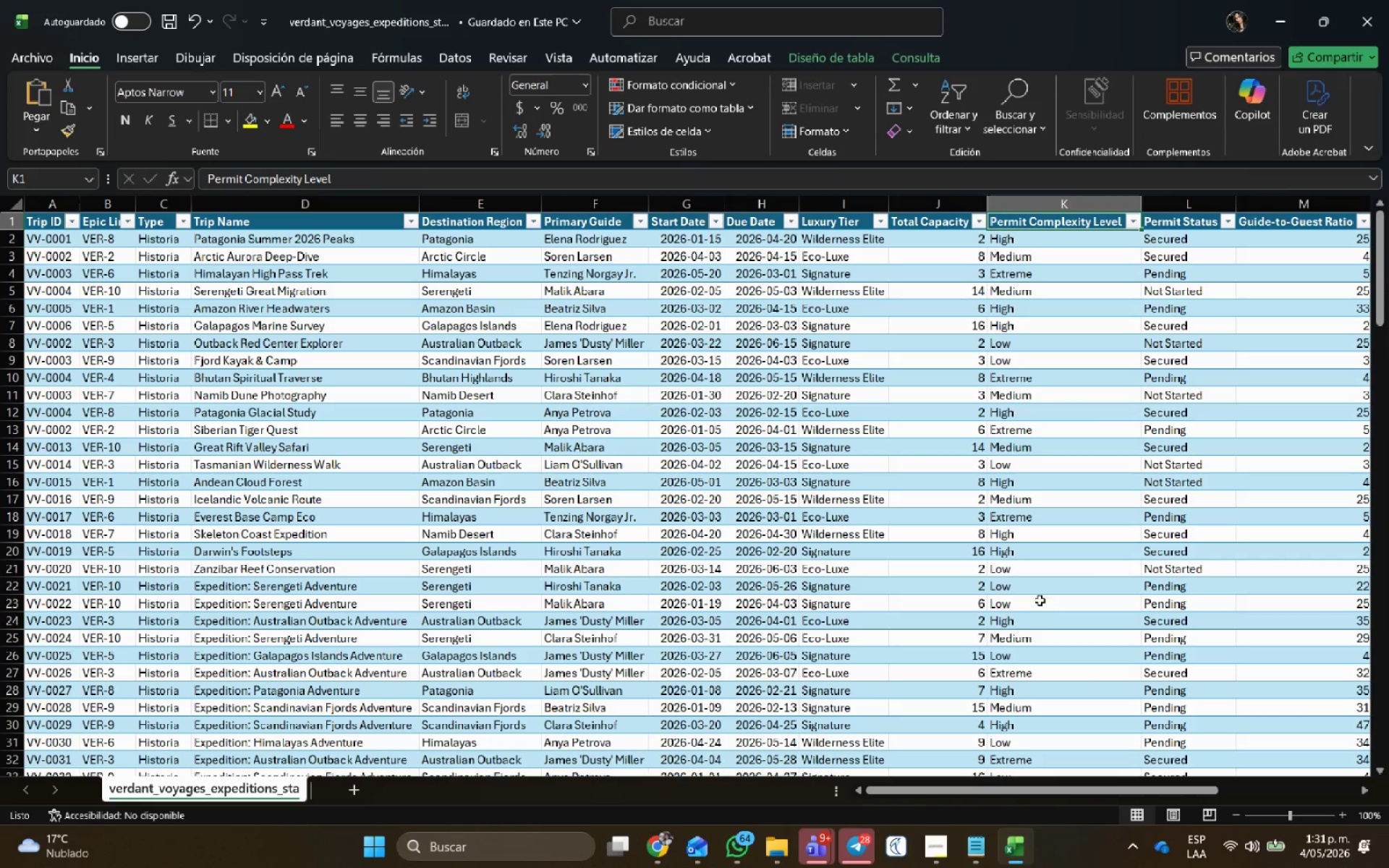 
key(Alt+AltLeft)
 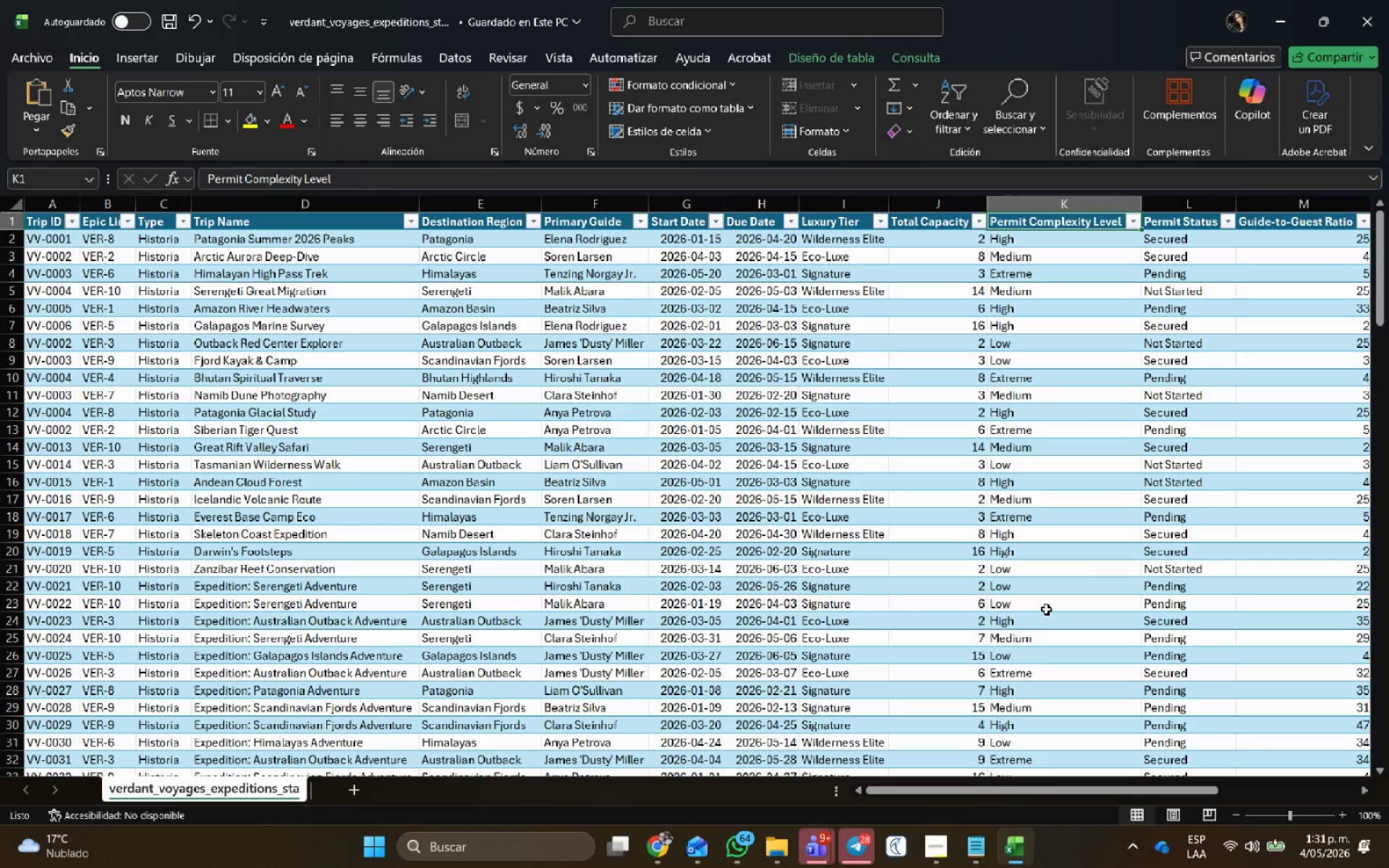 
key(Alt+Tab)
 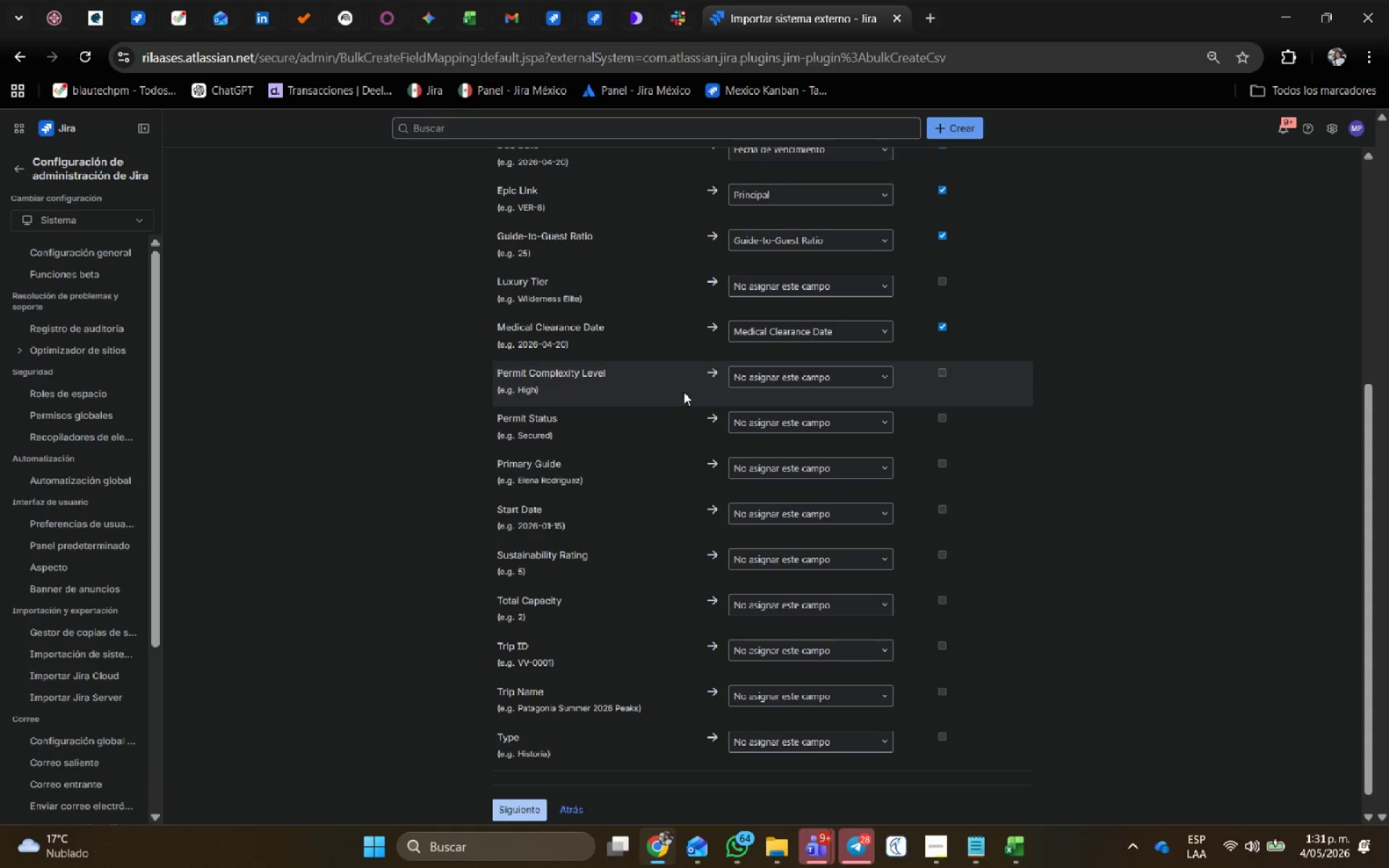 
left_click([768, 377])
 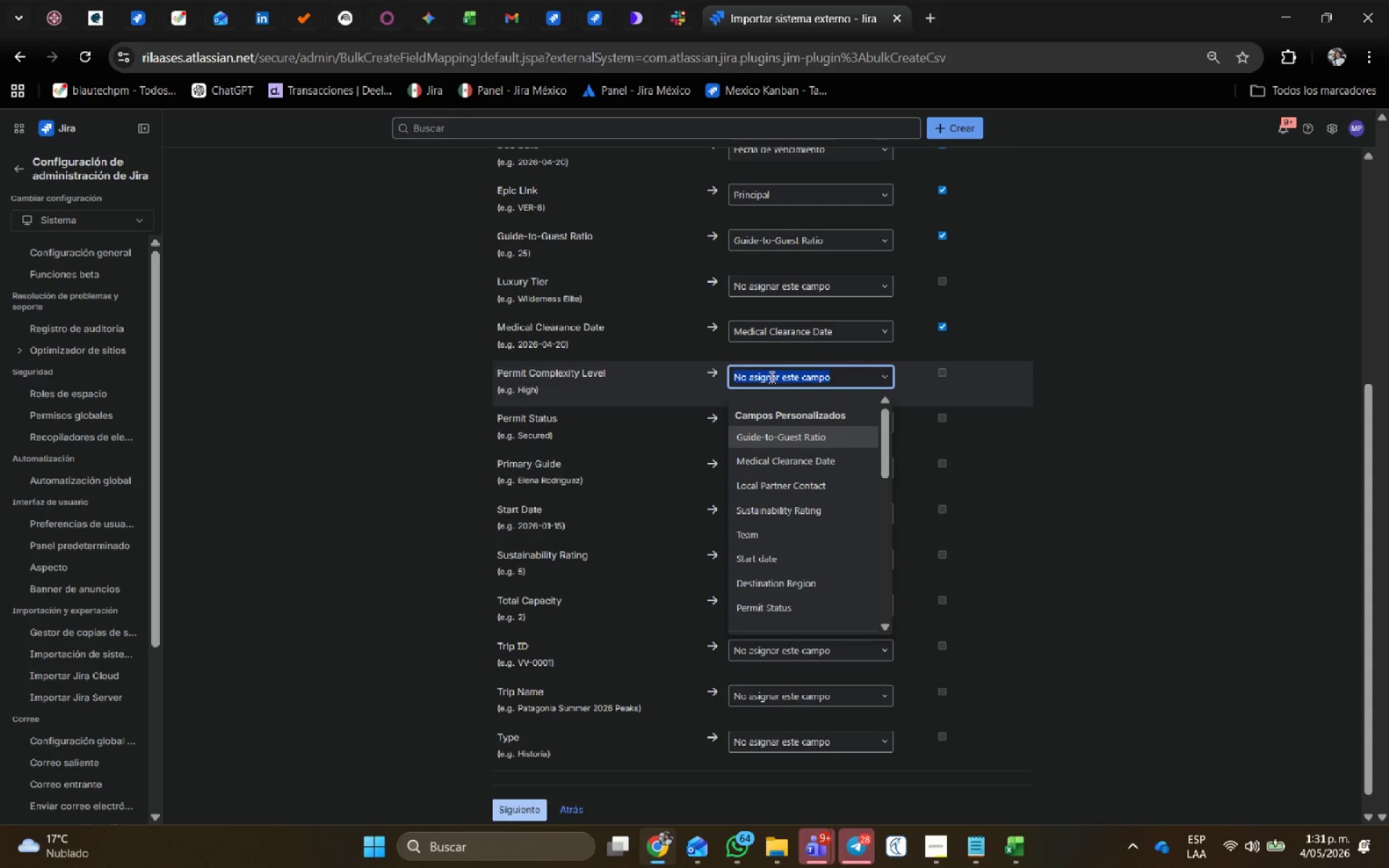 
type(prior)
 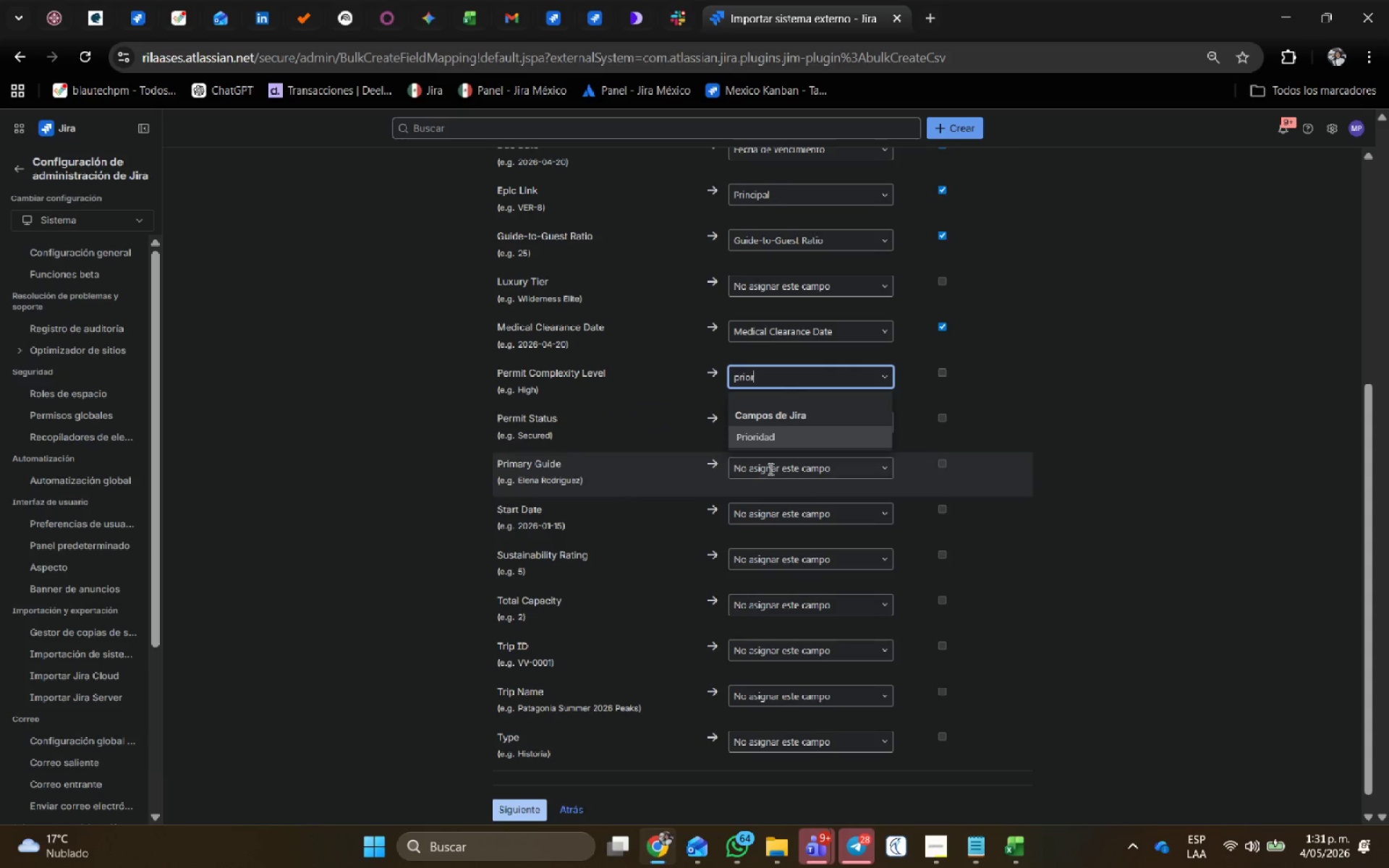 
left_click([770, 439])
 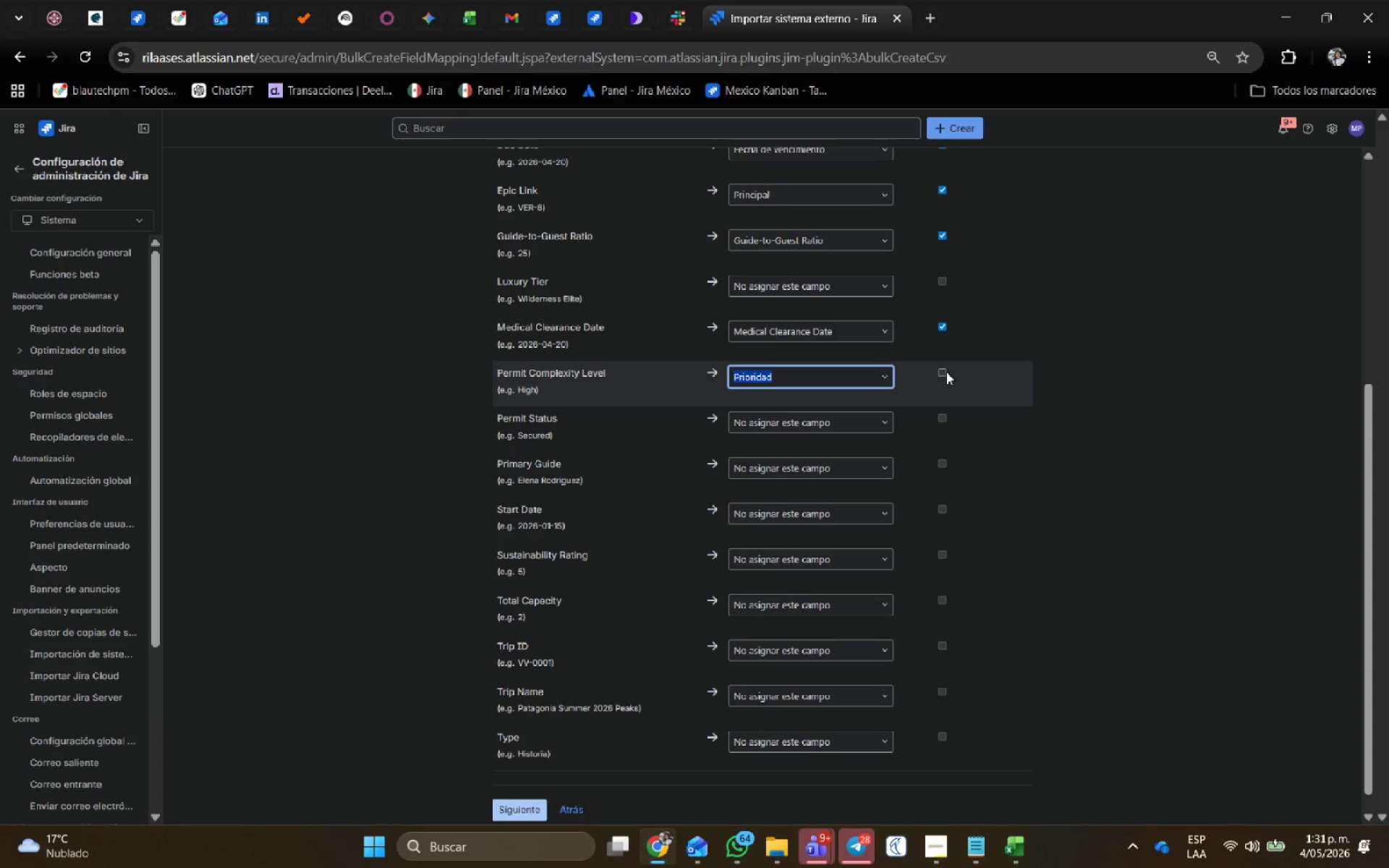 
left_click([945, 372])
 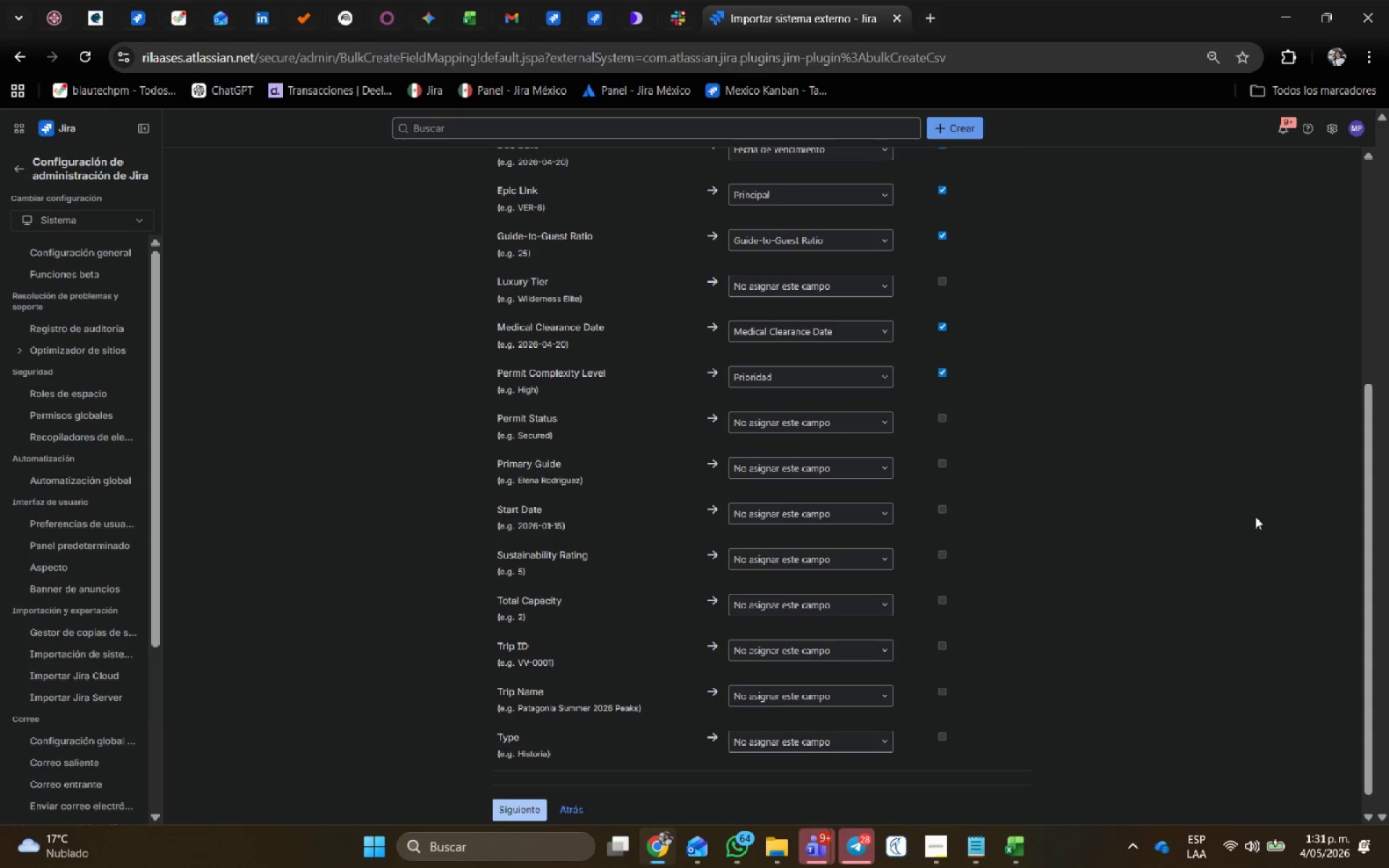 
key(Alt+AltLeft)
 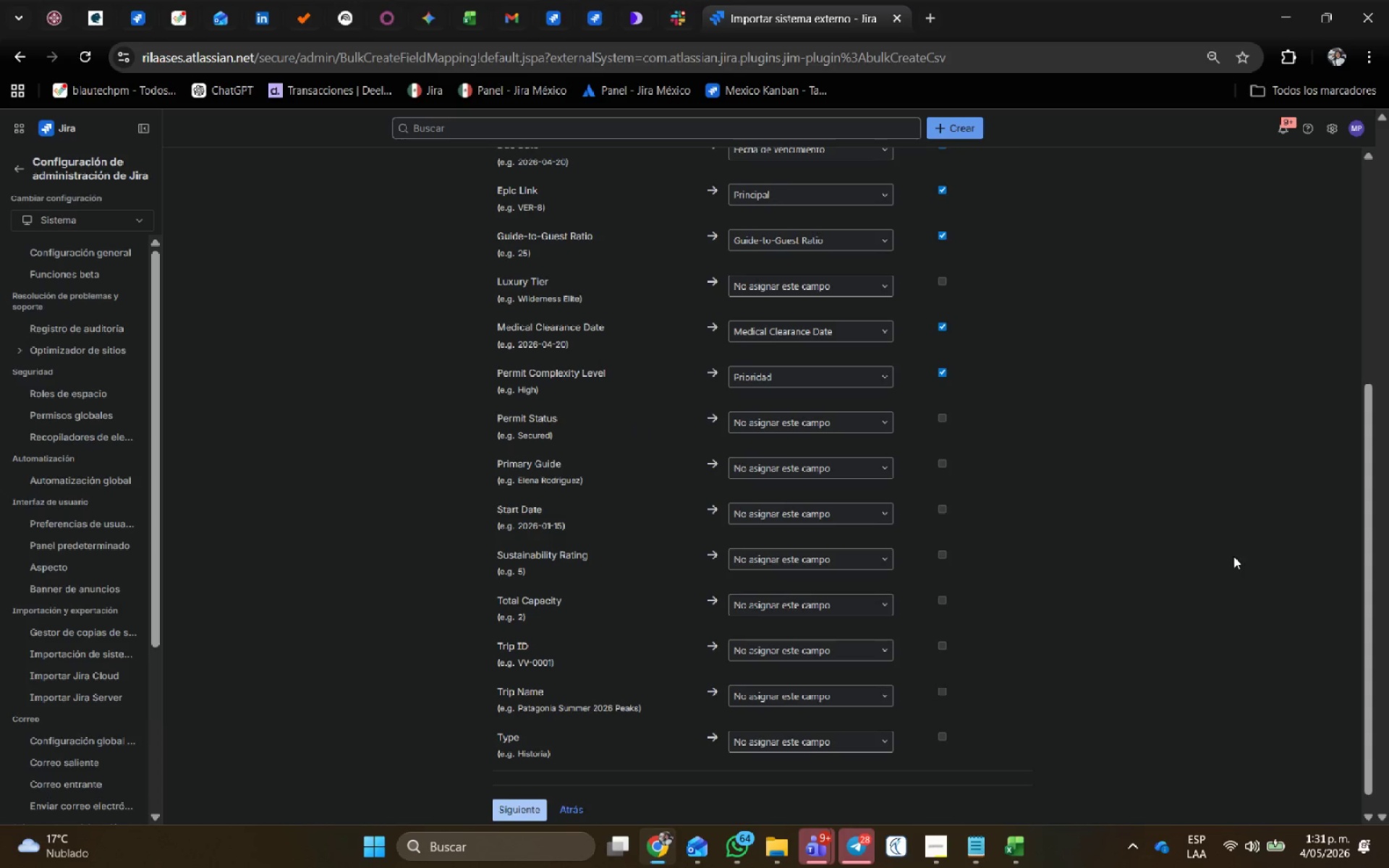 
key(Alt+Tab)
 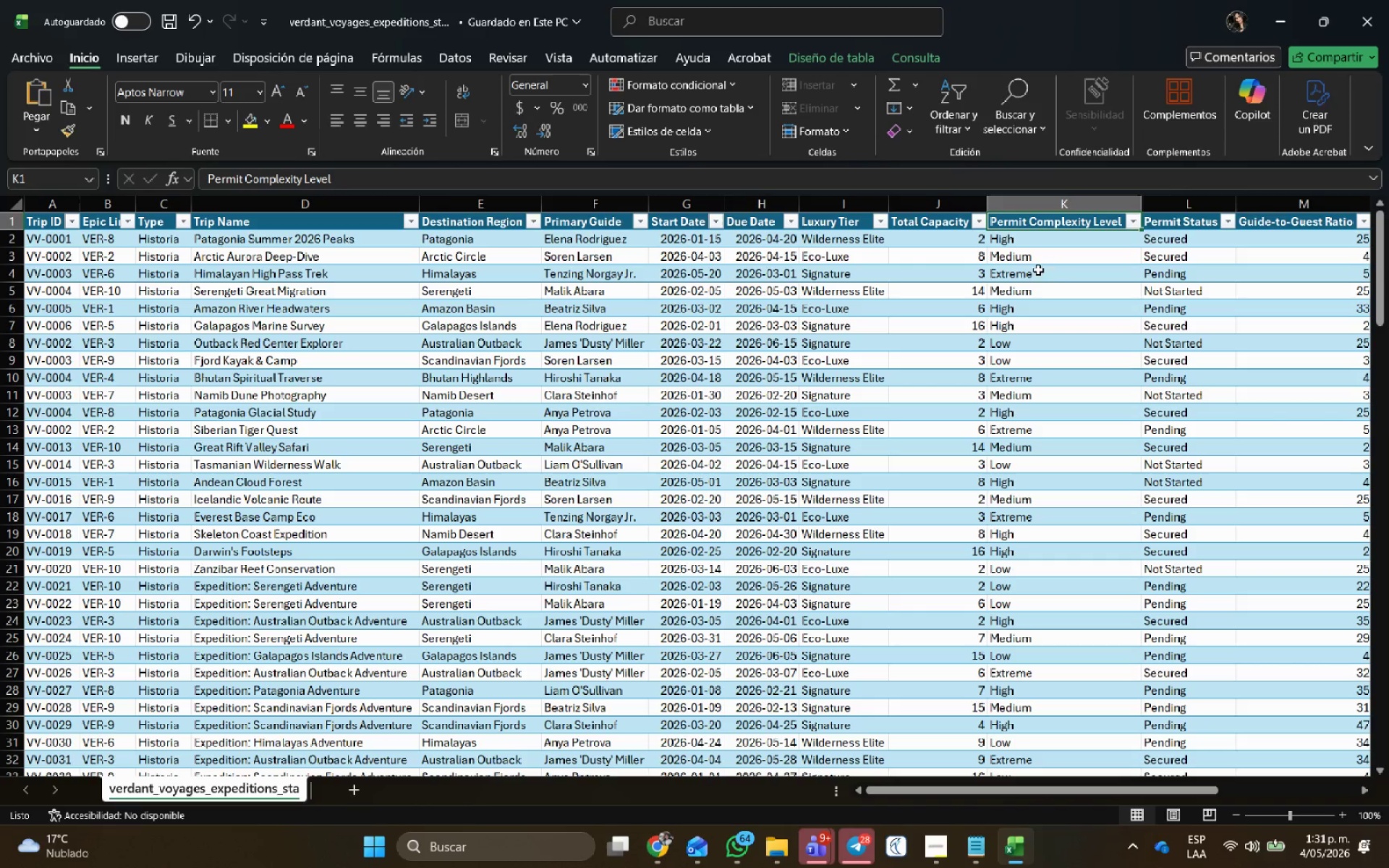 
left_click([1039, 276])
 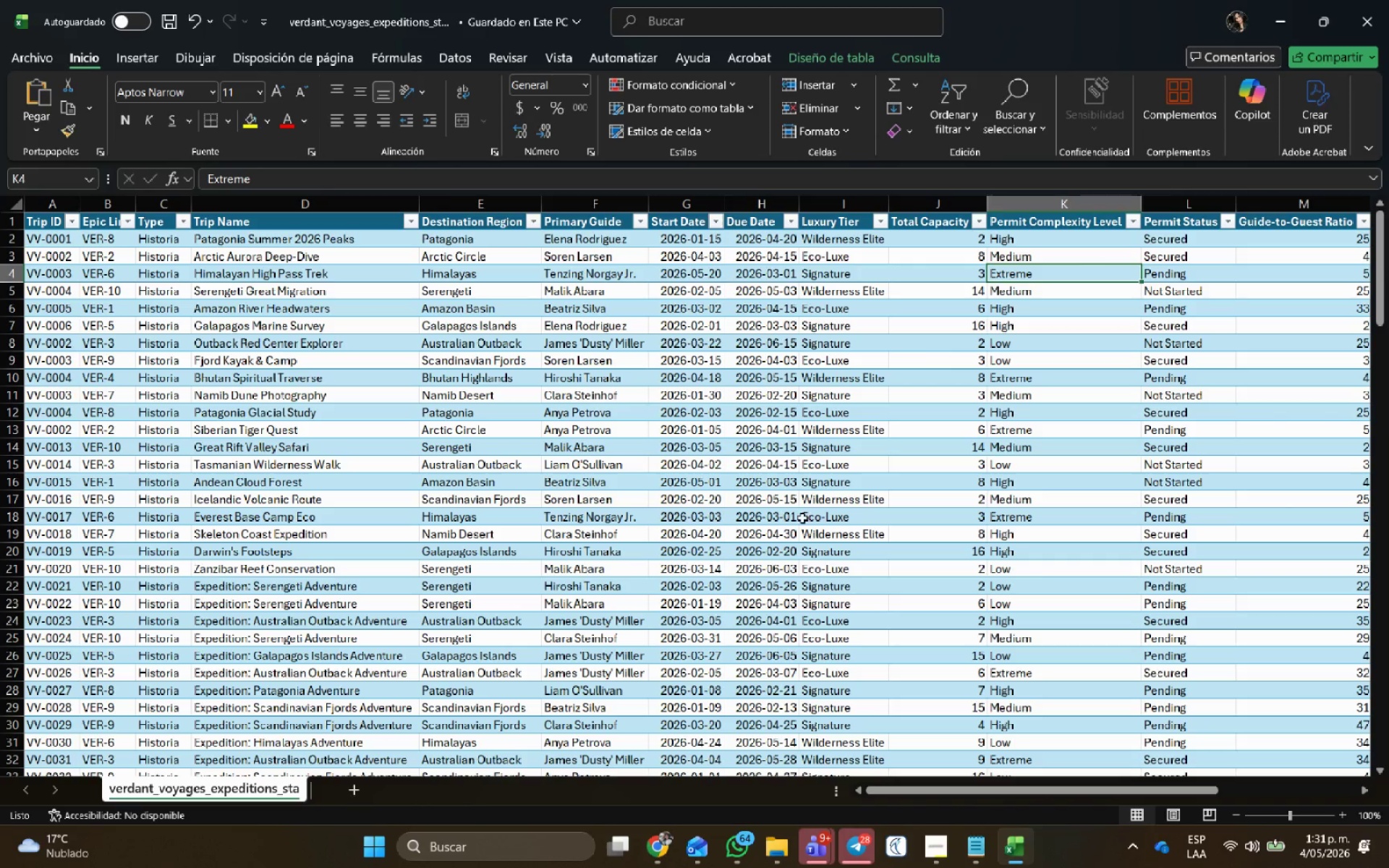 
key(Alt+AltLeft)
 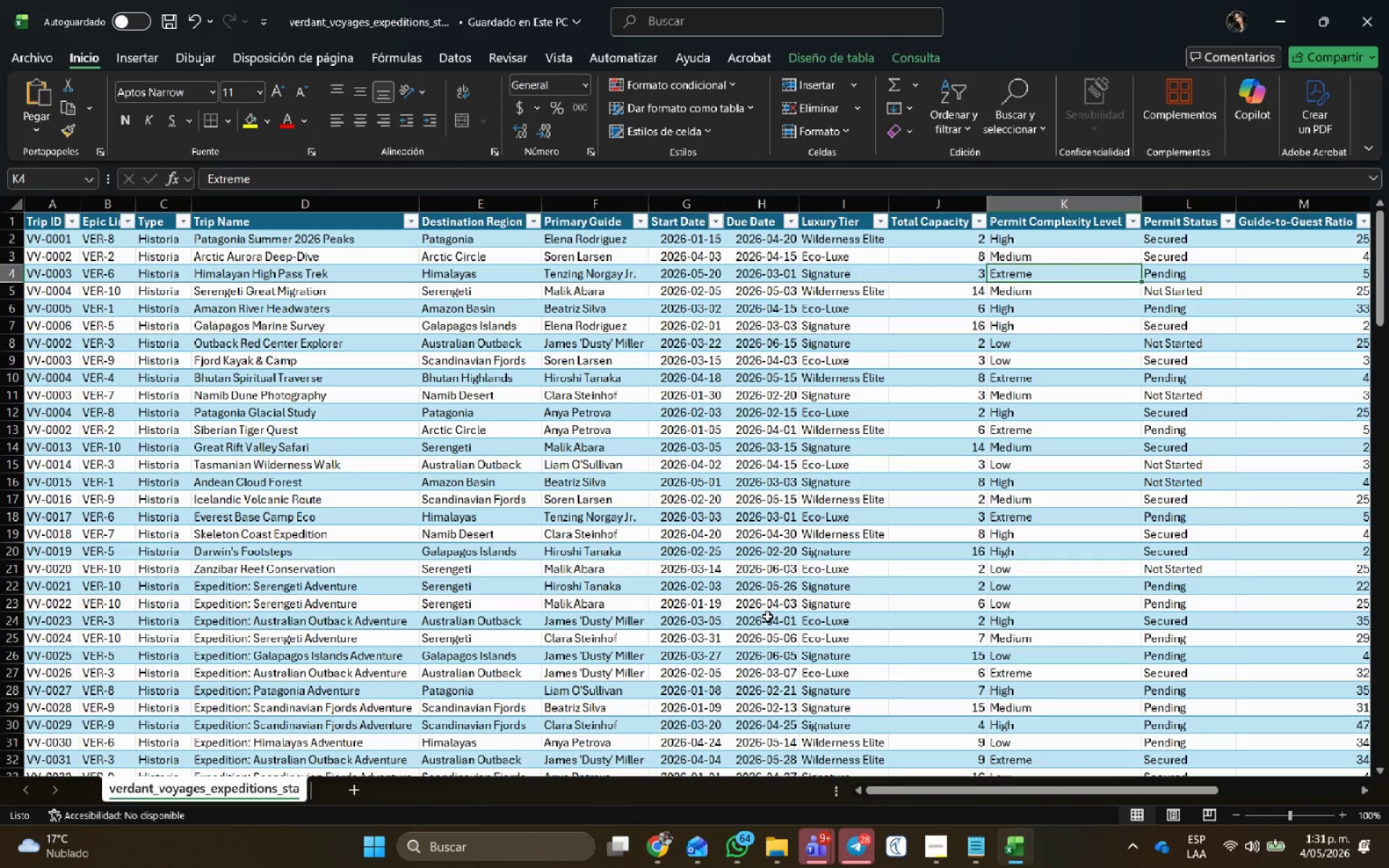 
key(Alt+Tab)
 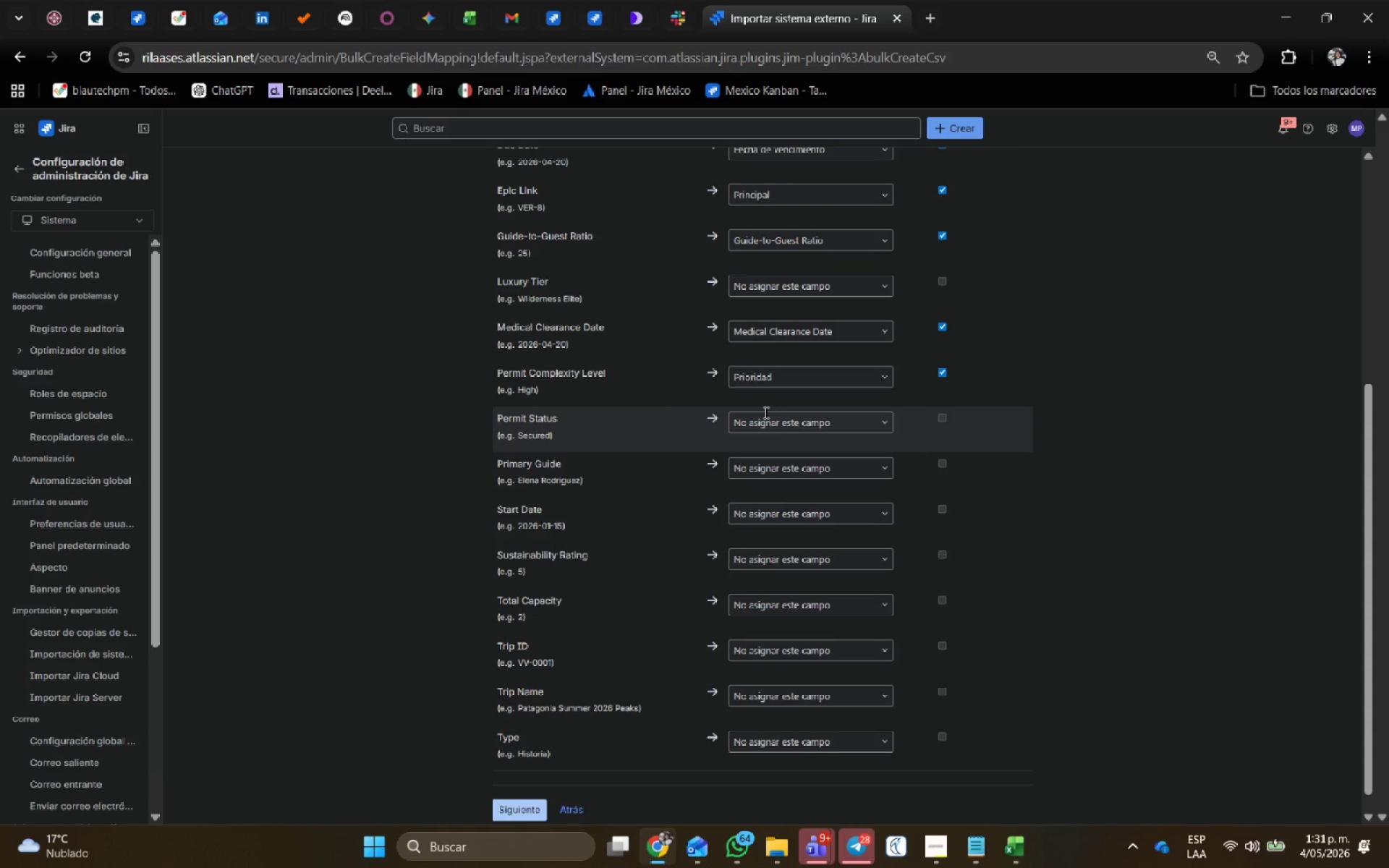 
left_click([769, 415])
 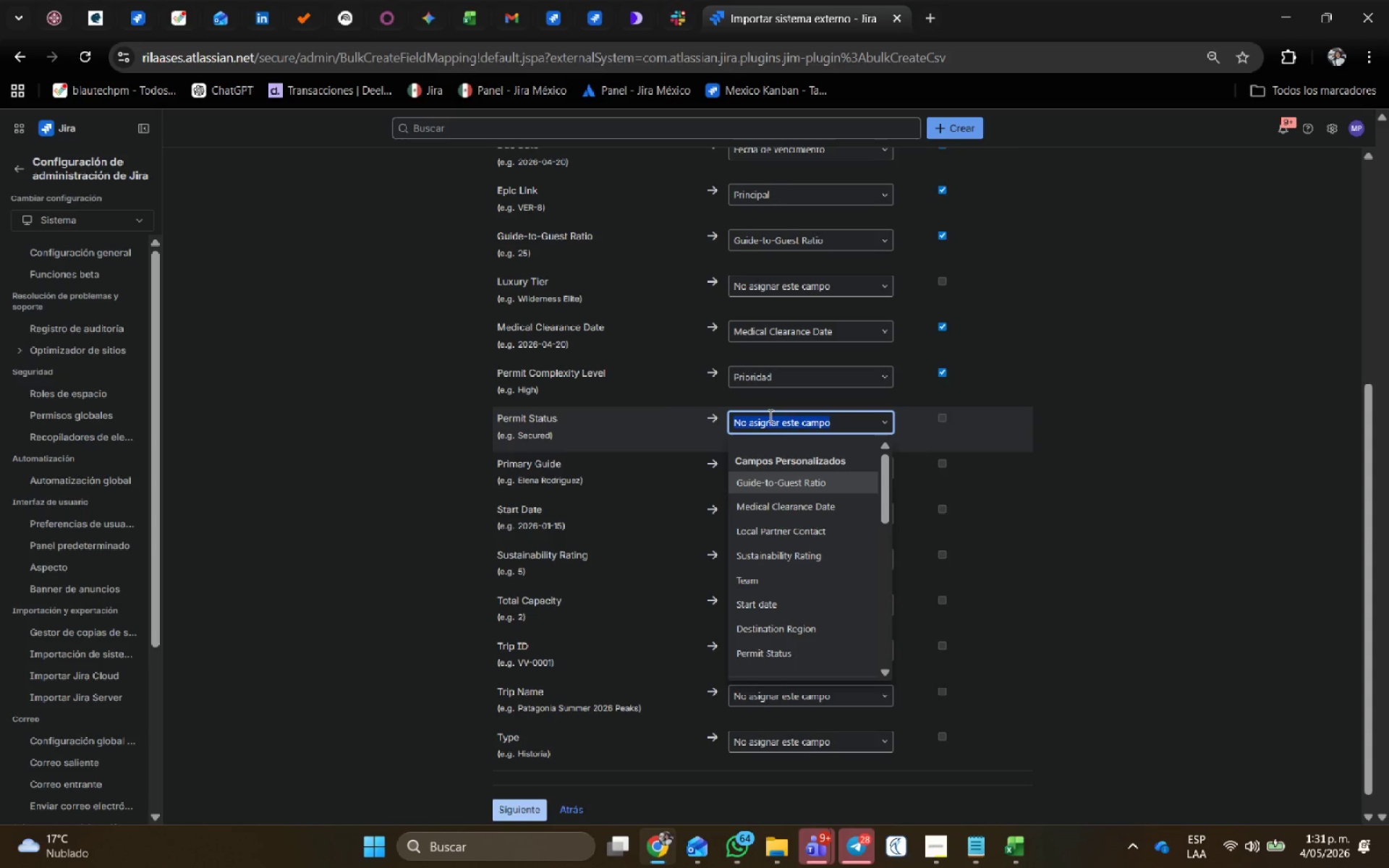 
left_click([769, 415])
 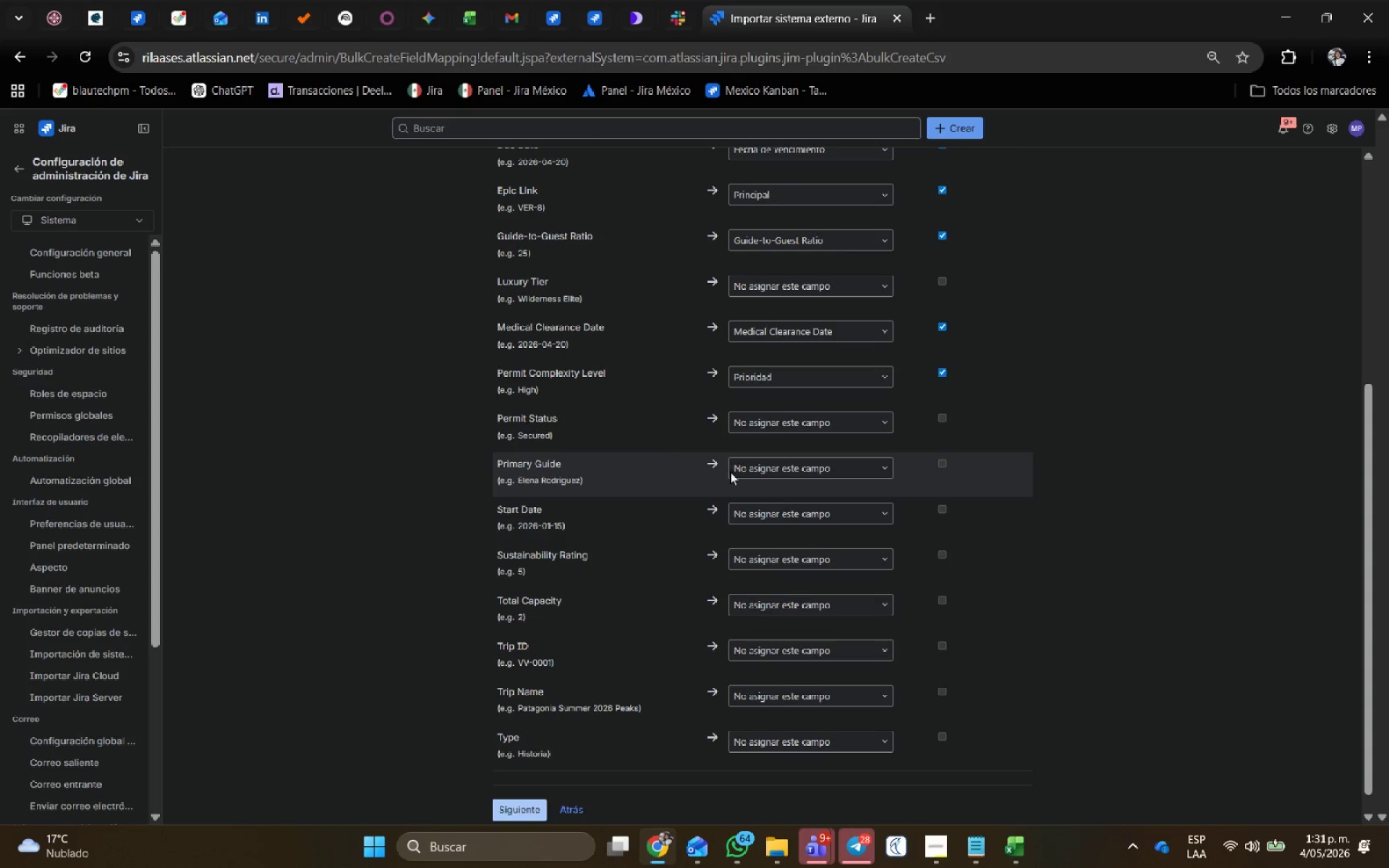 
left_click([797, 467])
 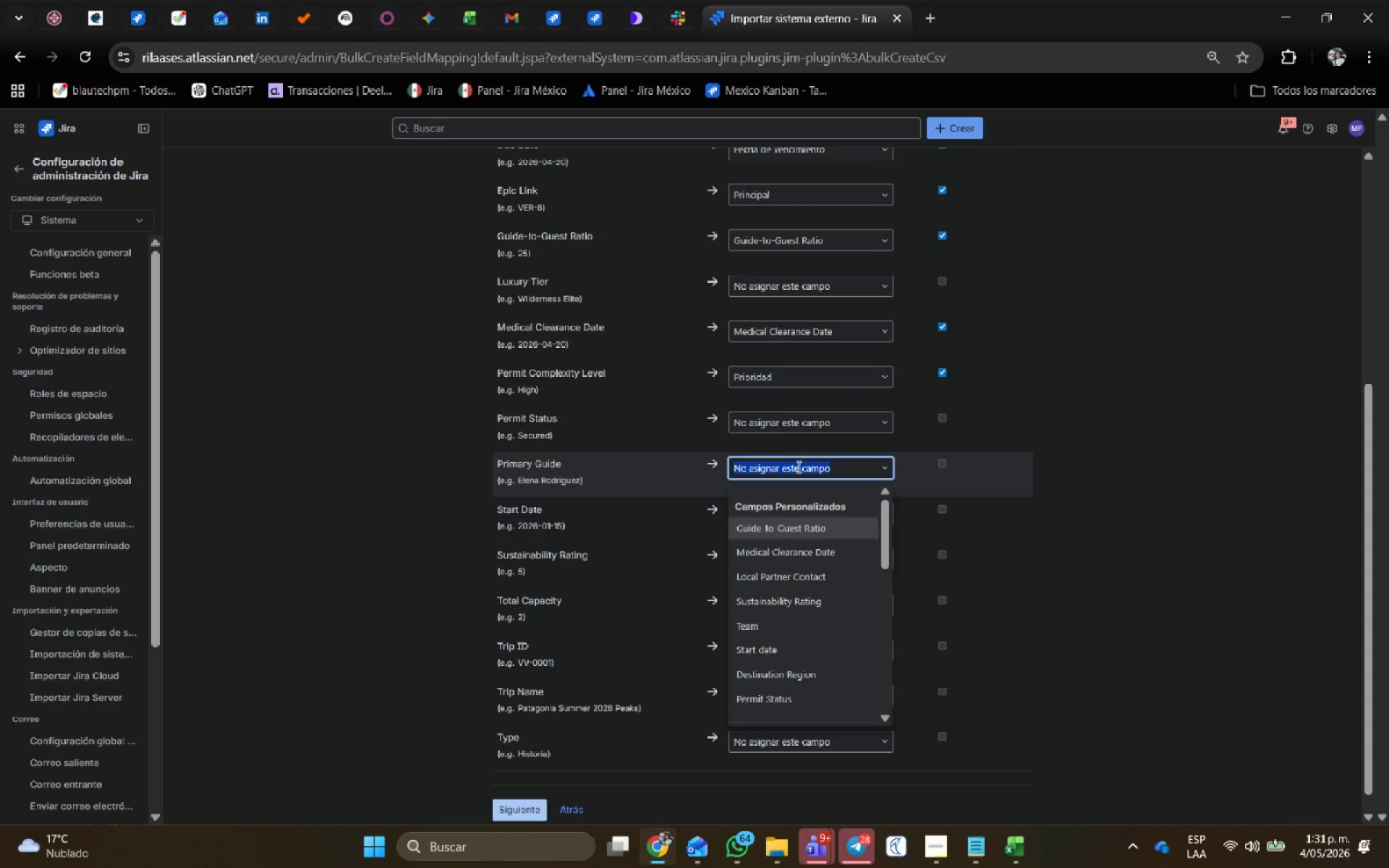 
key(Shift+ShiftRight)
 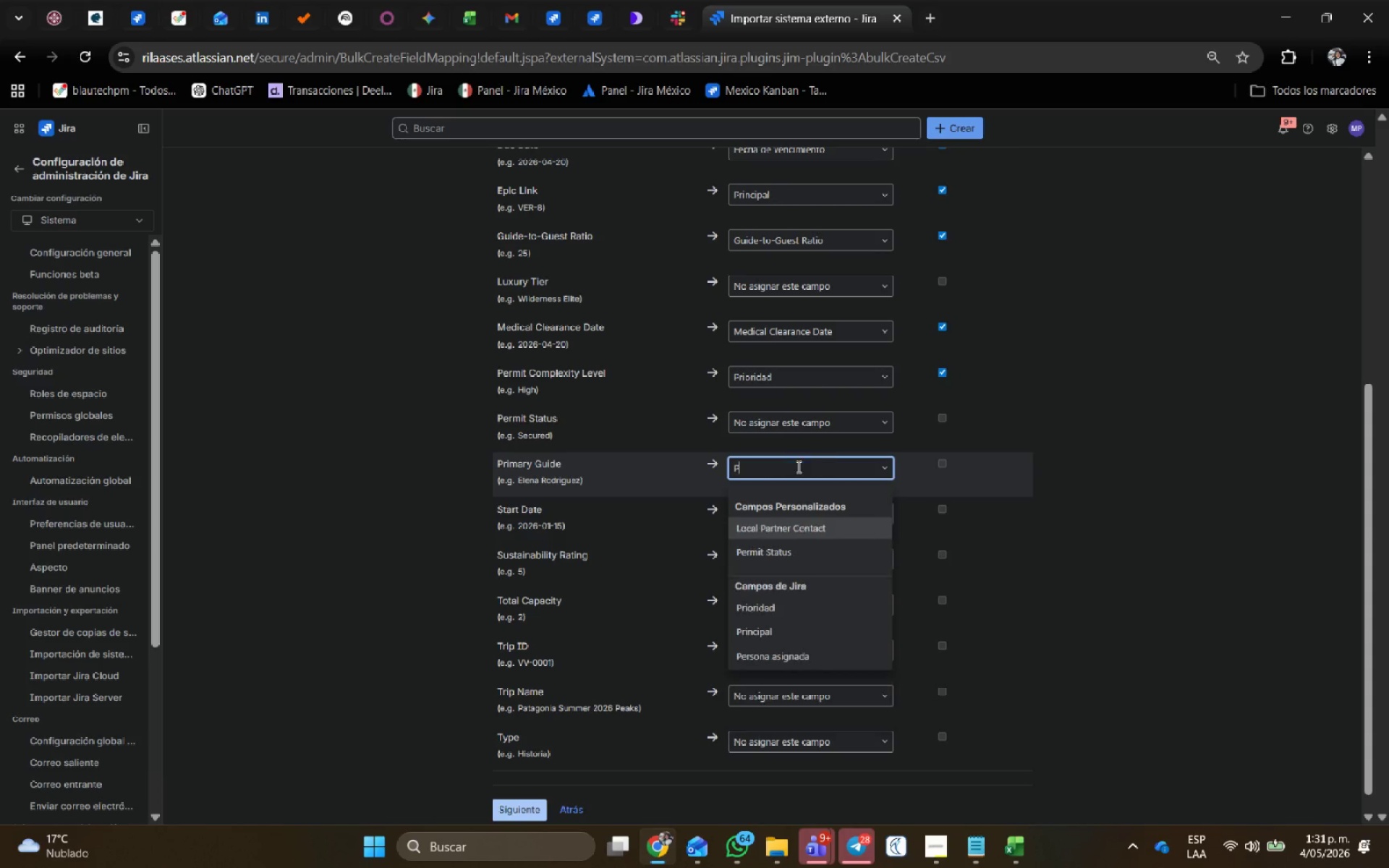 
key(Shift+P)
 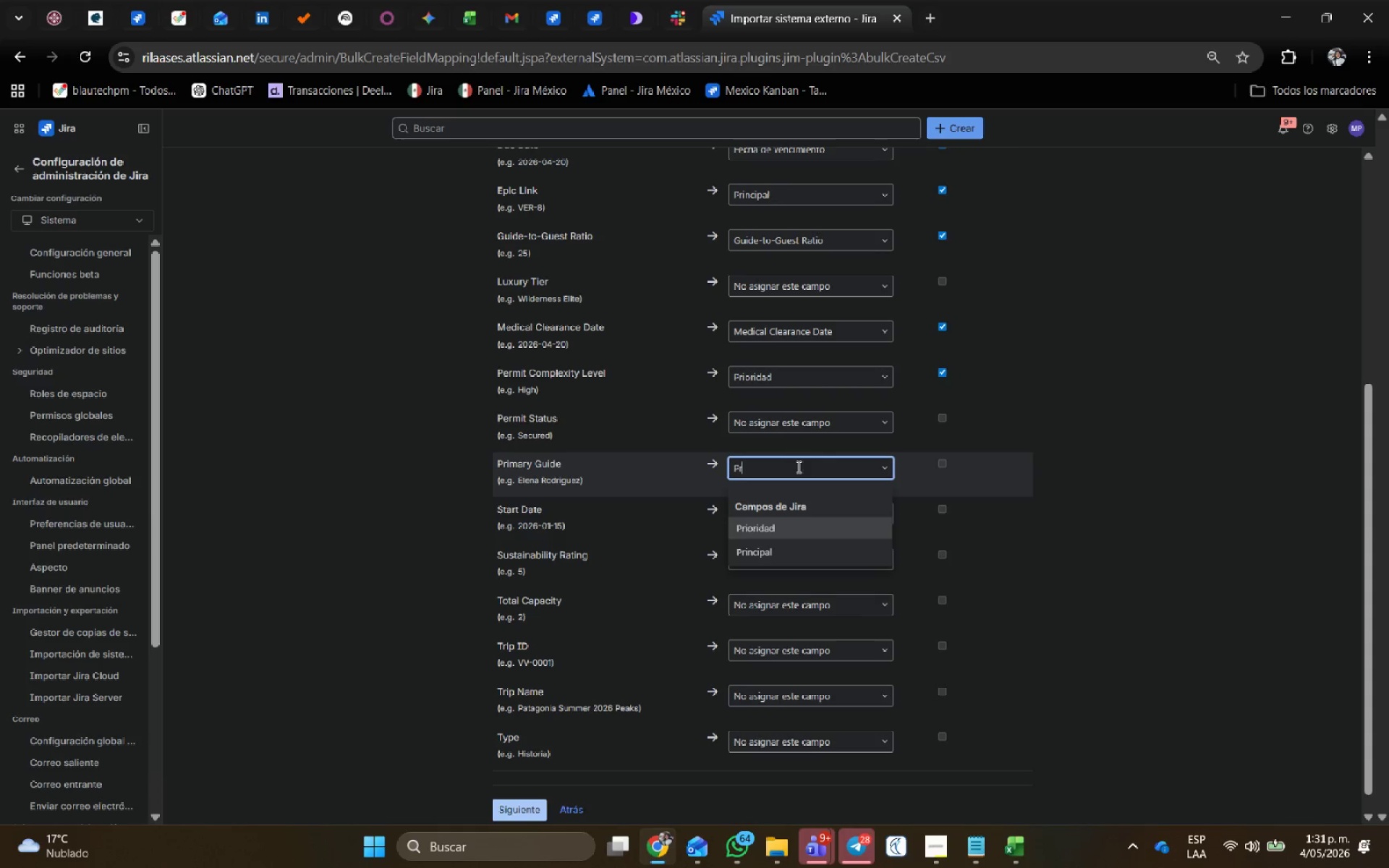 
type(rima)
key(Backspace)
 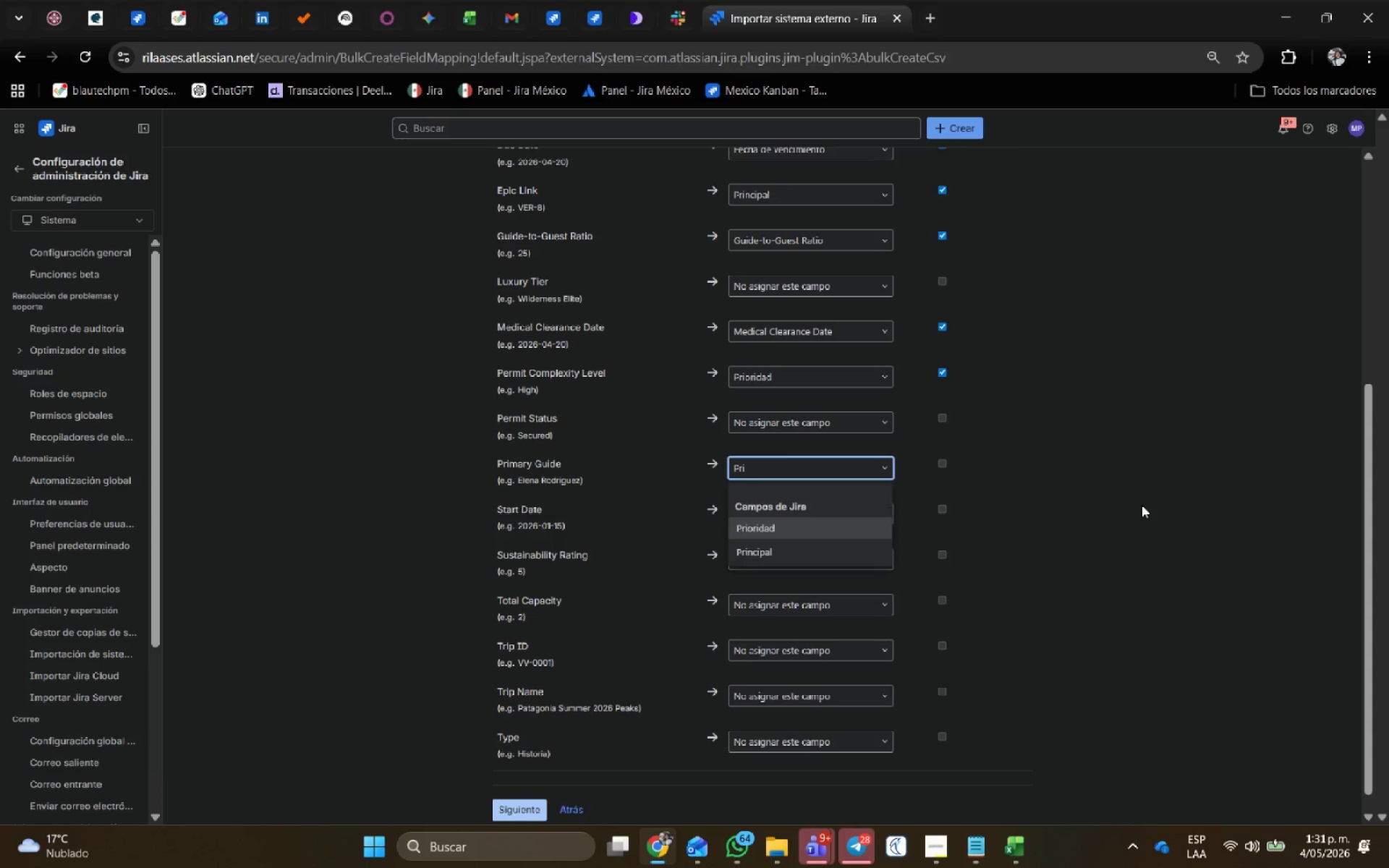 
hold_key(key=Backspace, duration=0.91)
 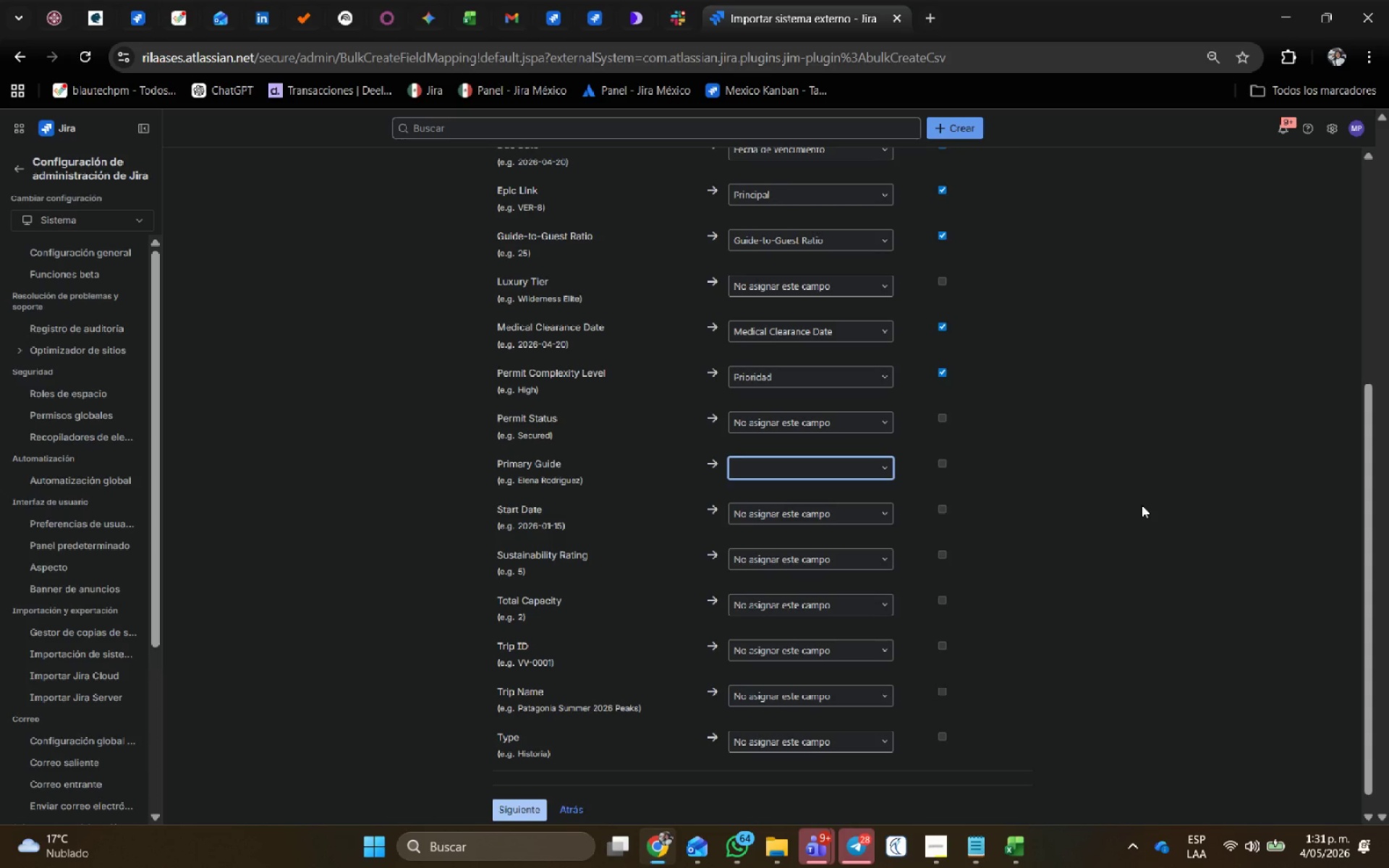 
key(Control+Shift+R)
 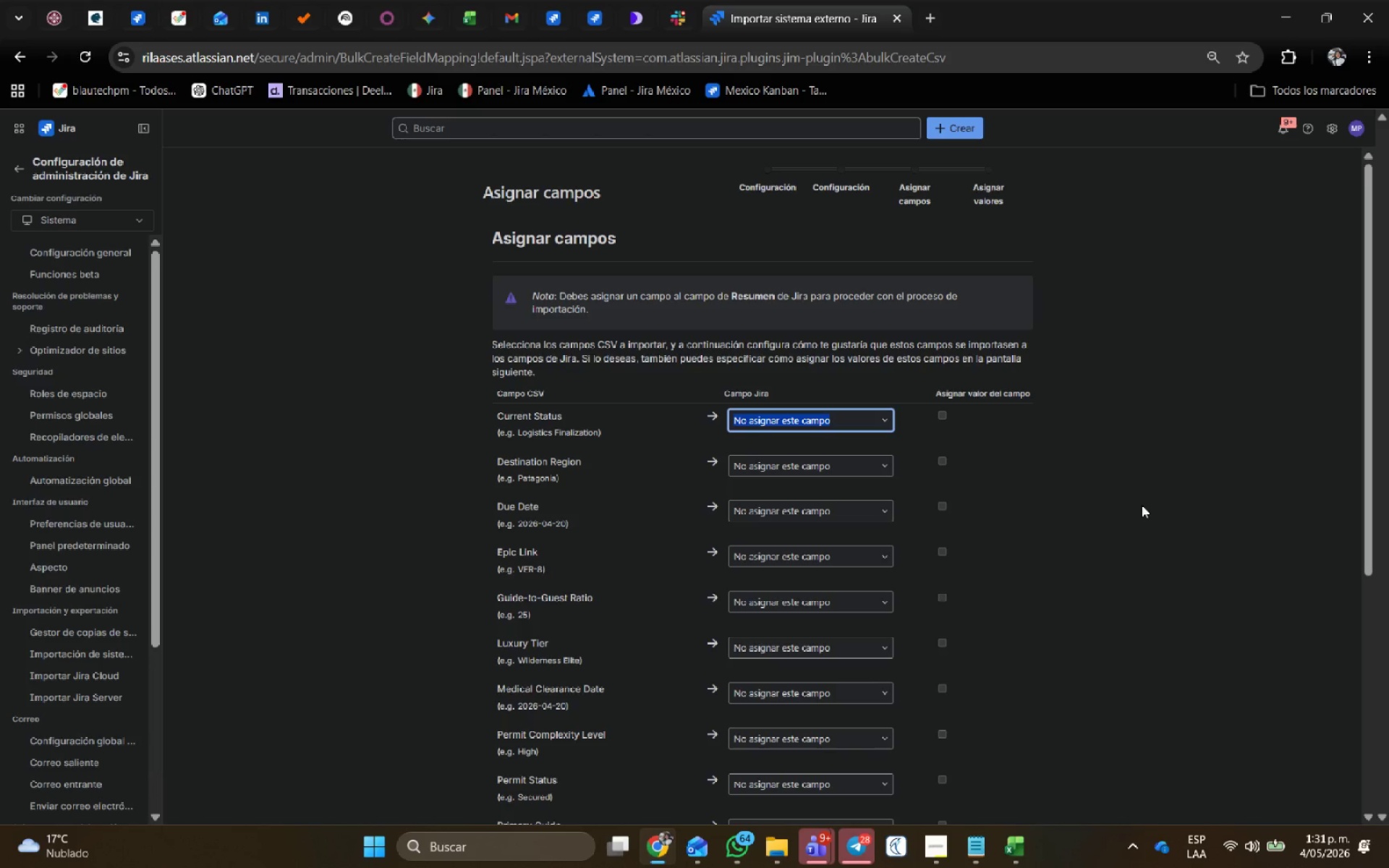 
wait(11.06)
 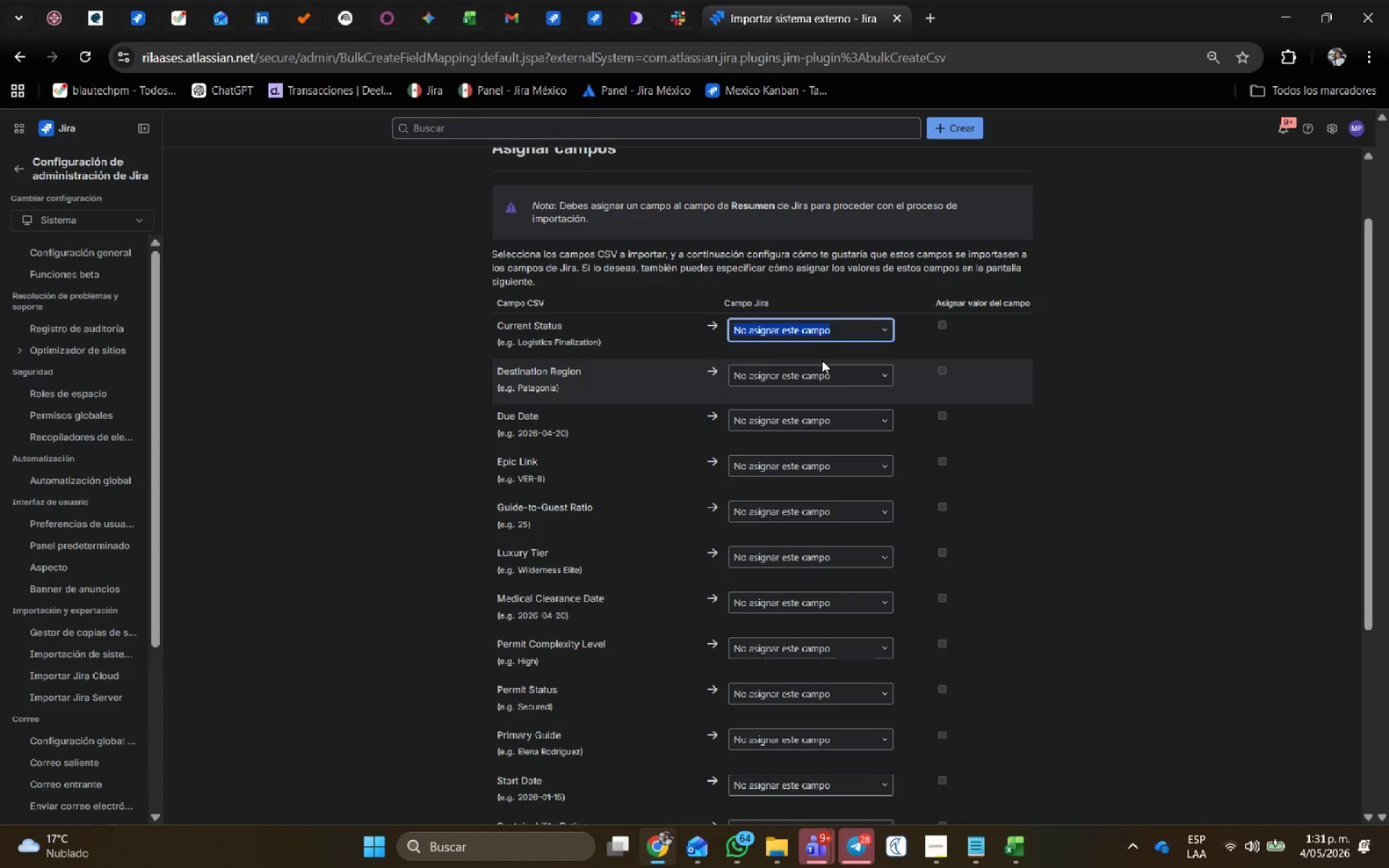 
left_click([800, 375])
 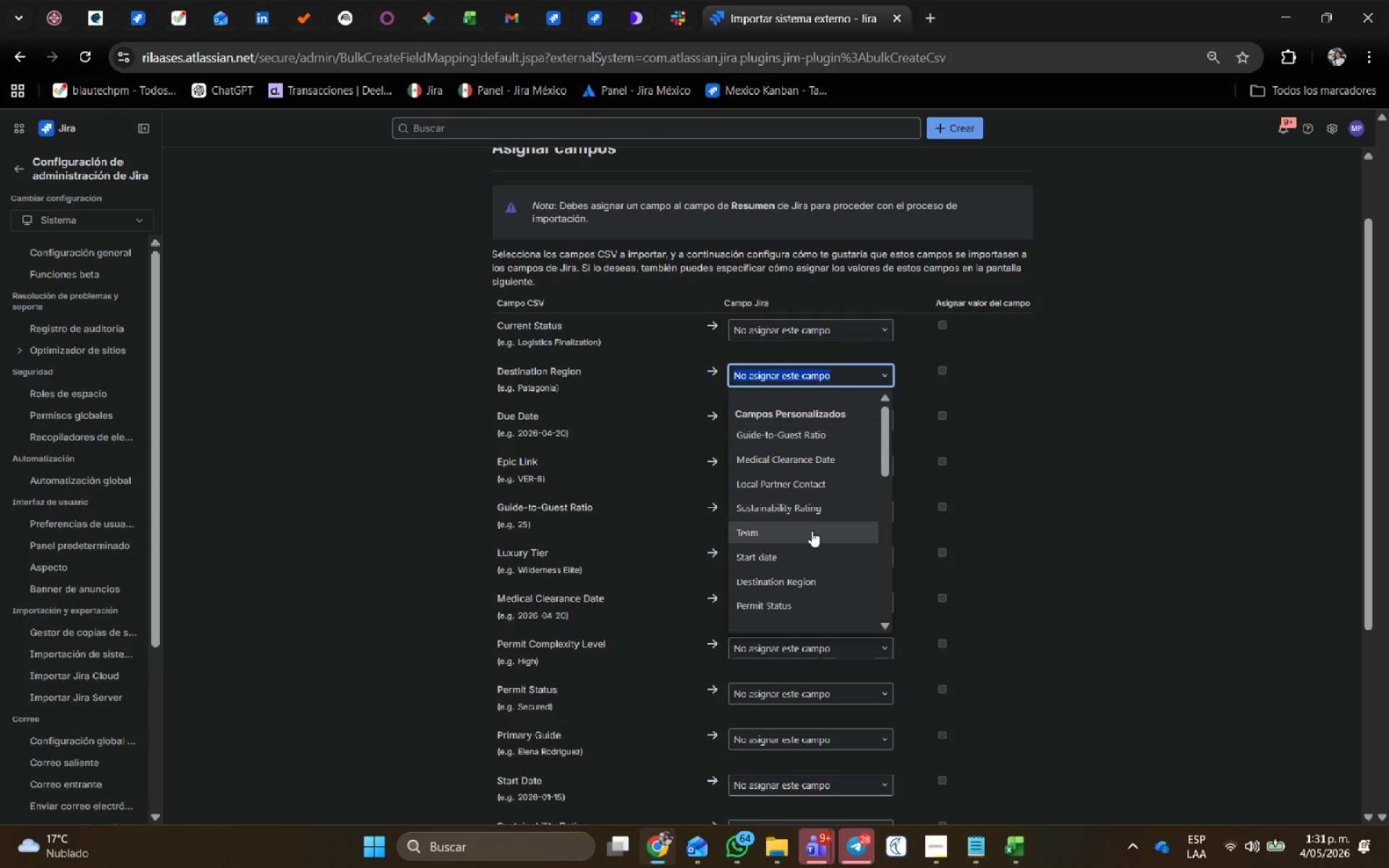 
scroll: coordinate [902, 338], scroll_direction: down, amount: 1.0
 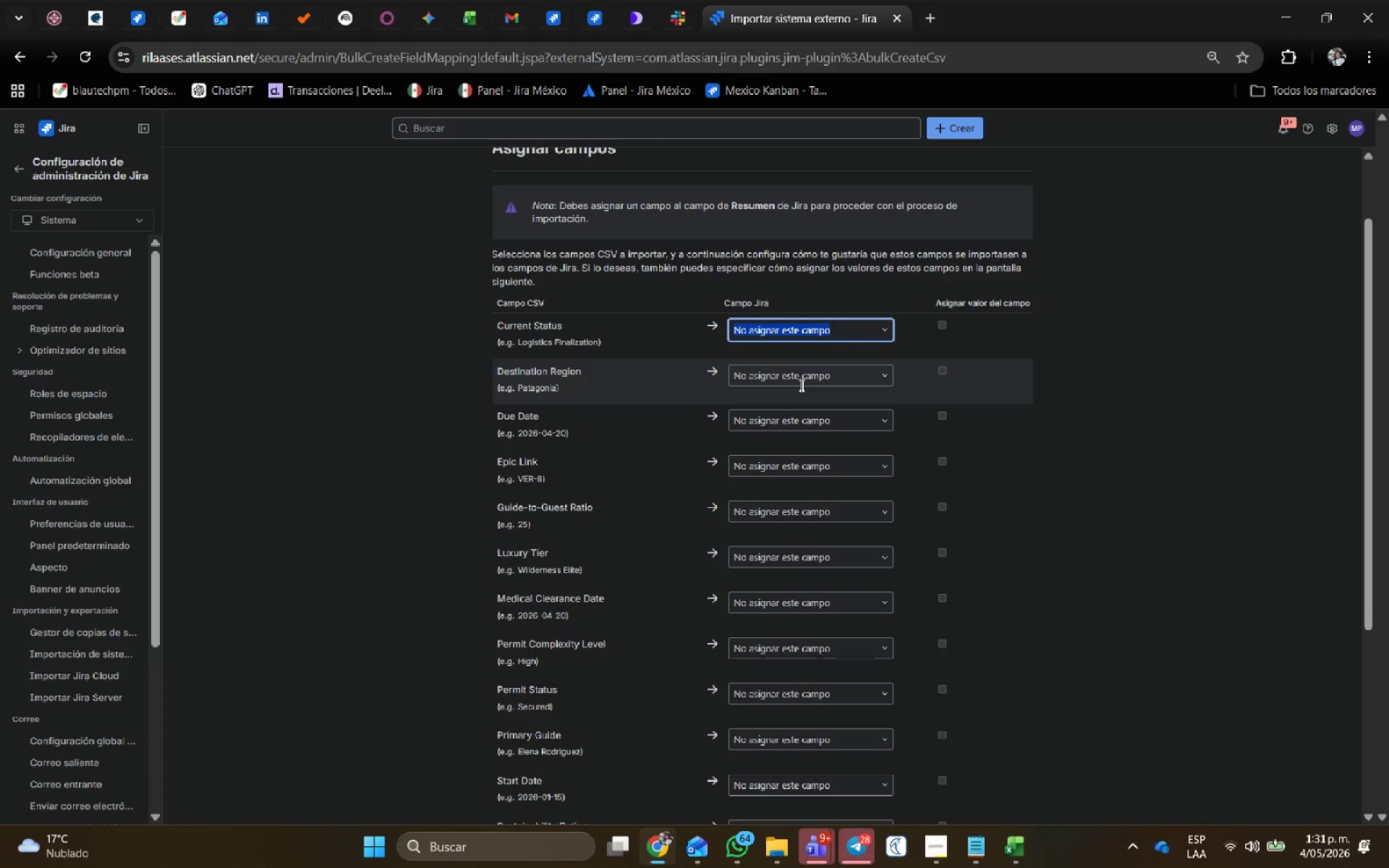 
left_click([815, 581])
 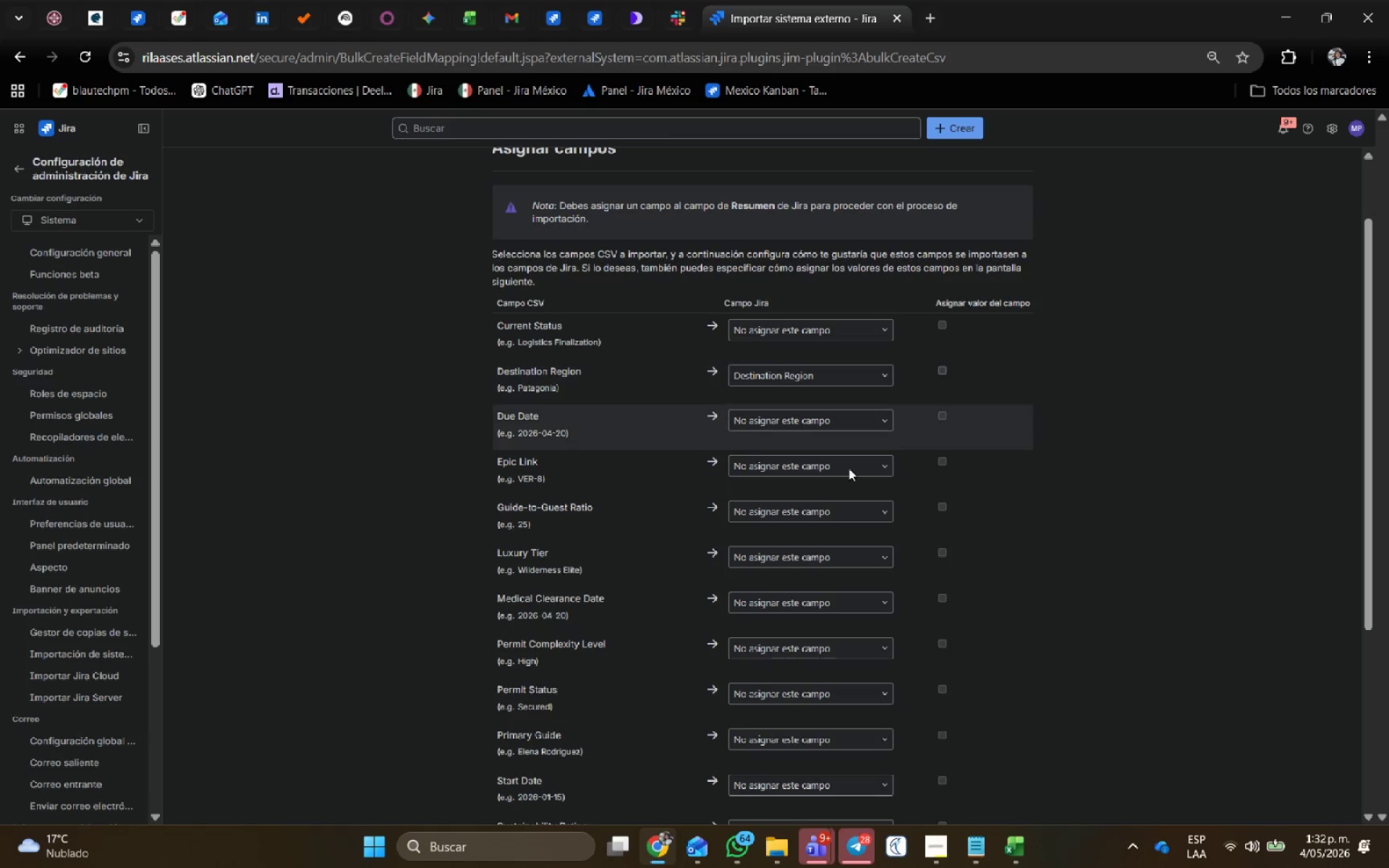 
left_click([765, 650])
 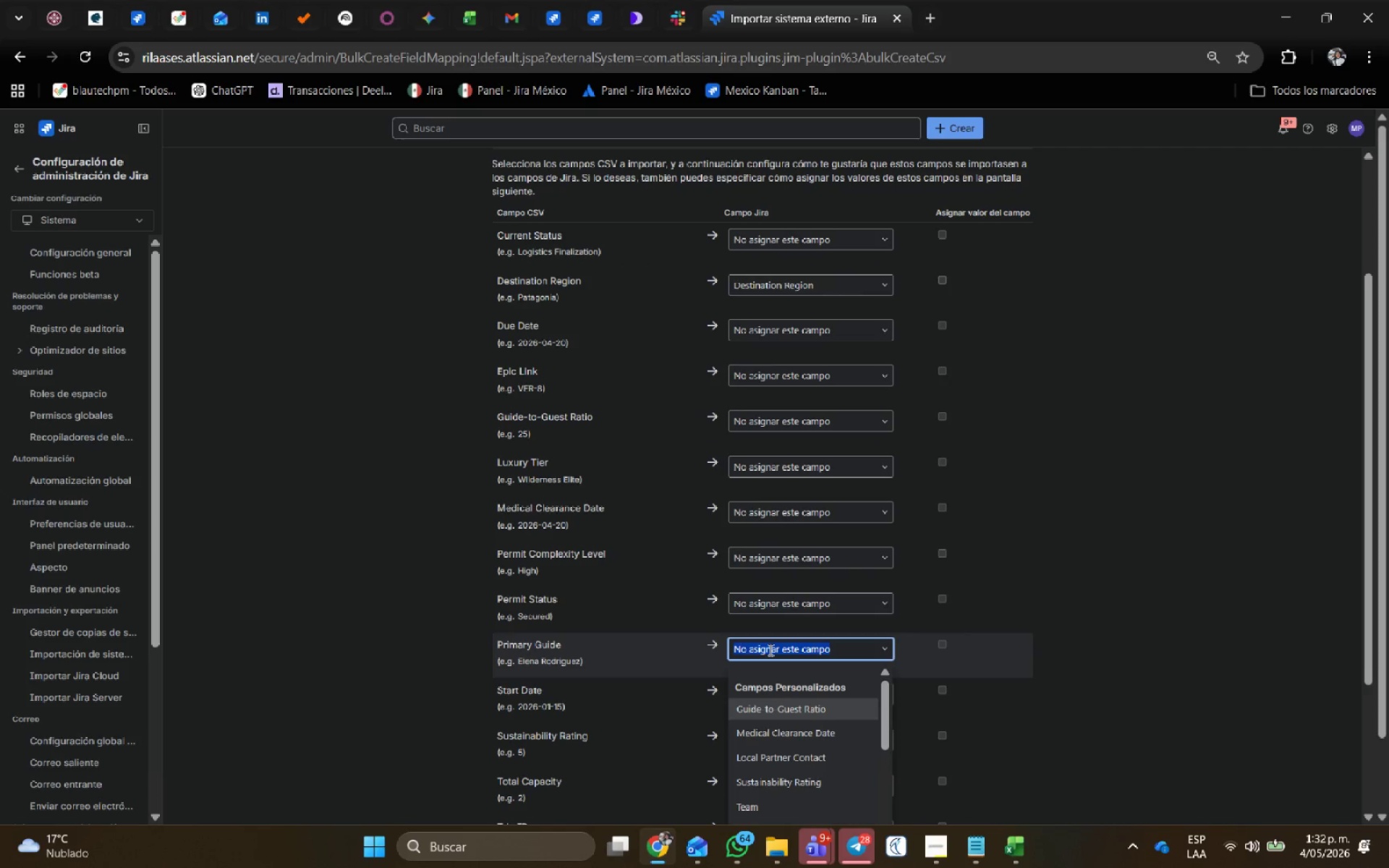 
type(pri)
 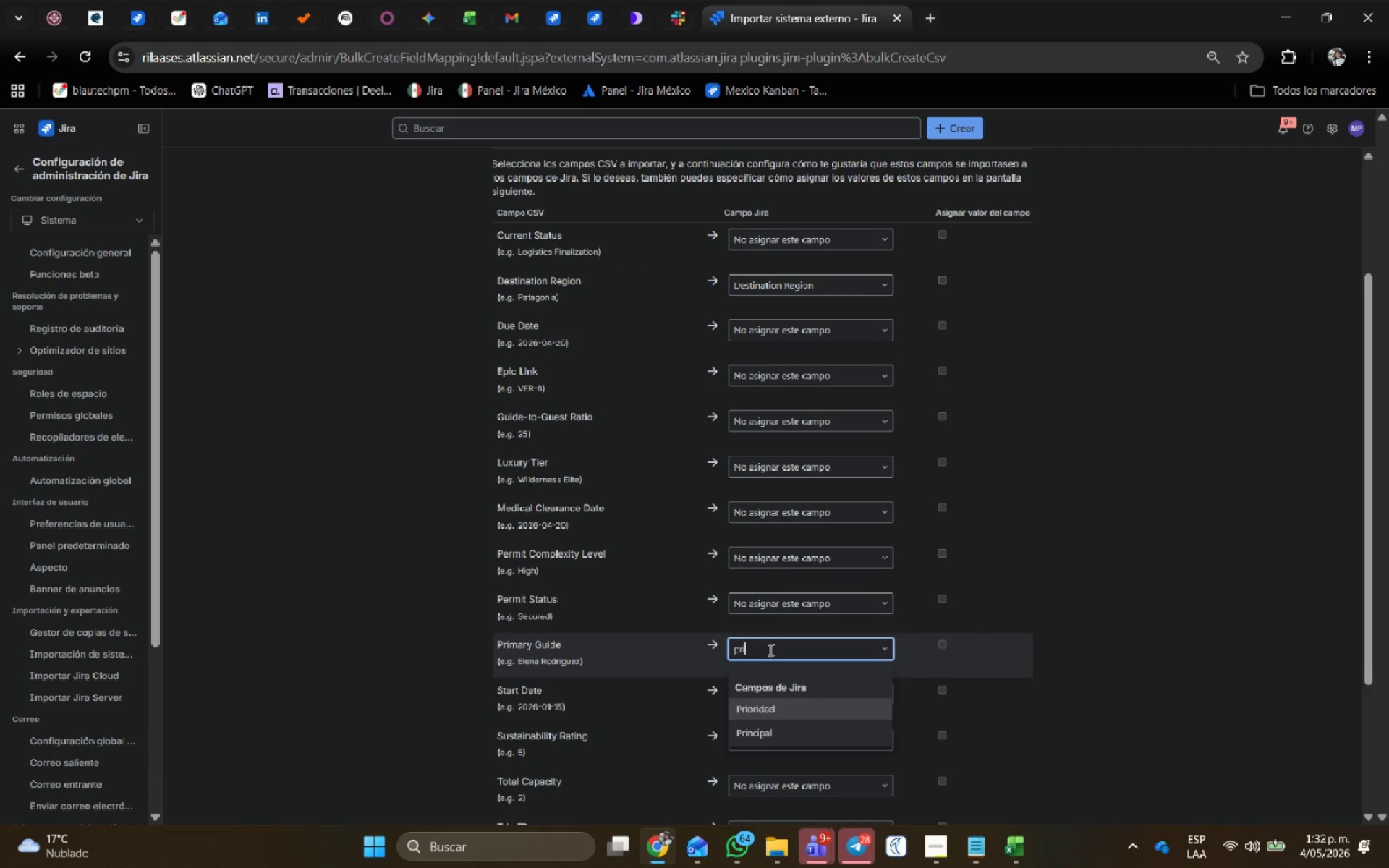 
scroll: coordinate [545, 673], scroll_direction: down, amount: 1.0
 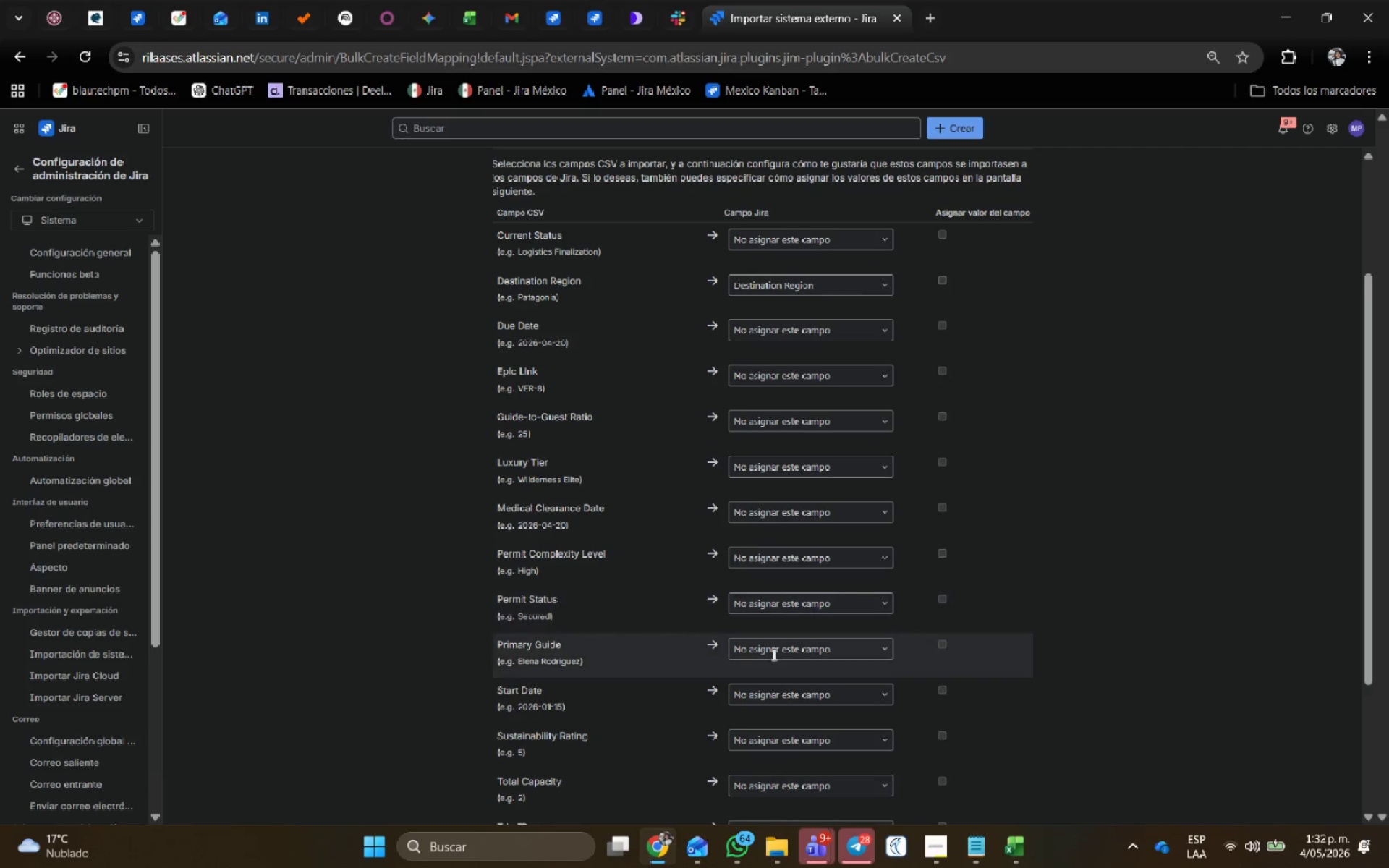 
key(M)
 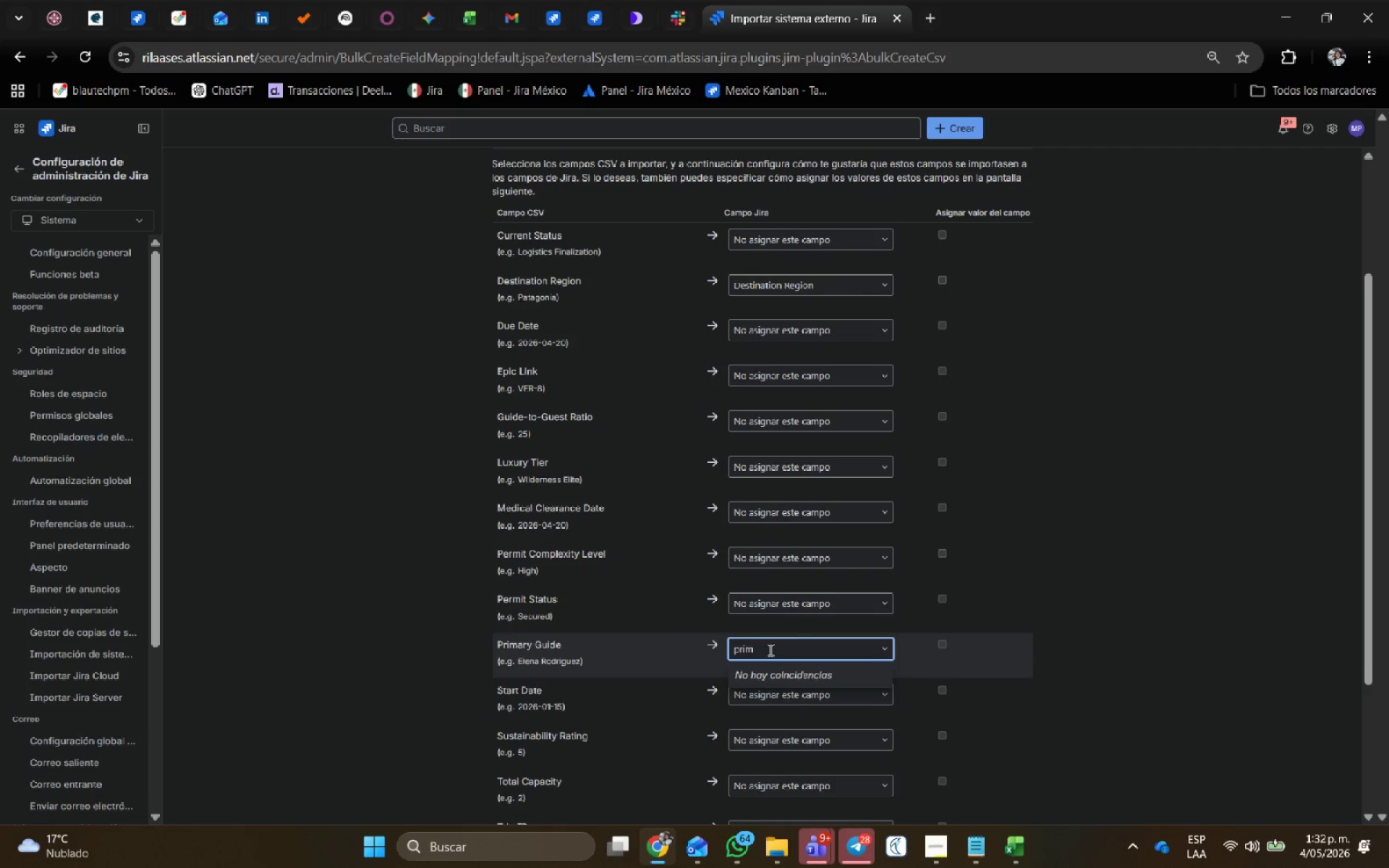 
left_click([1118, 642])
 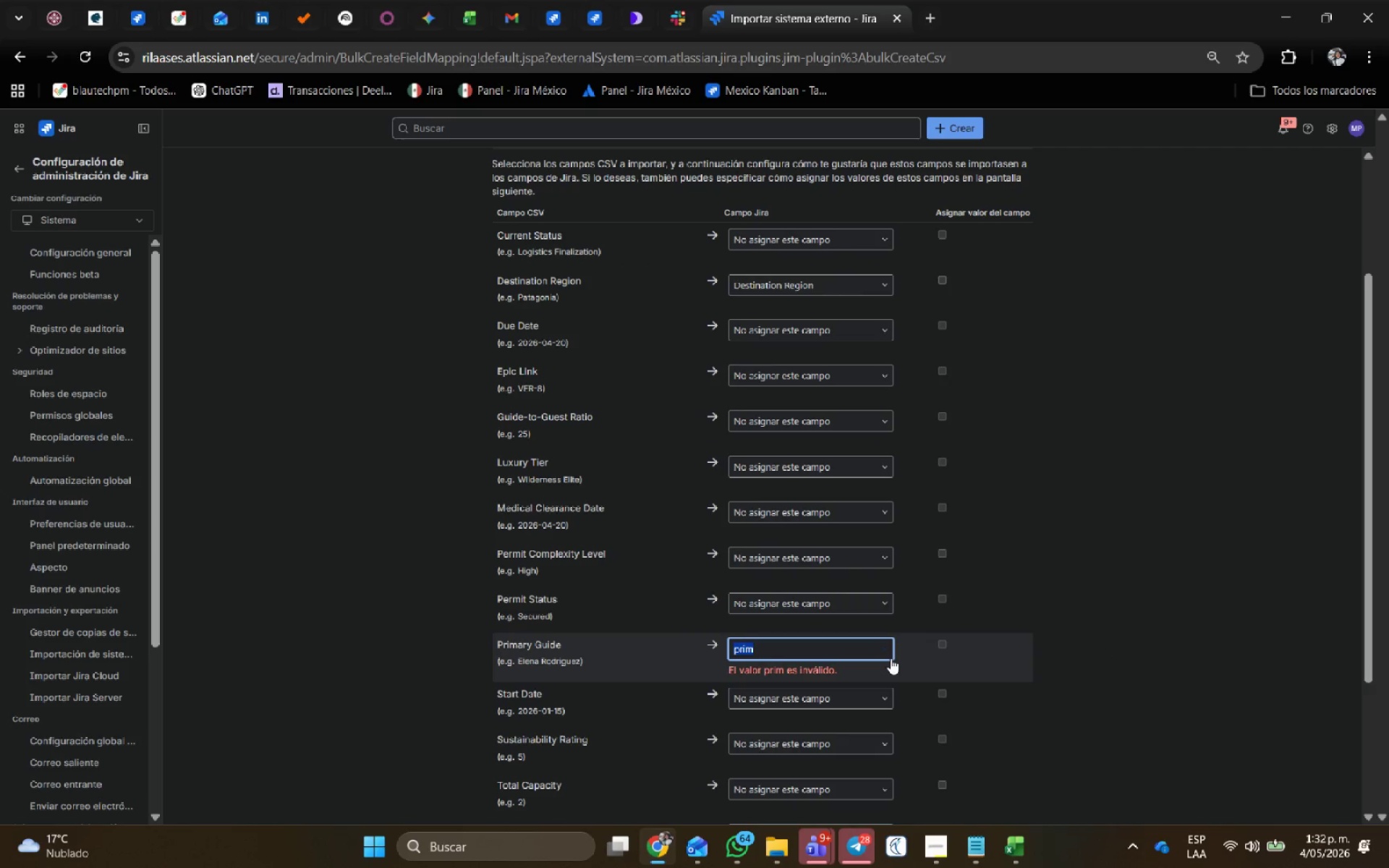 
left_click([536, 13])
 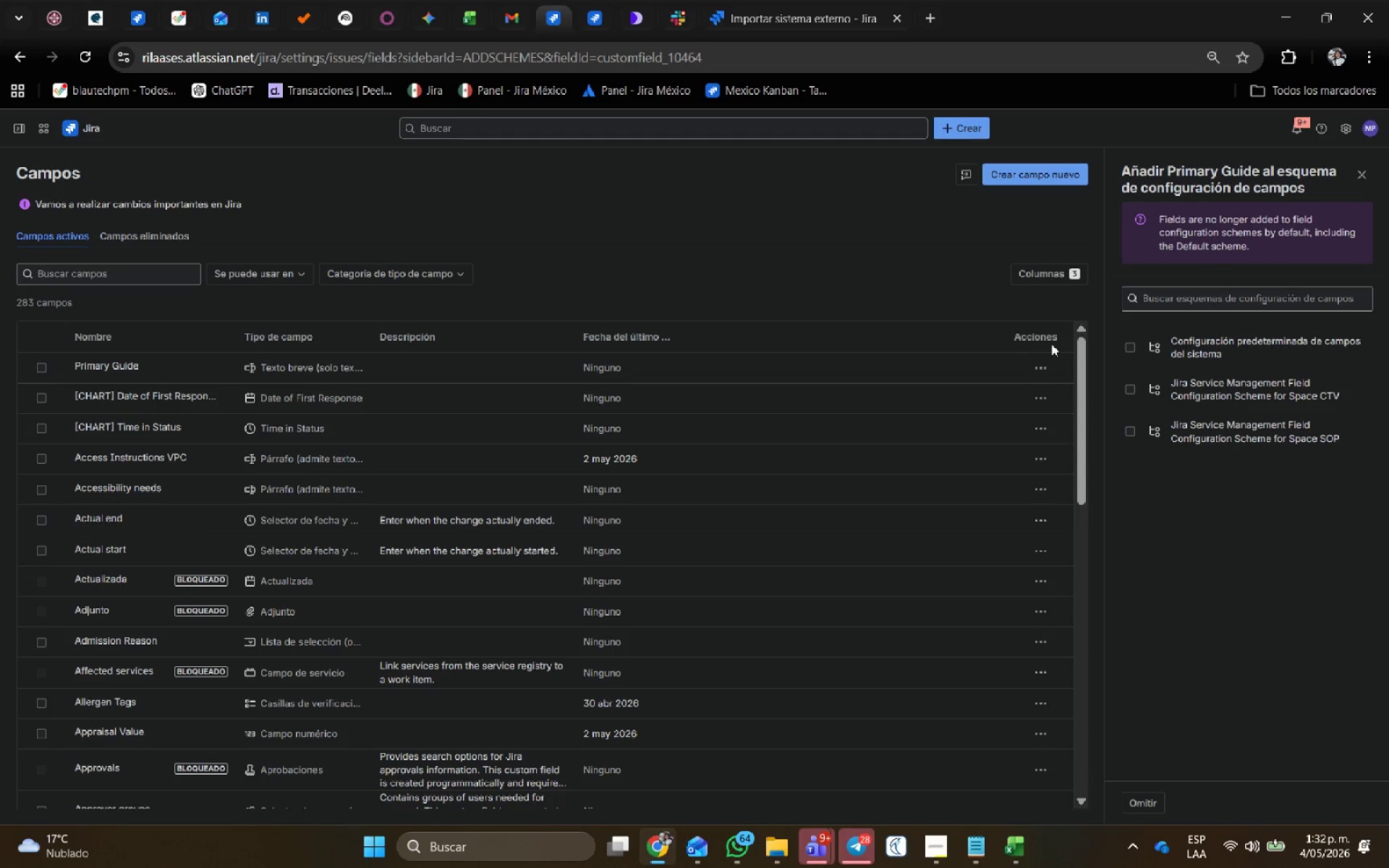 
left_click([1039, 369])
 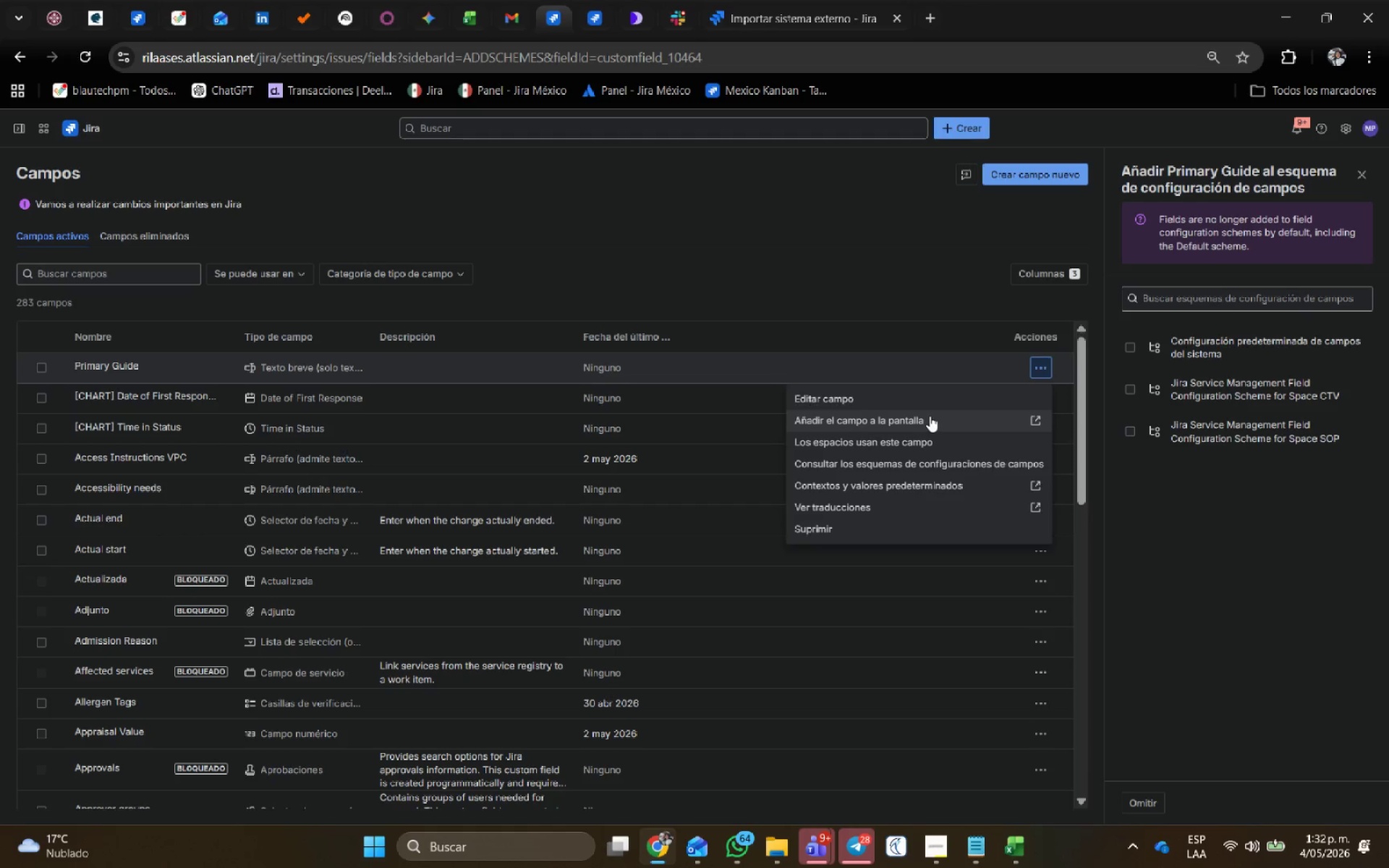 
scroll: coordinate [820, 624], scroll_direction: down, amount: 5.0
 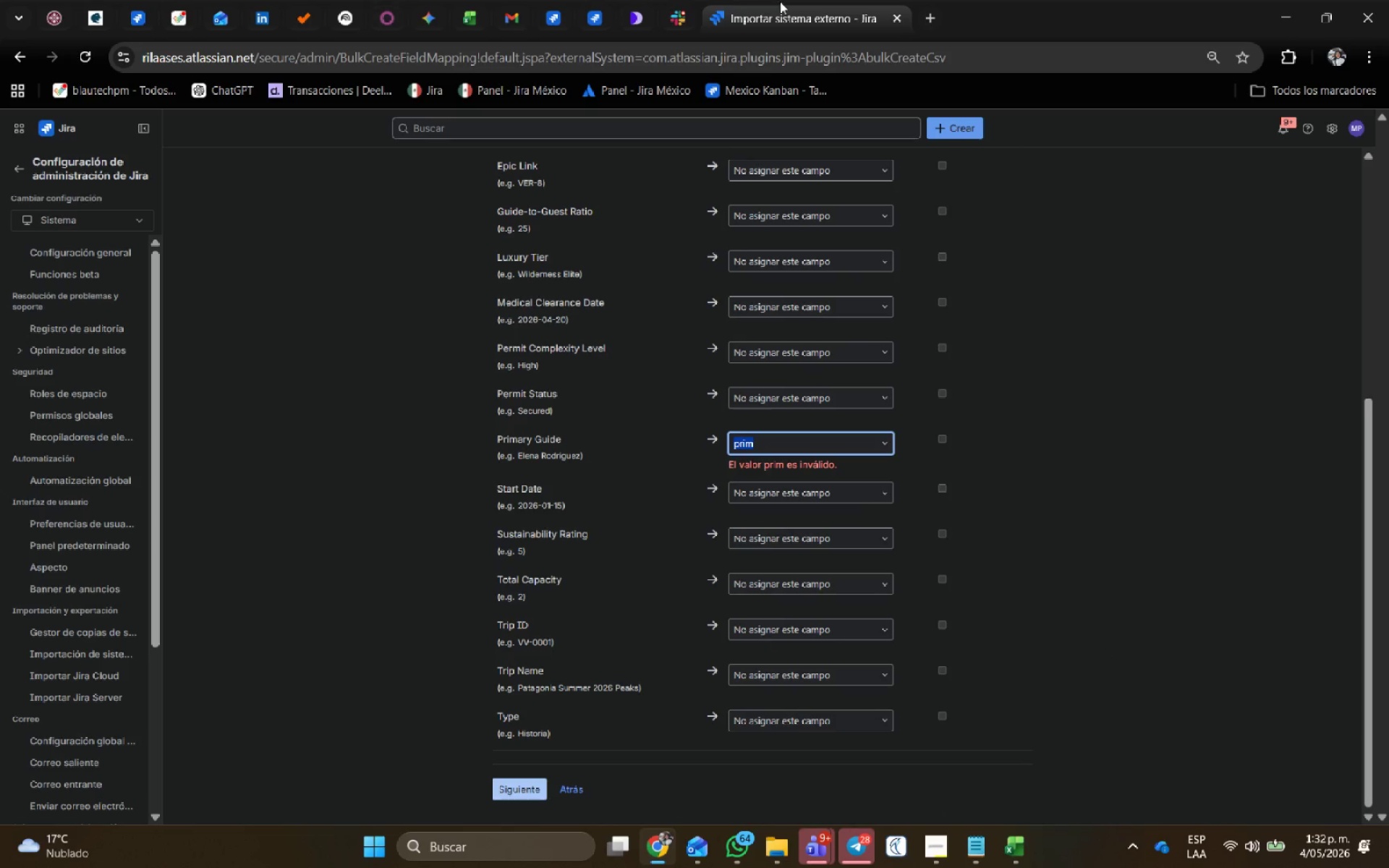 
left_click([918, 420])
 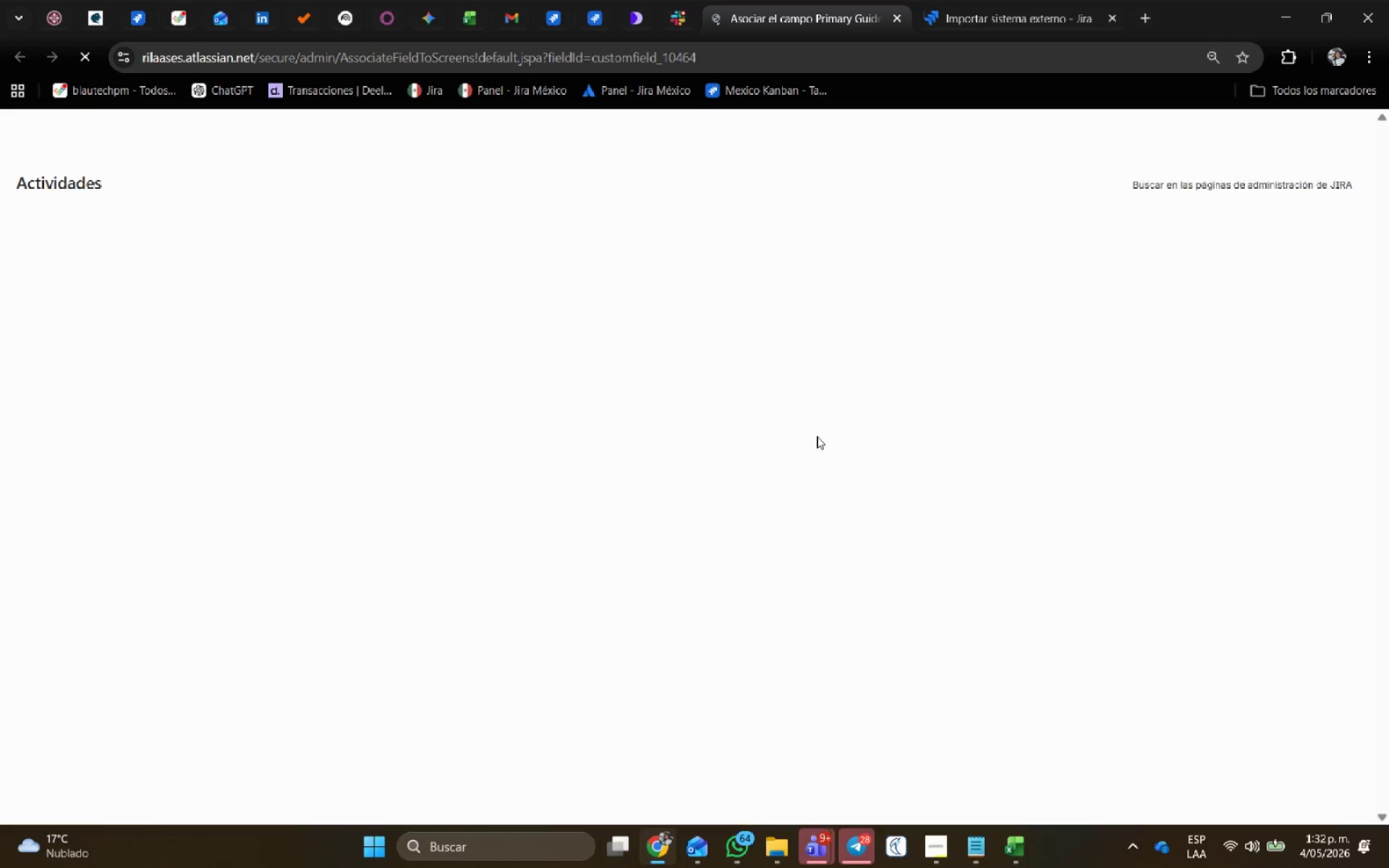 
wait(6.56)
 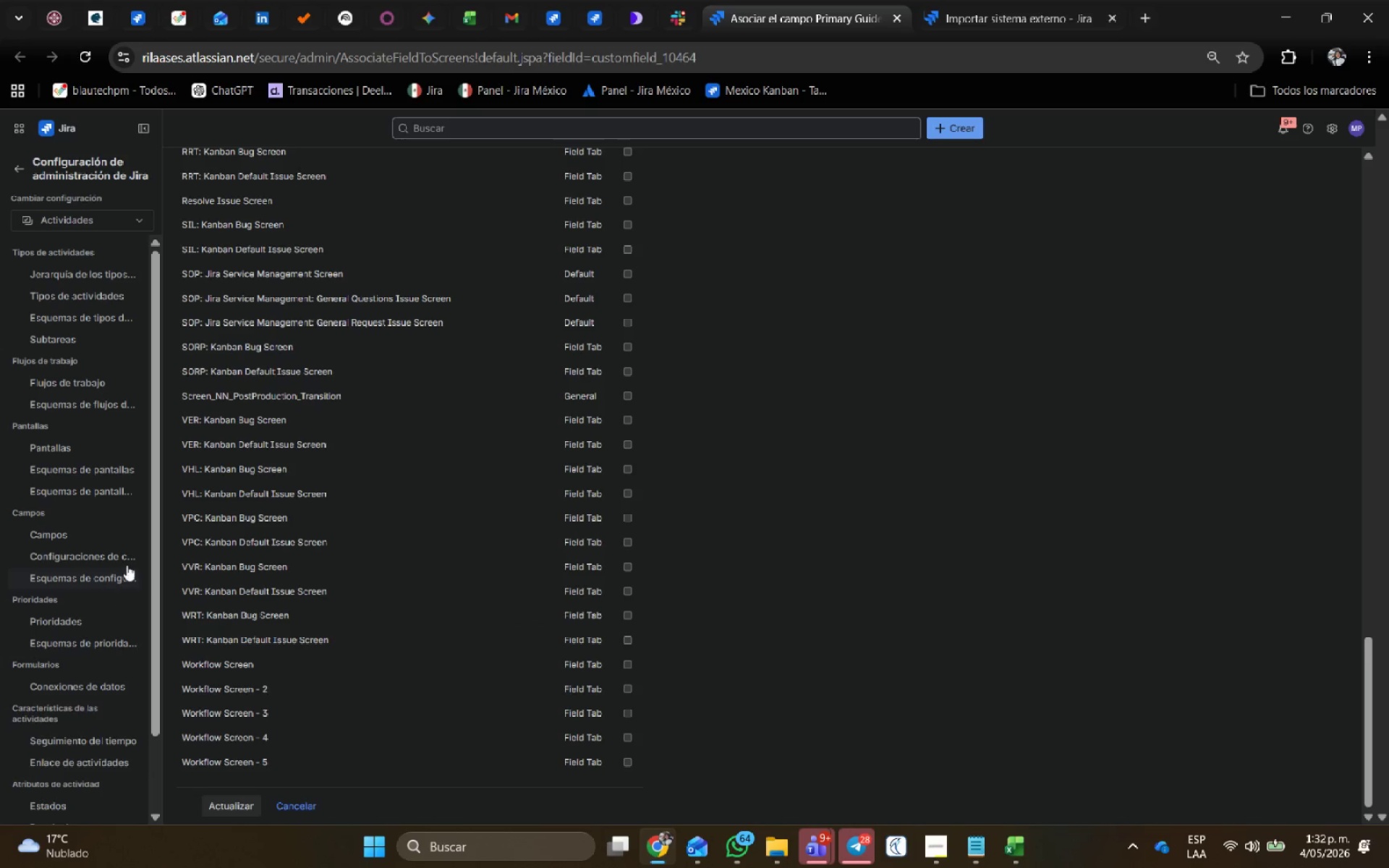 
left_click([628, 442])
 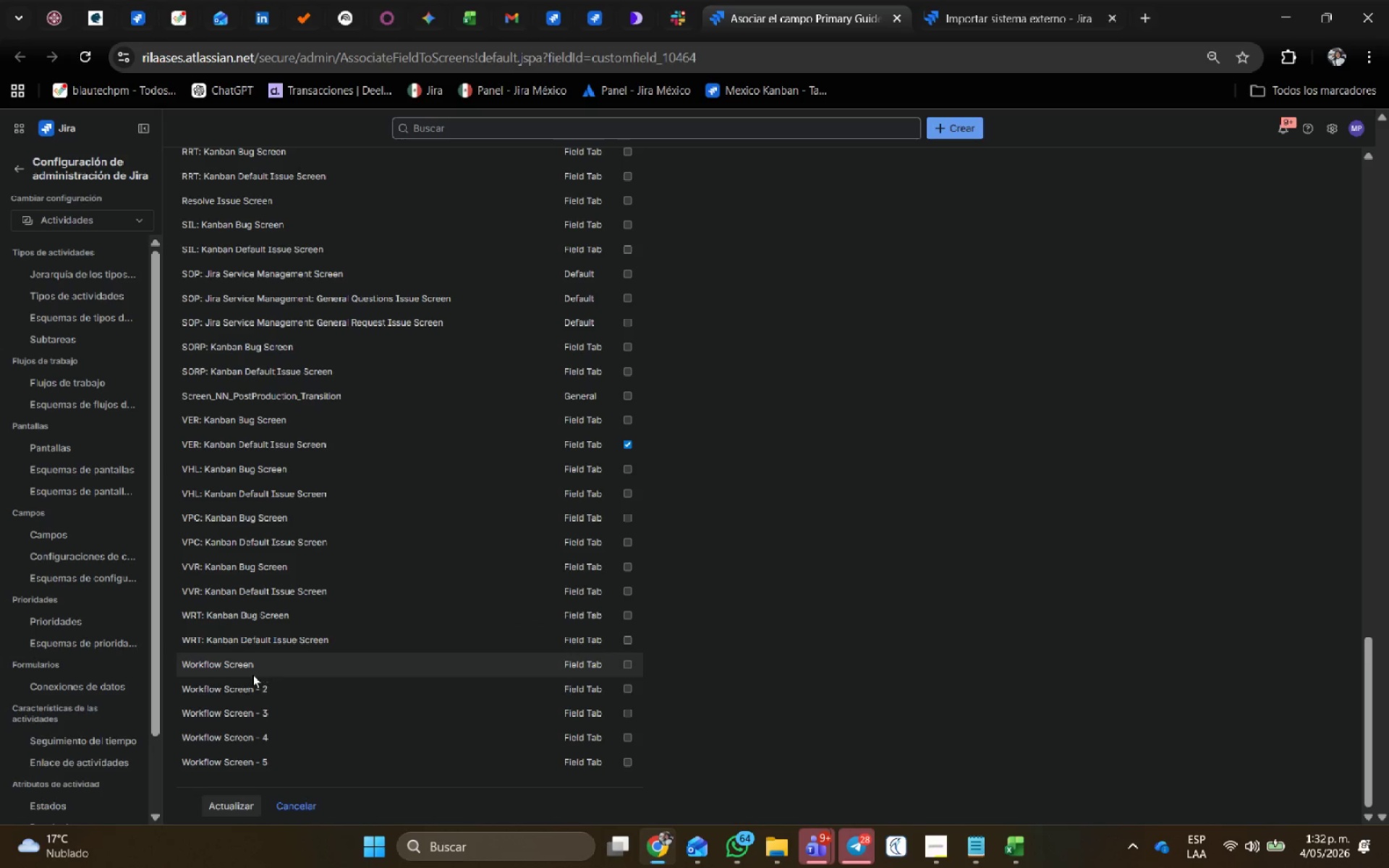 
scroll: coordinate [596, 609], scroll_direction: down, amount: 27.0
 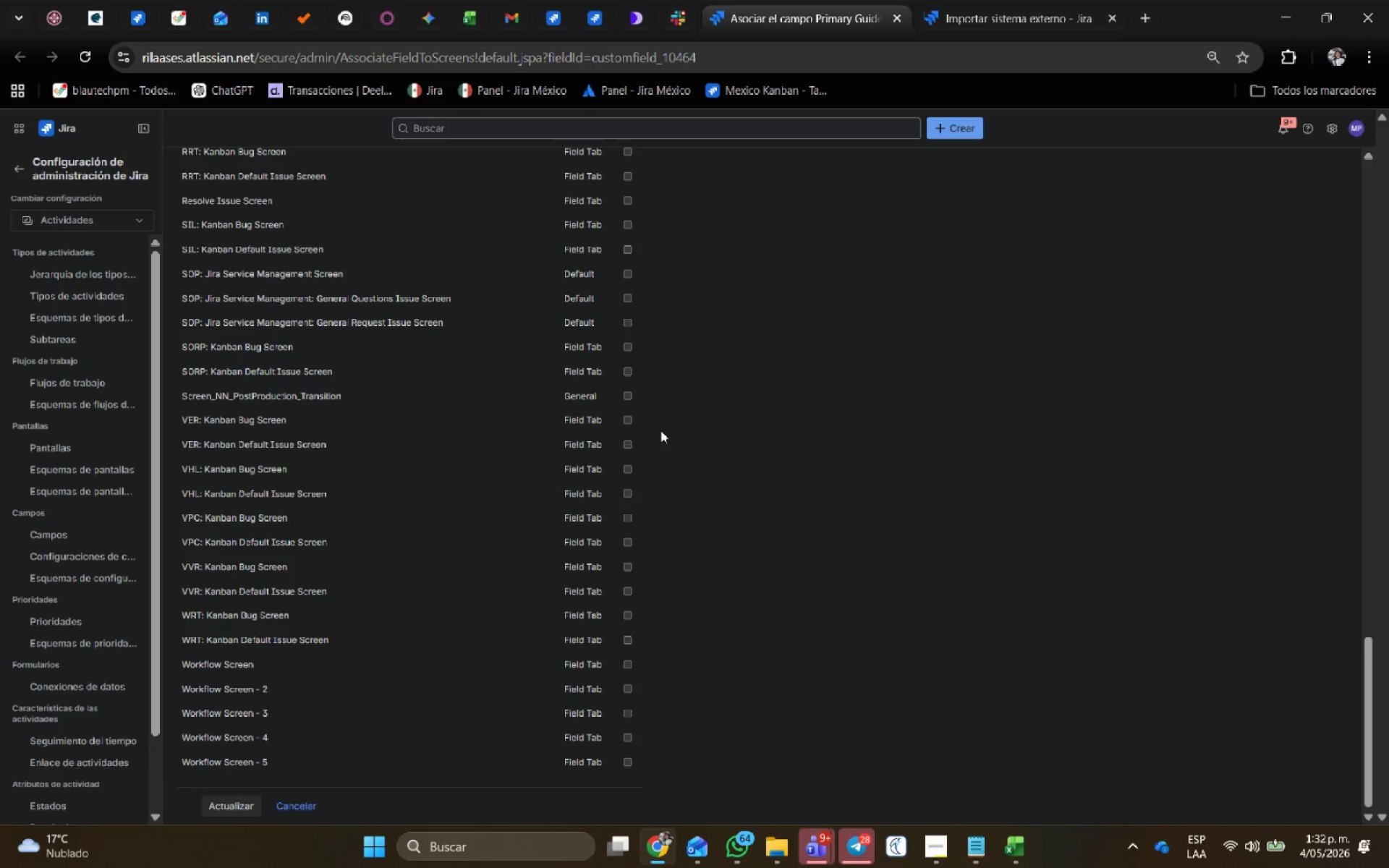 
left_click([234, 804])
 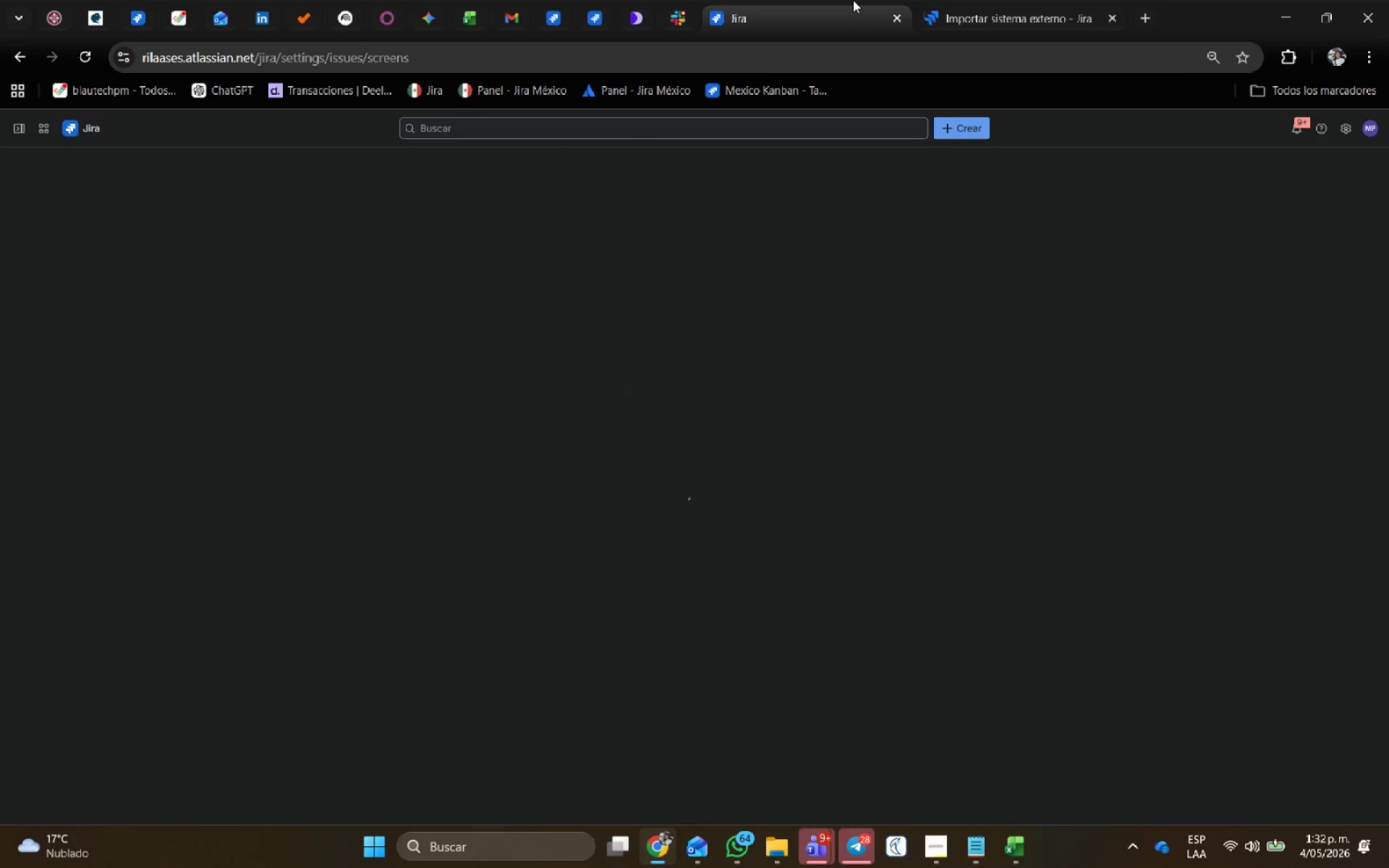 
scroll: coordinate [252, 673], scroll_direction: down, amount: 4.0
 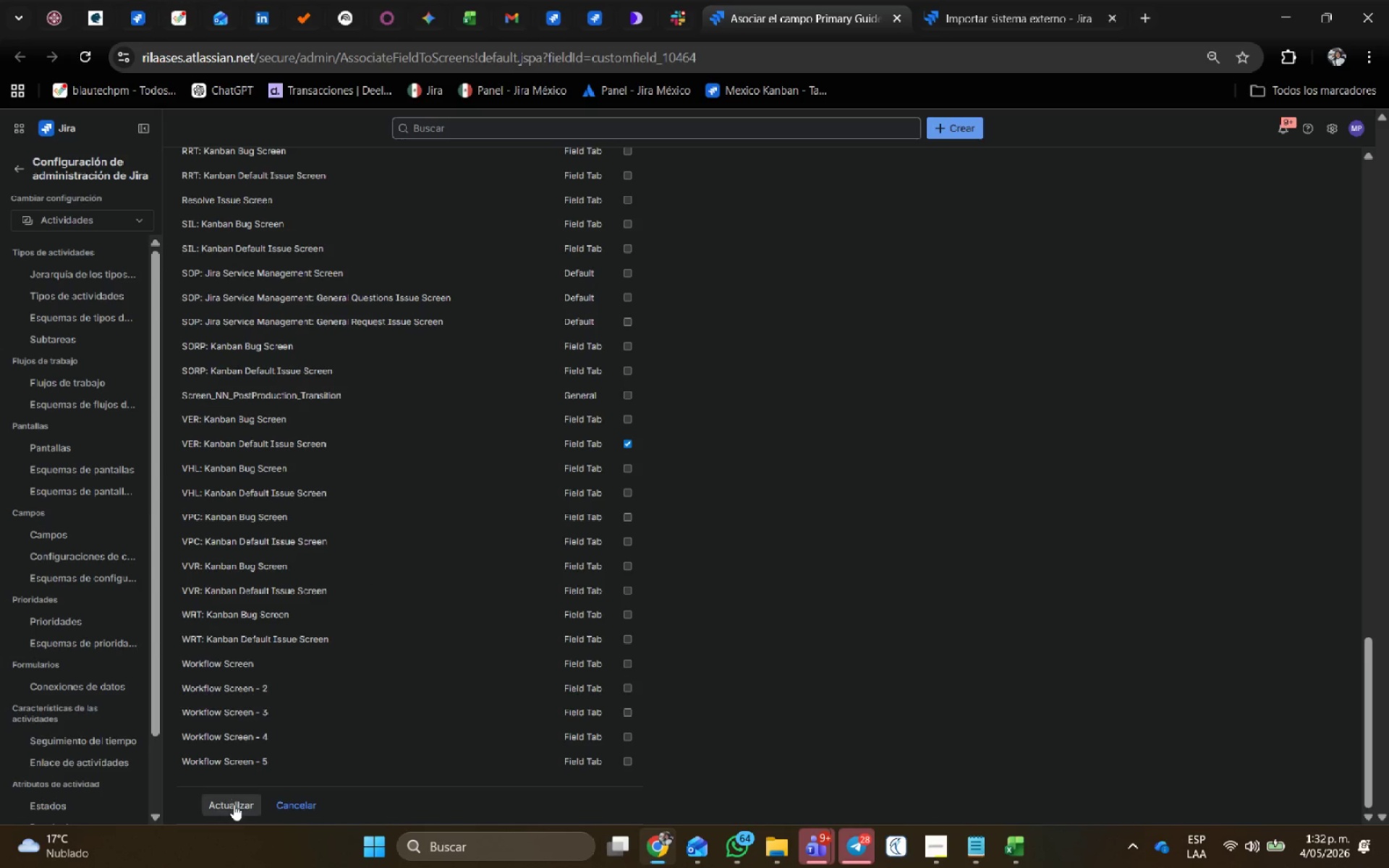 
middle_click([853, 0])
 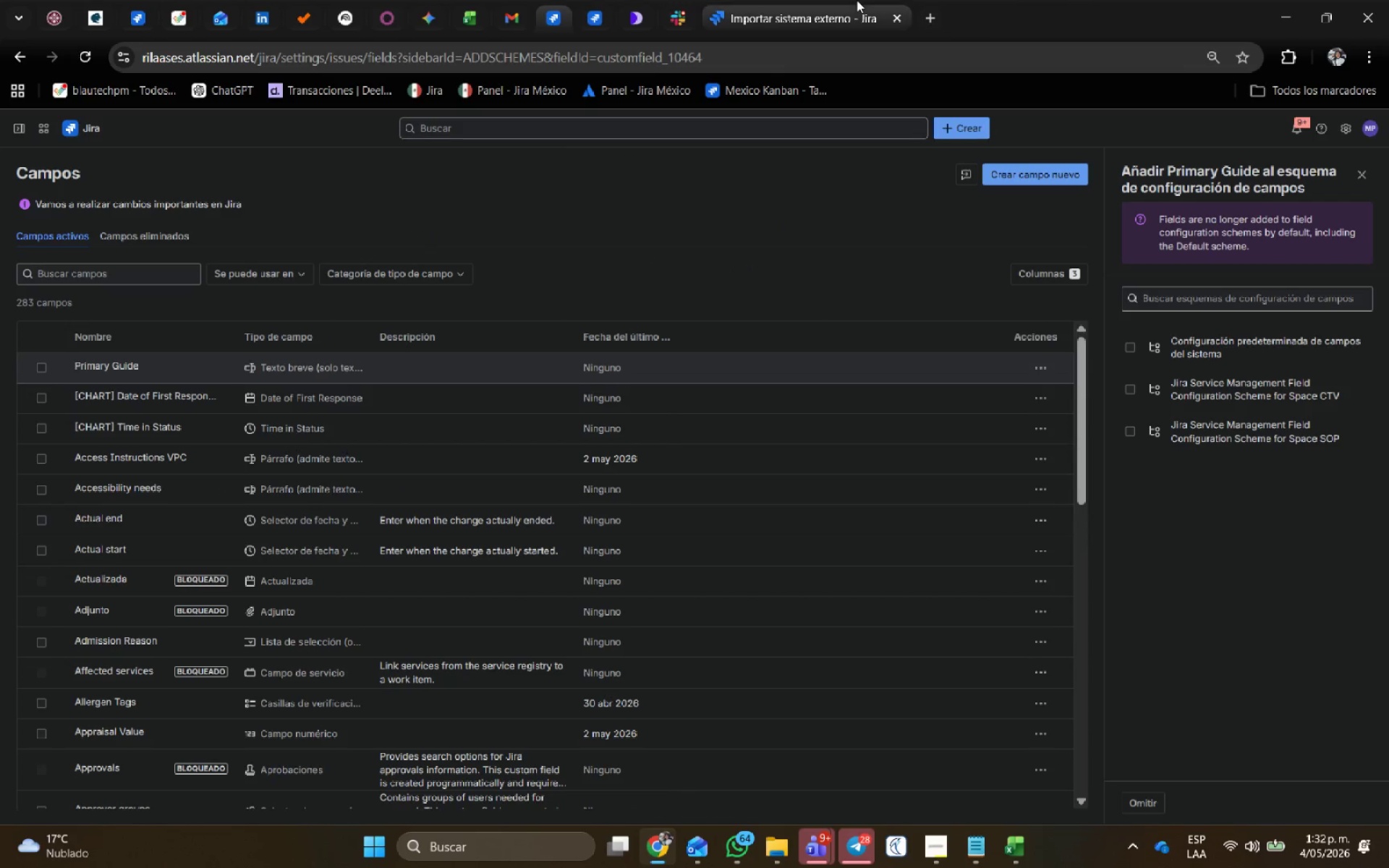 
left_click([857, 0])
 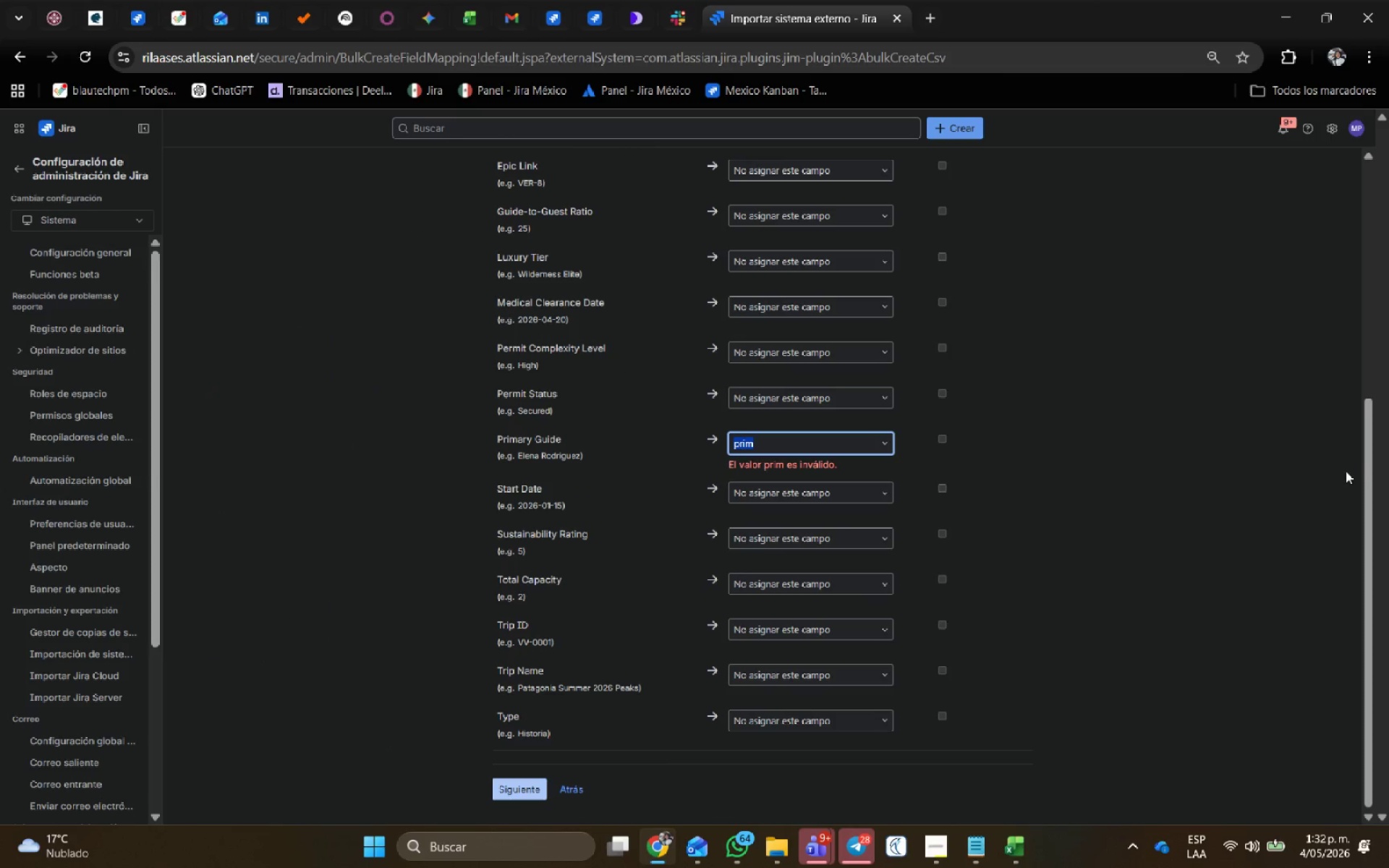 
key(Control+Shift+ShiftLeft)
 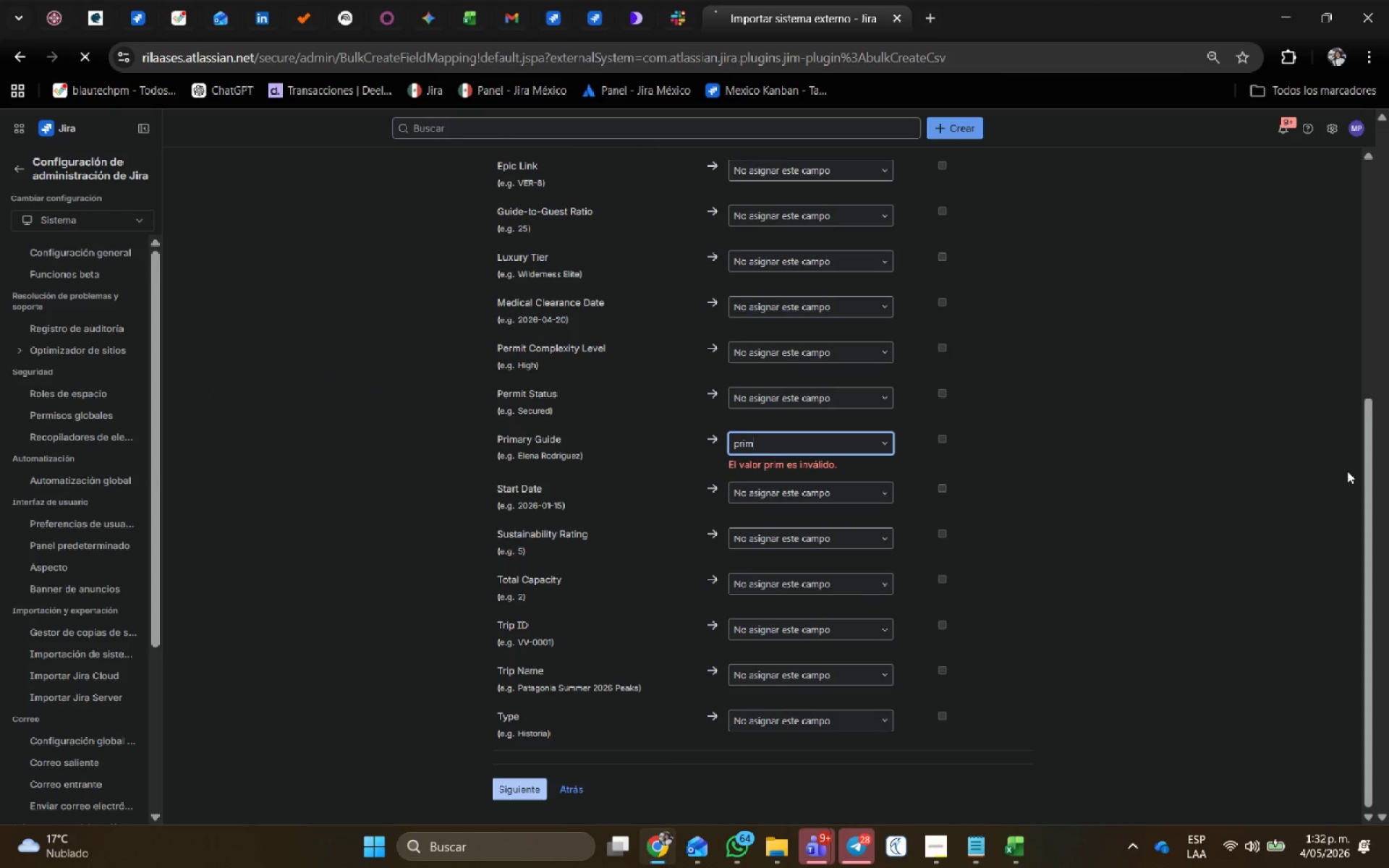 
key(Control+Shift+R)
 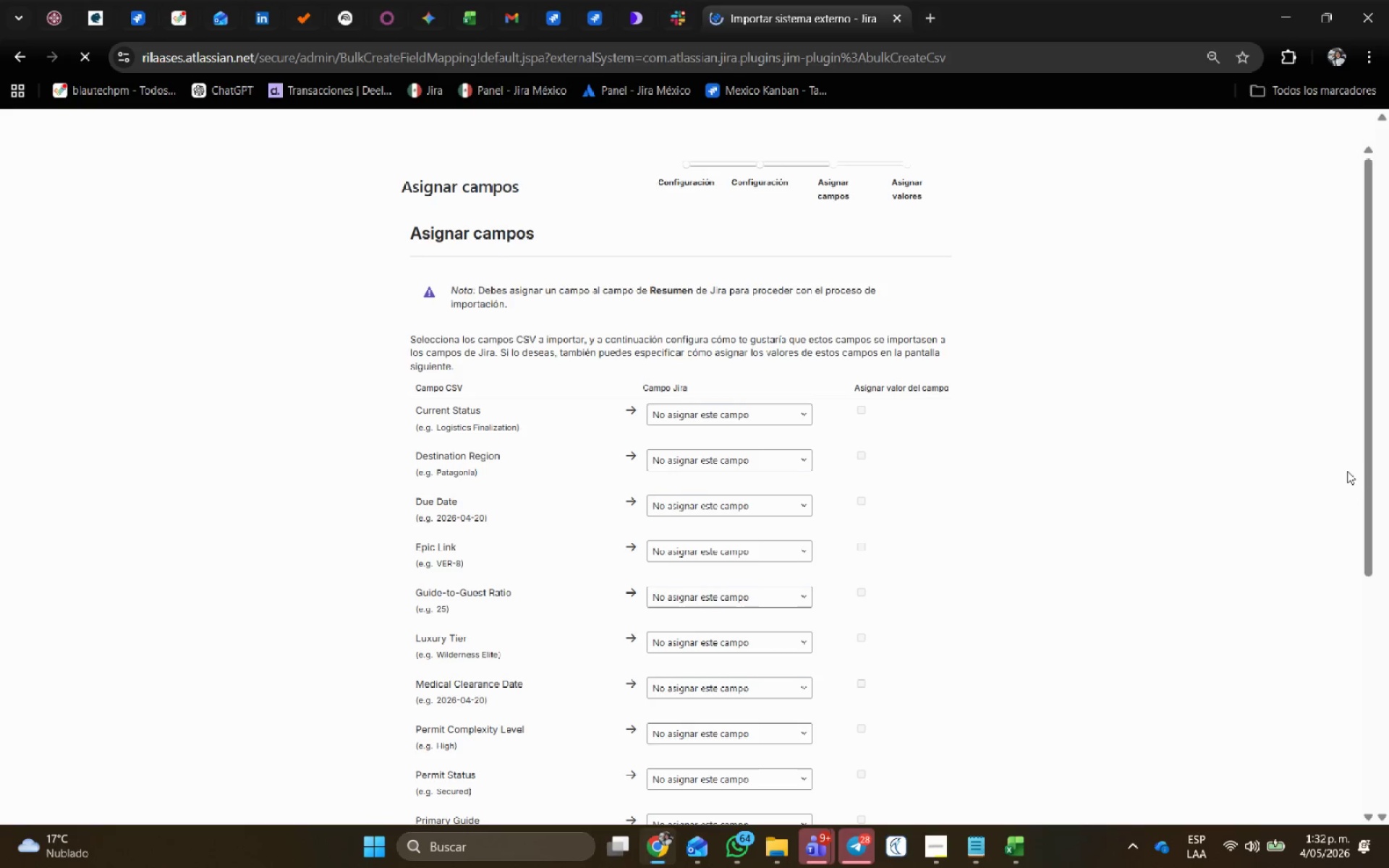 
left_click([776, 447])
 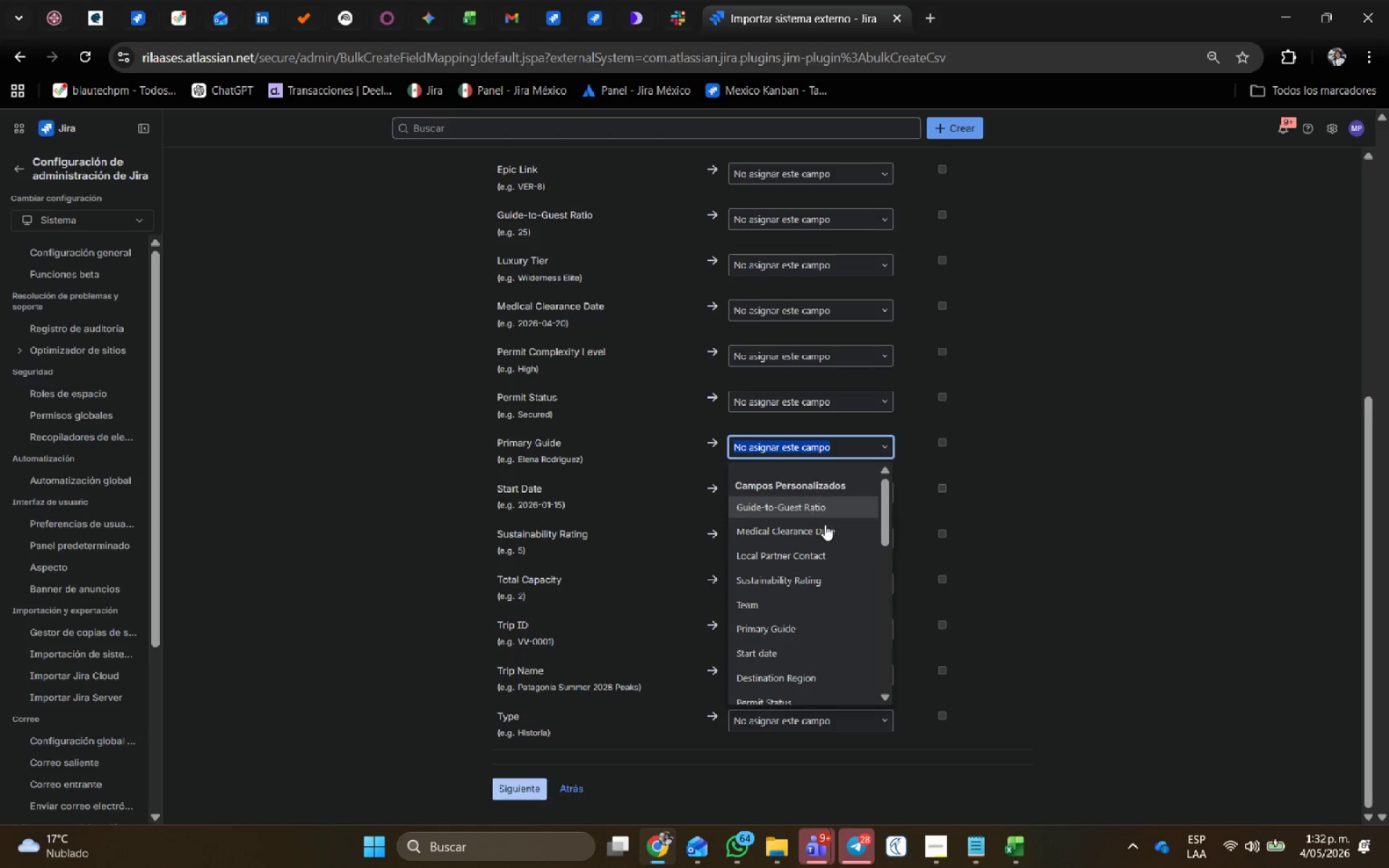 
scroll: coordinate [1210, 712], scroll_direction: down, amount: 5.0
 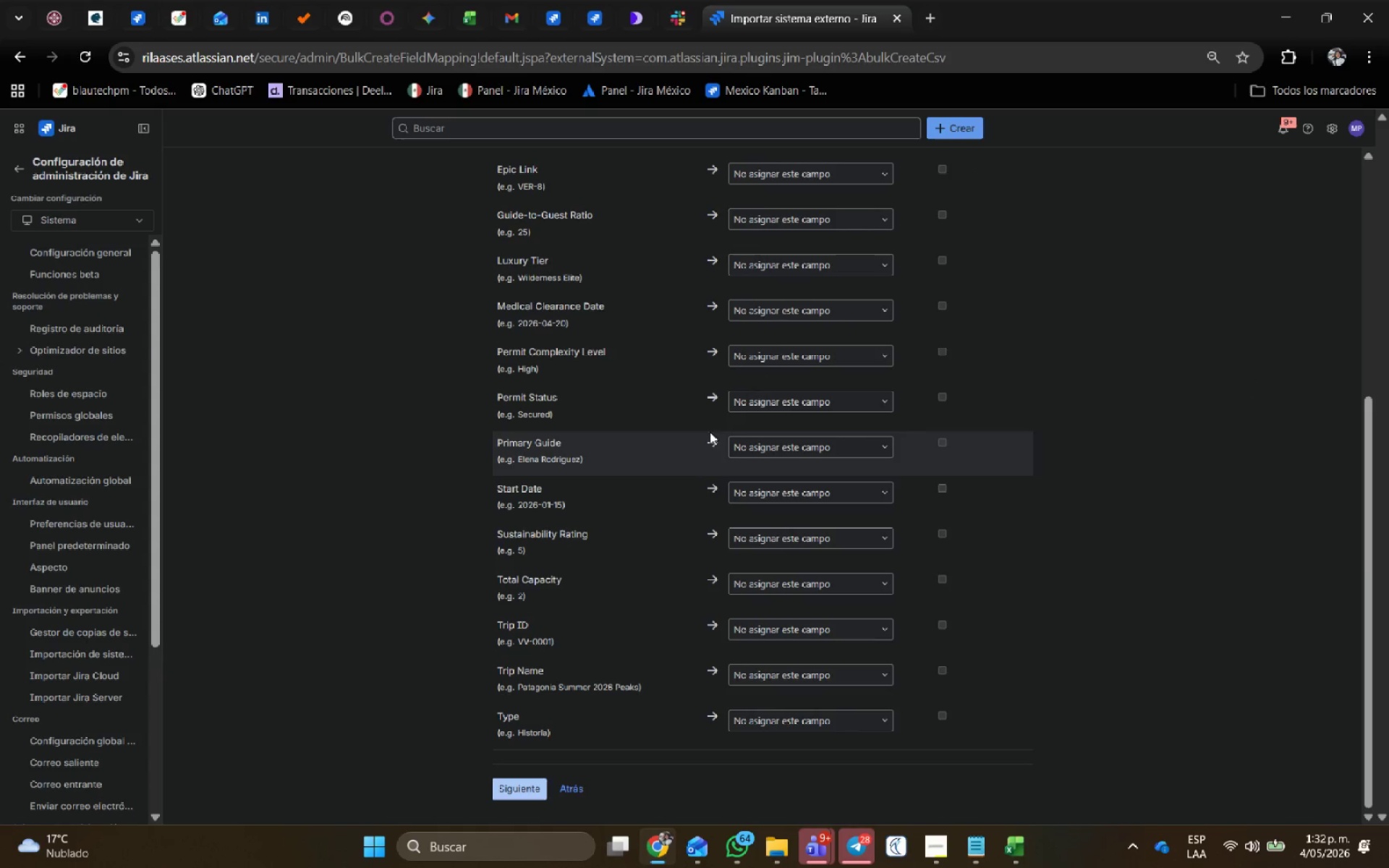 
left_click([786, 622])
 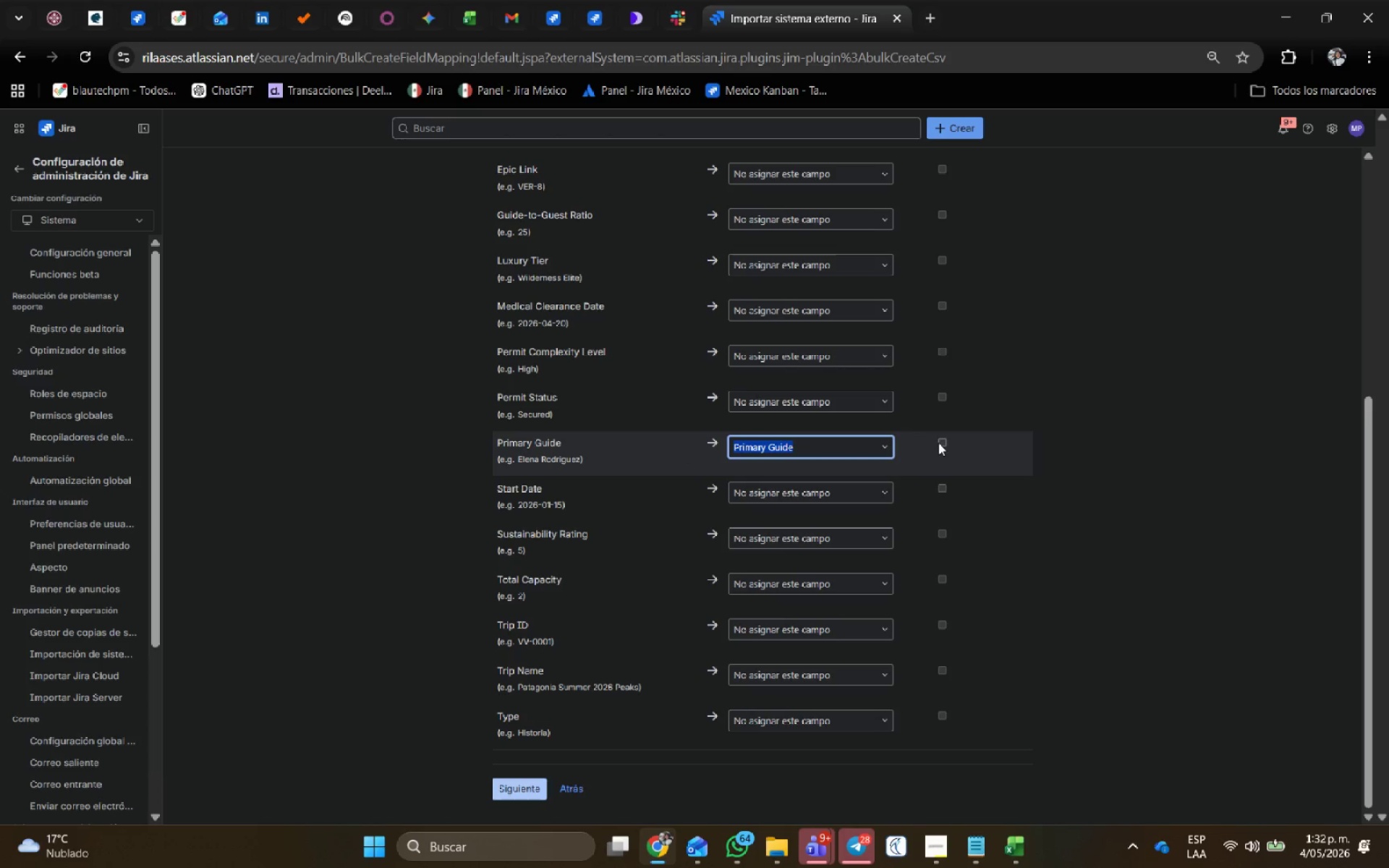 
left_click([938, 443])
 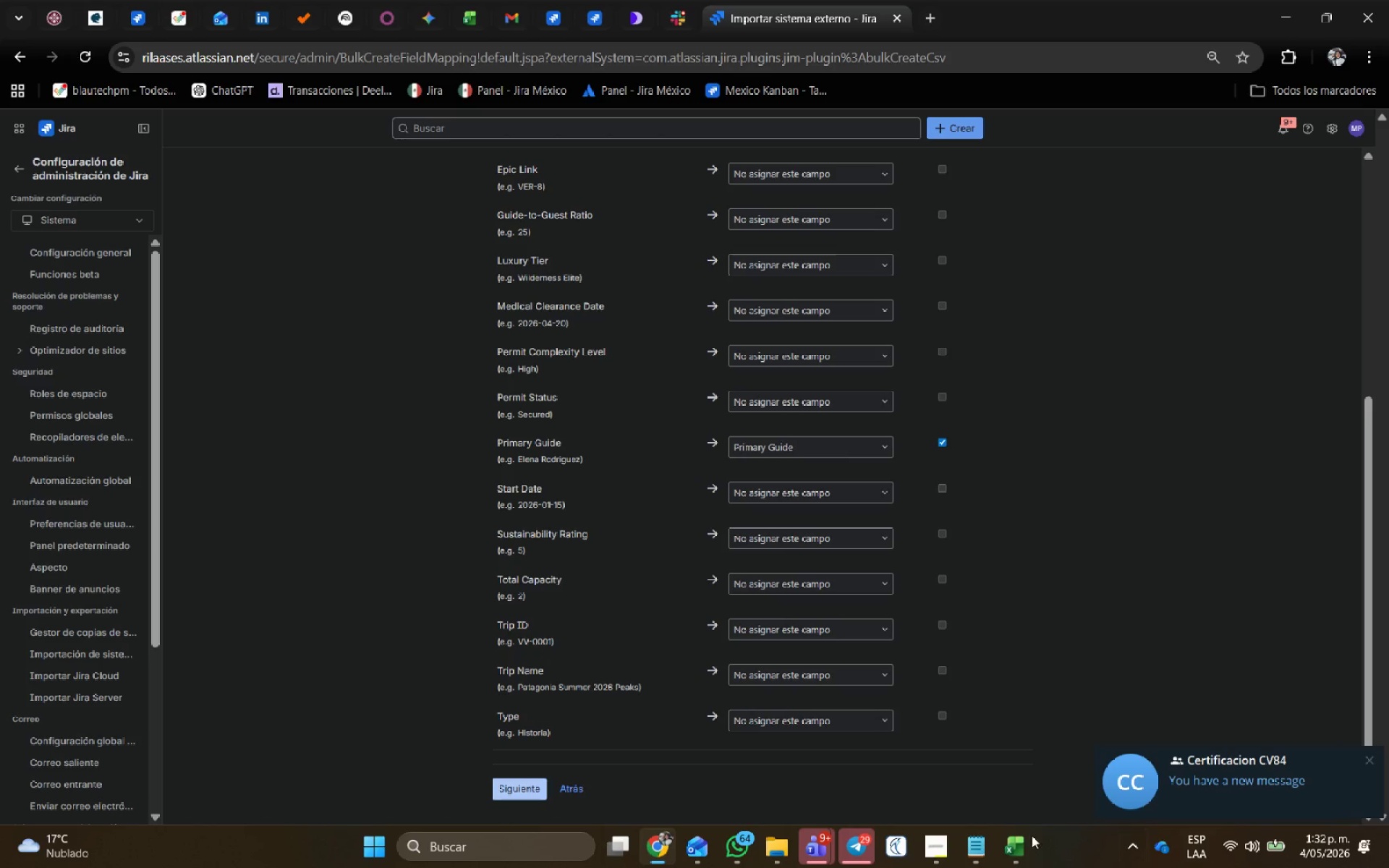 
left_click([1003, 847])
 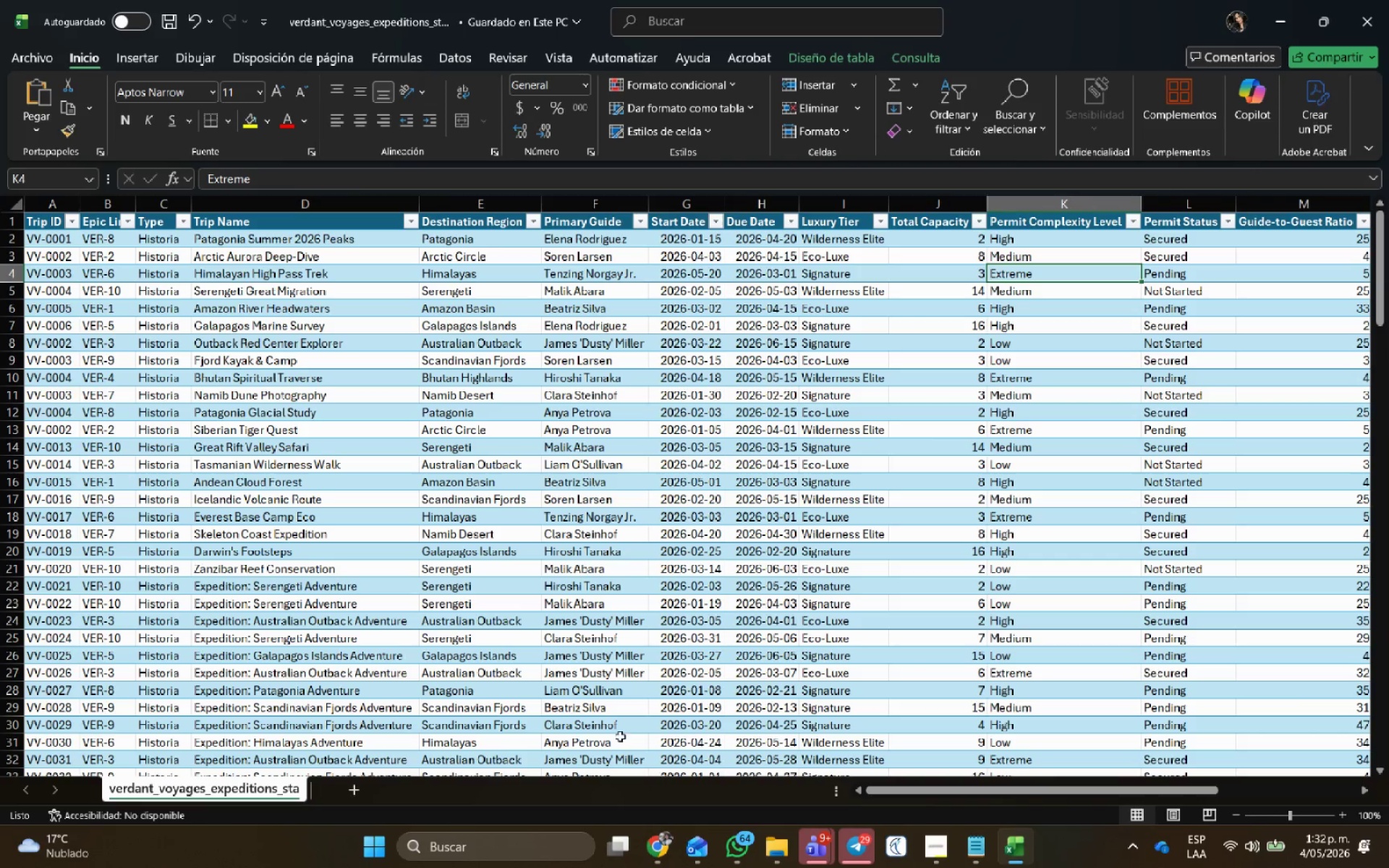 
wait(5.97)
 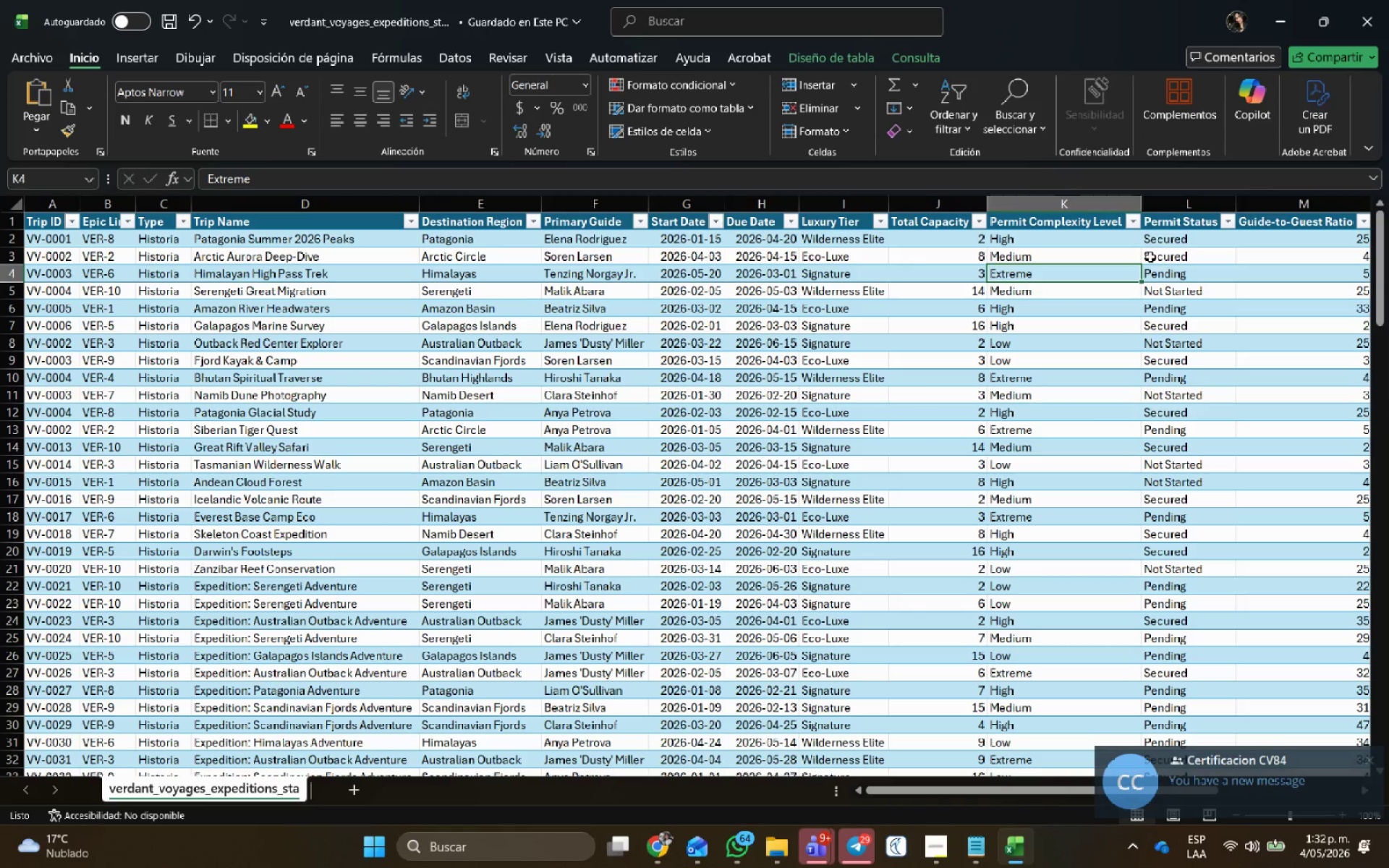 
left_click_drag(start_coordinate=[932, 788], to_coordinate=[904, 798])
 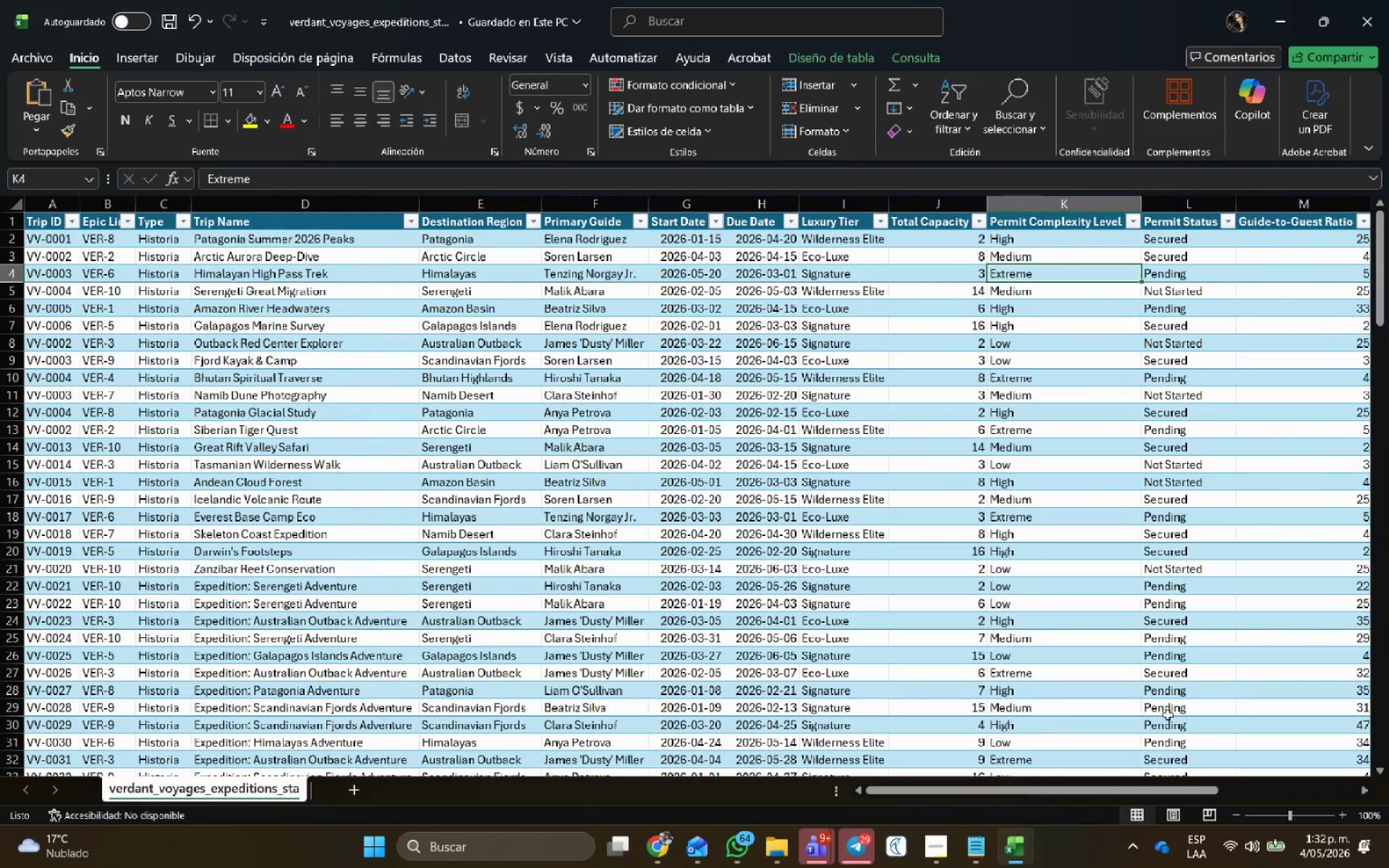 
key(Alt+AltLeft)
 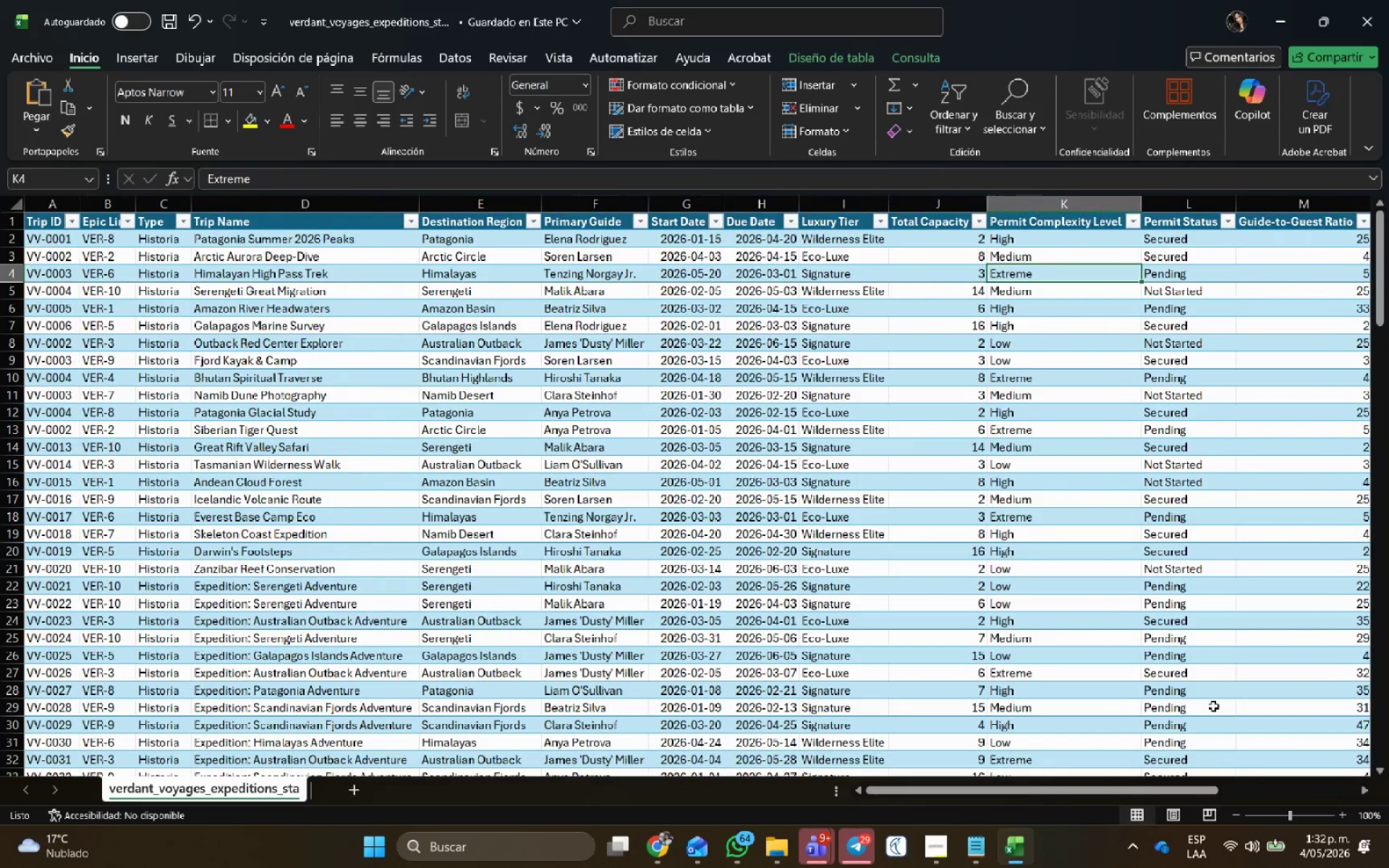 
key(Alt+Tab)
 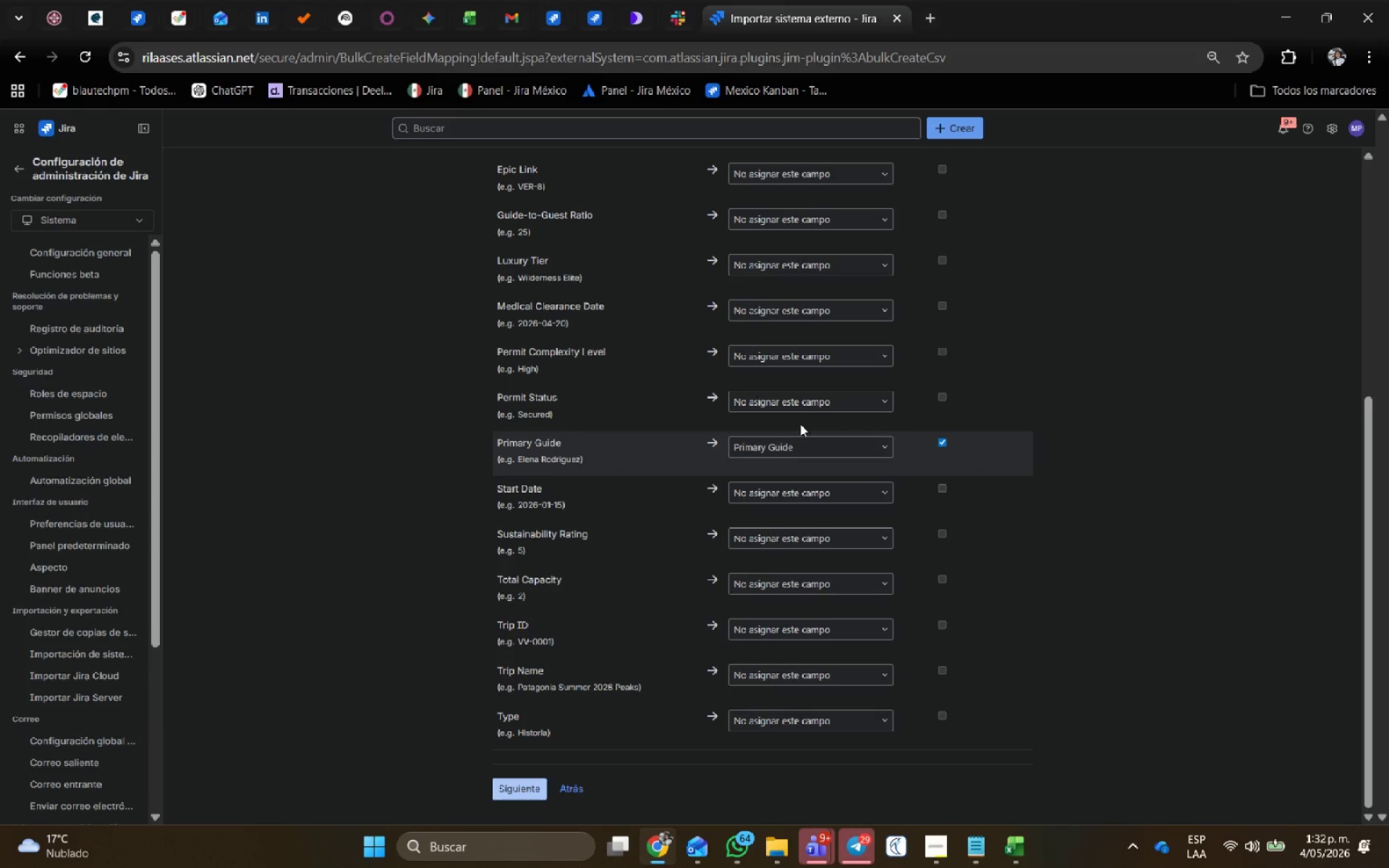 
left_click([787, 404])
 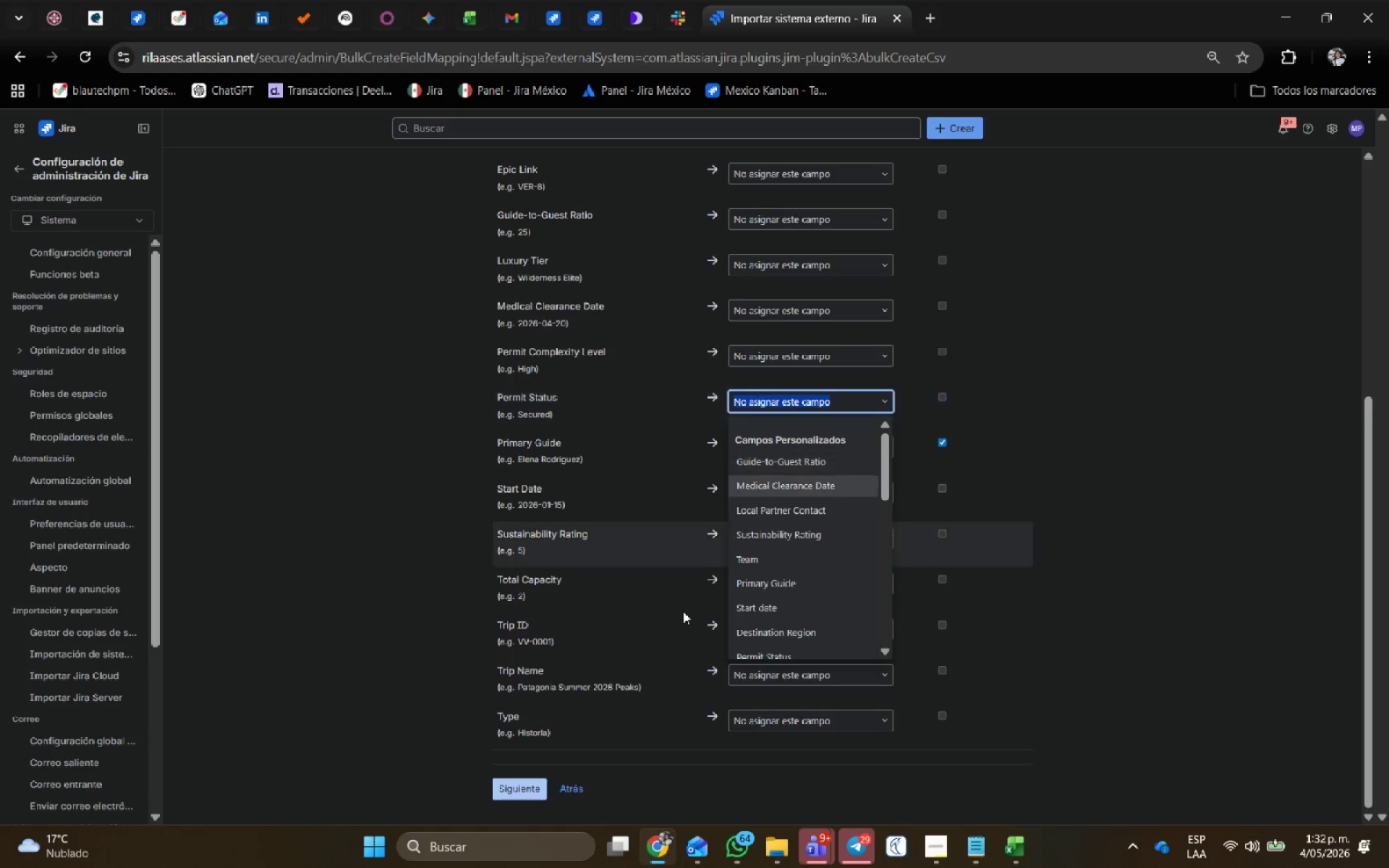 
left_click([786, 655])
 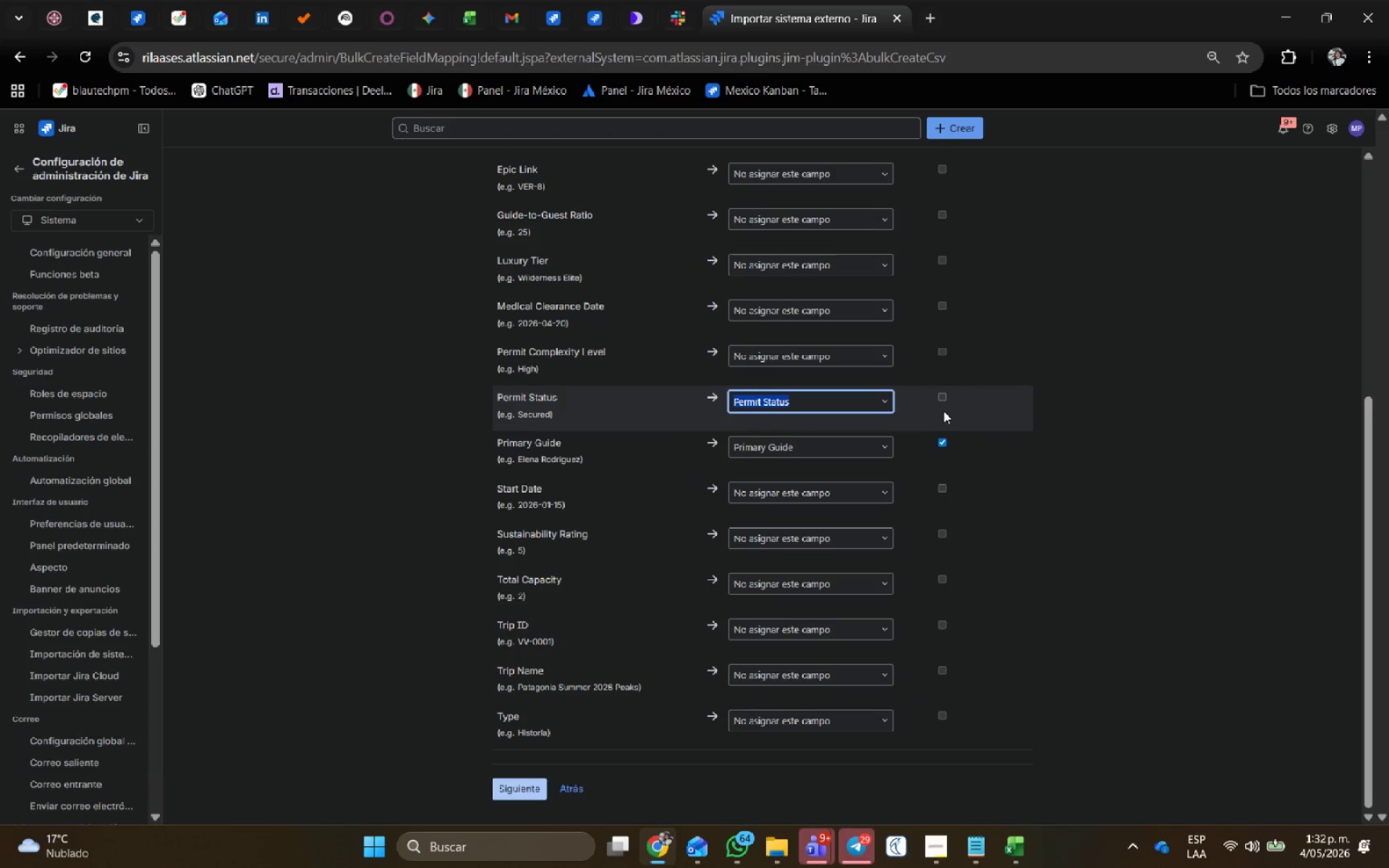 
left_click([941, 396])
 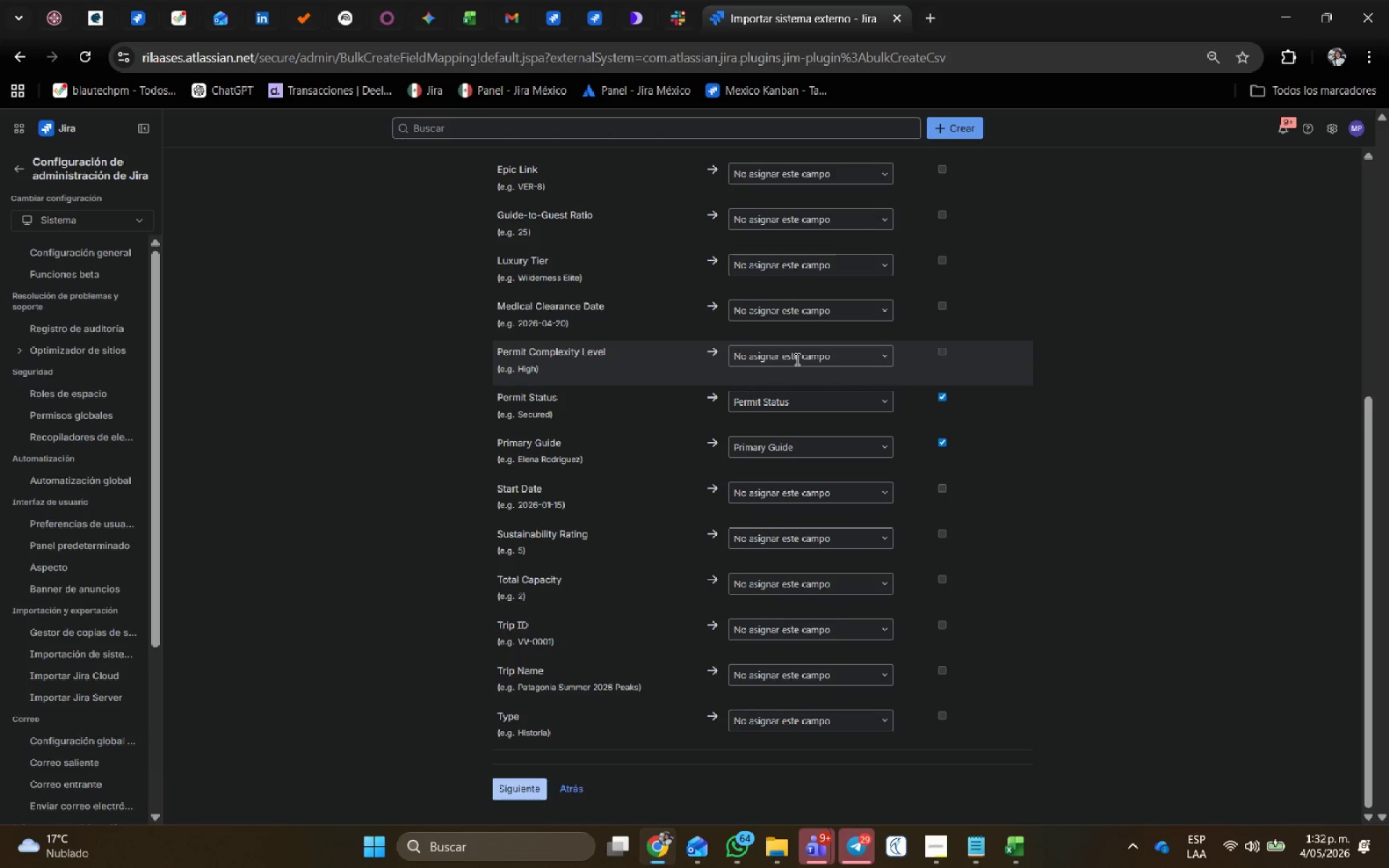 
left_click([795, 357])
 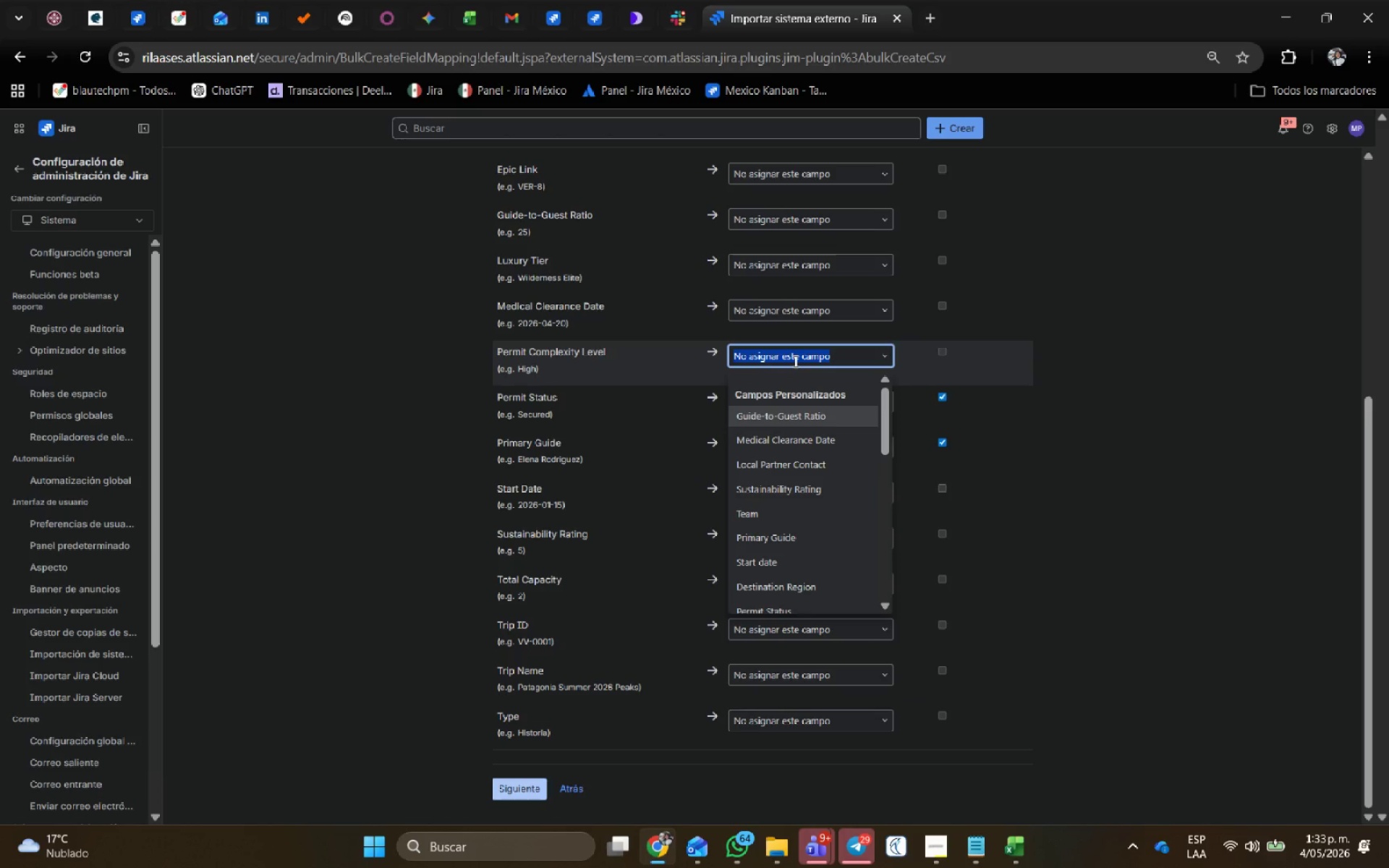 
type(priori)
 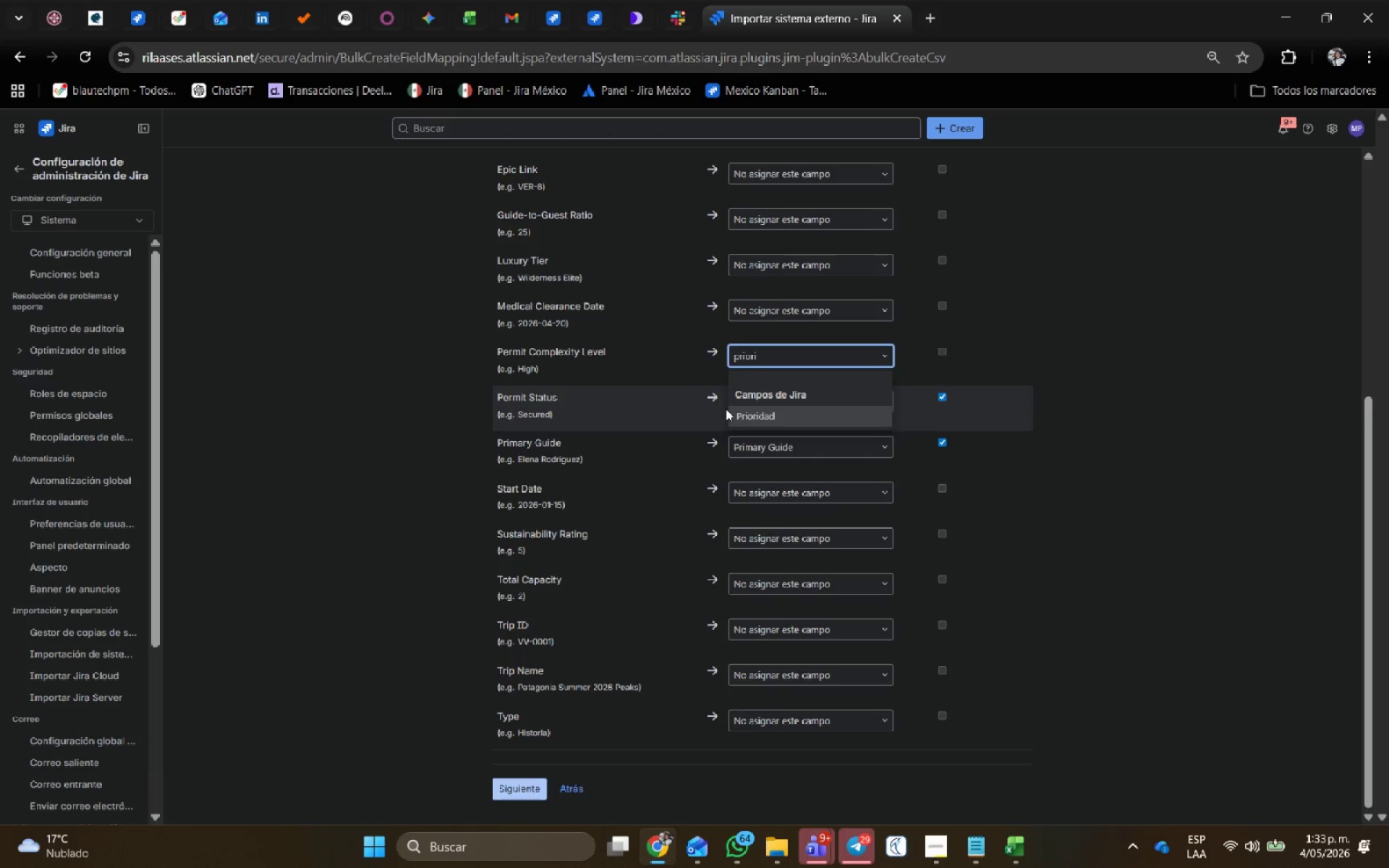 
left_click([752, 416])
 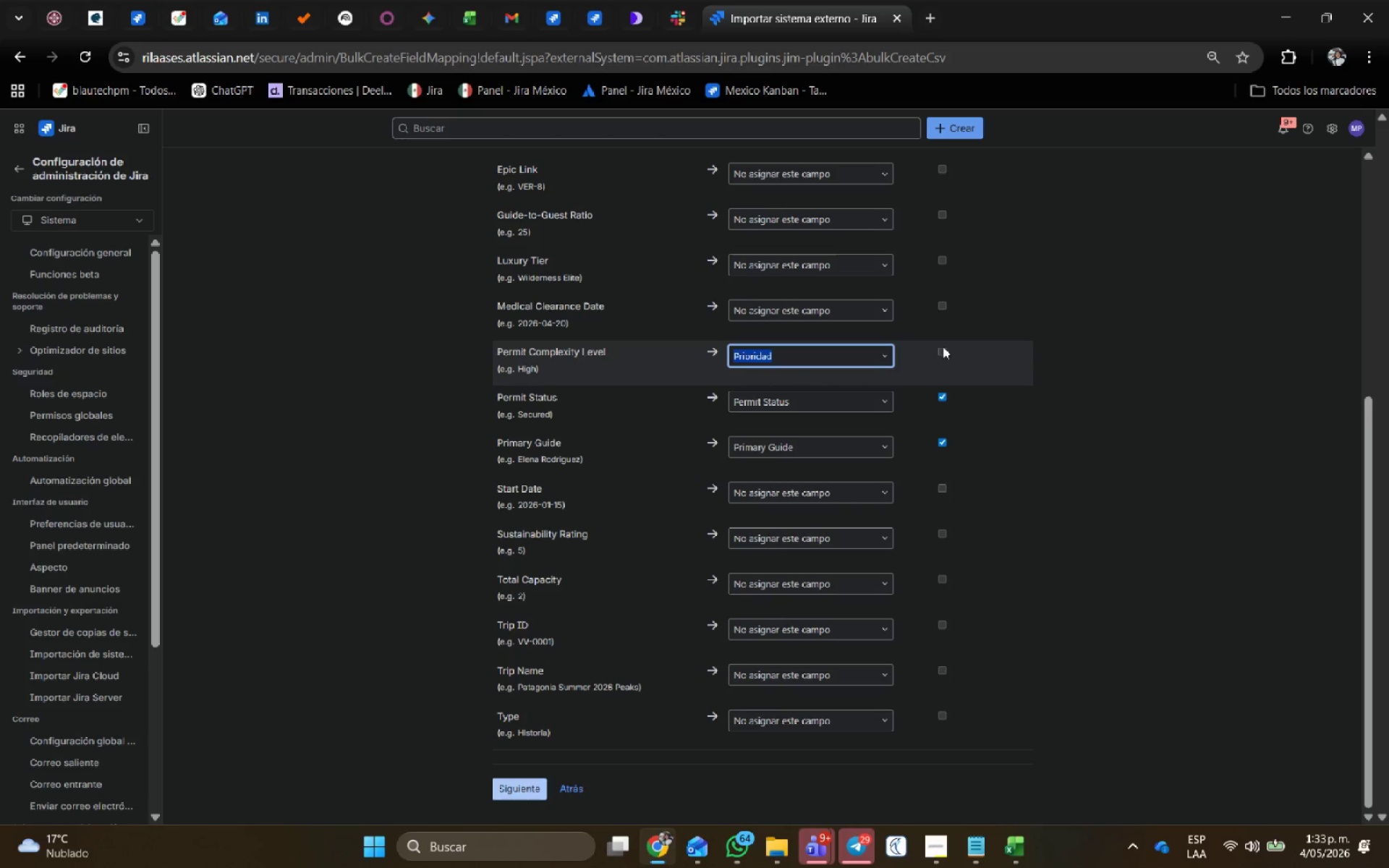 
left_click([943, 346])
 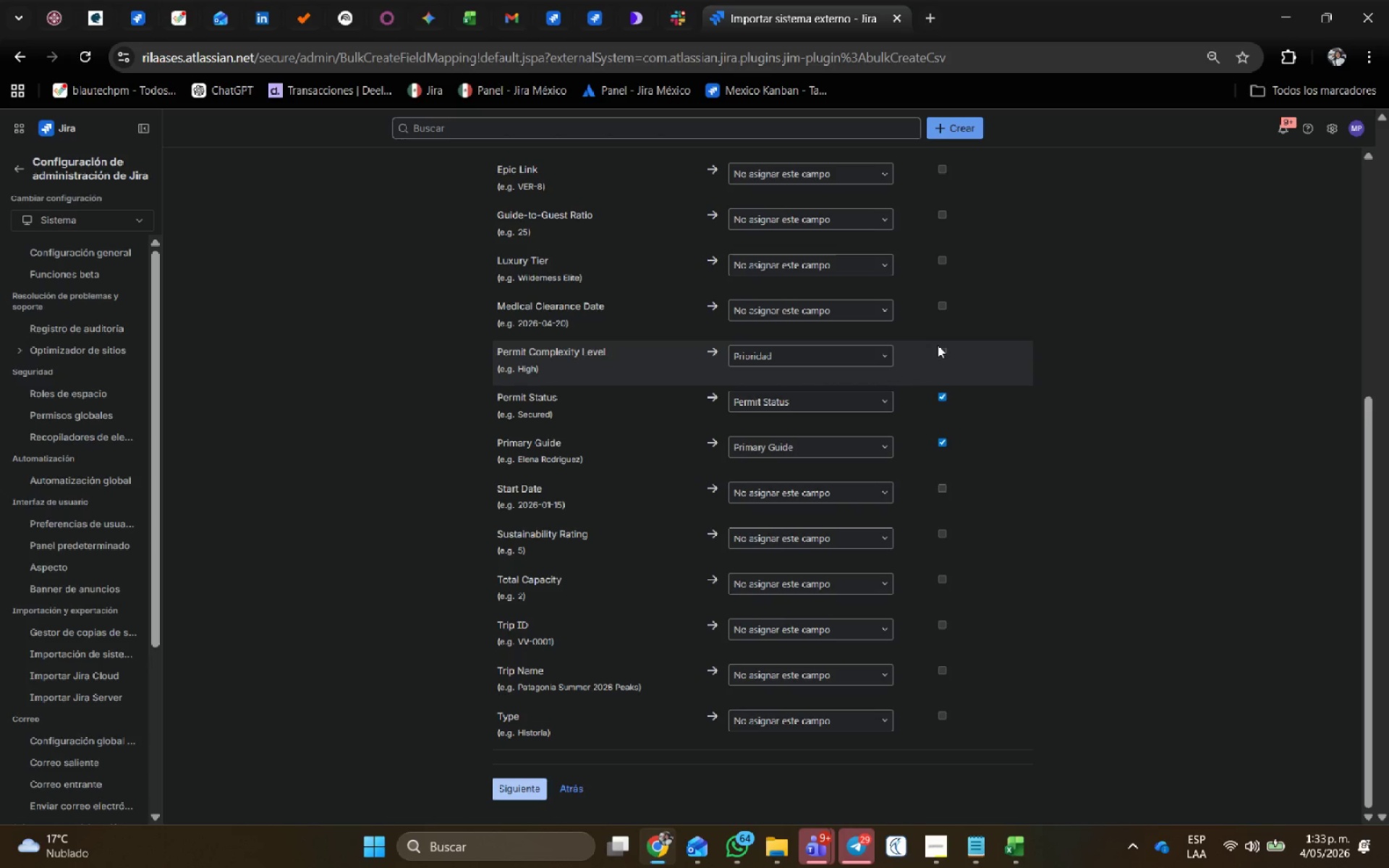 
double_click([945, 349])
 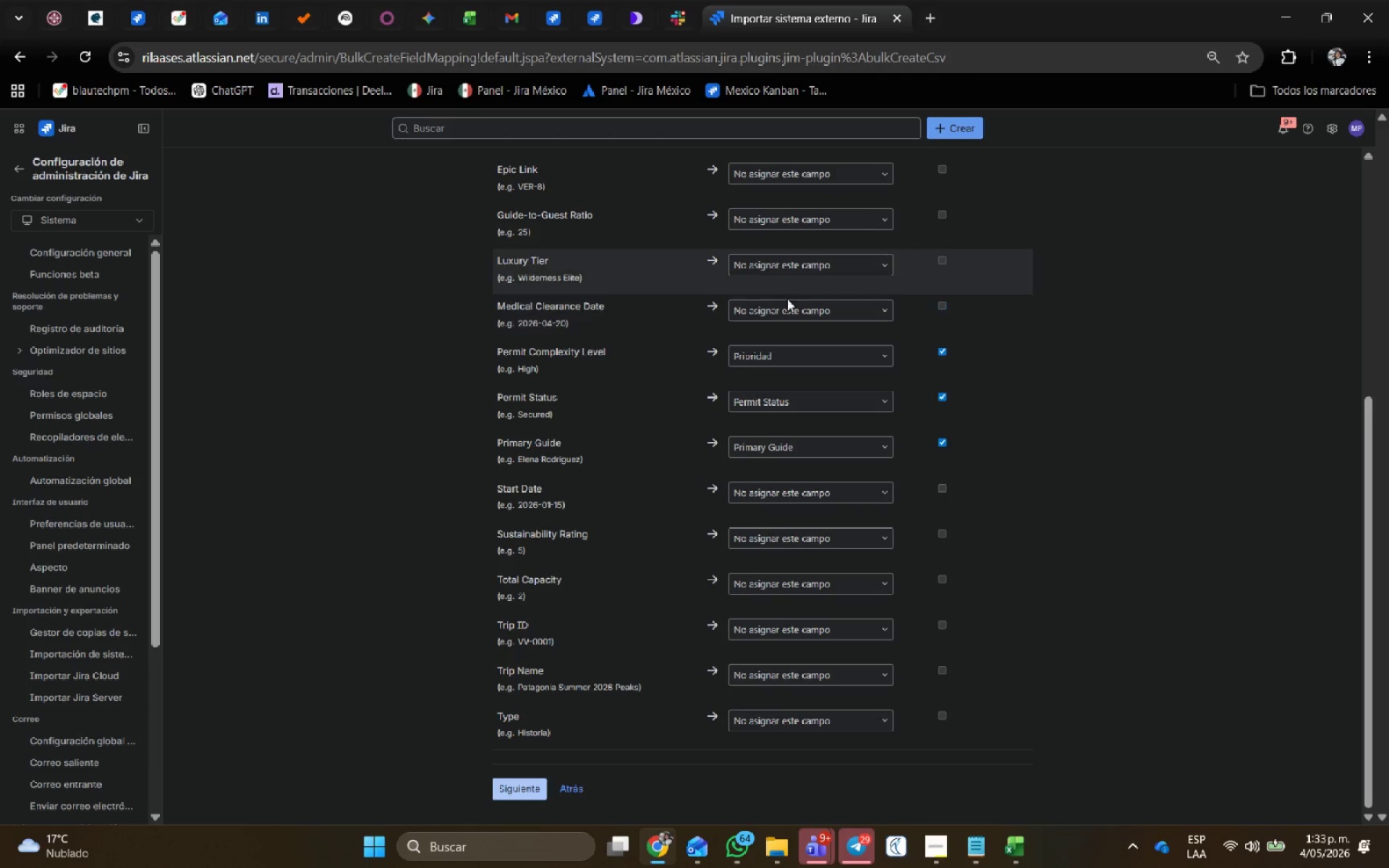 
left_click([793, 307])
 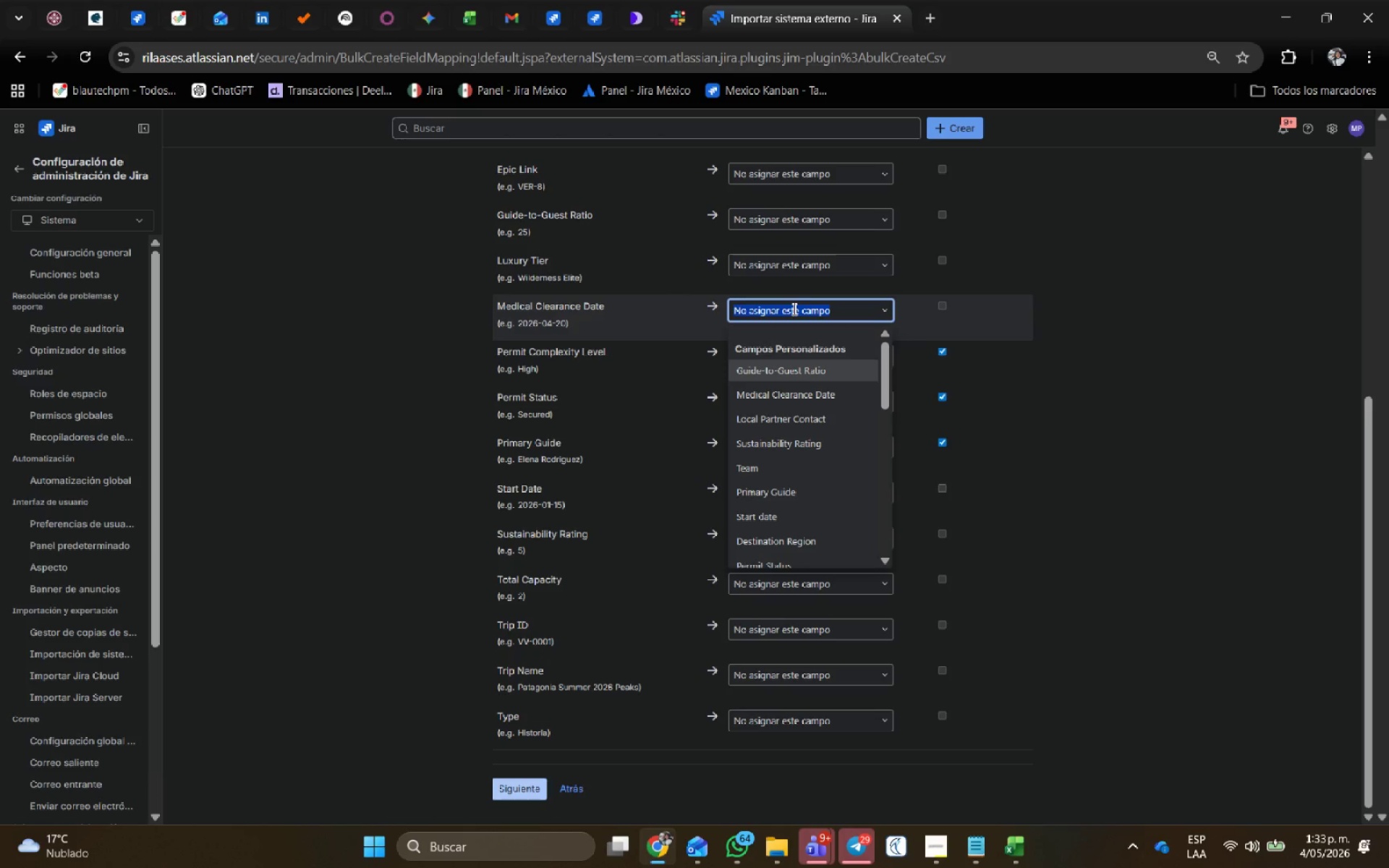 
left_click([786, 399])
 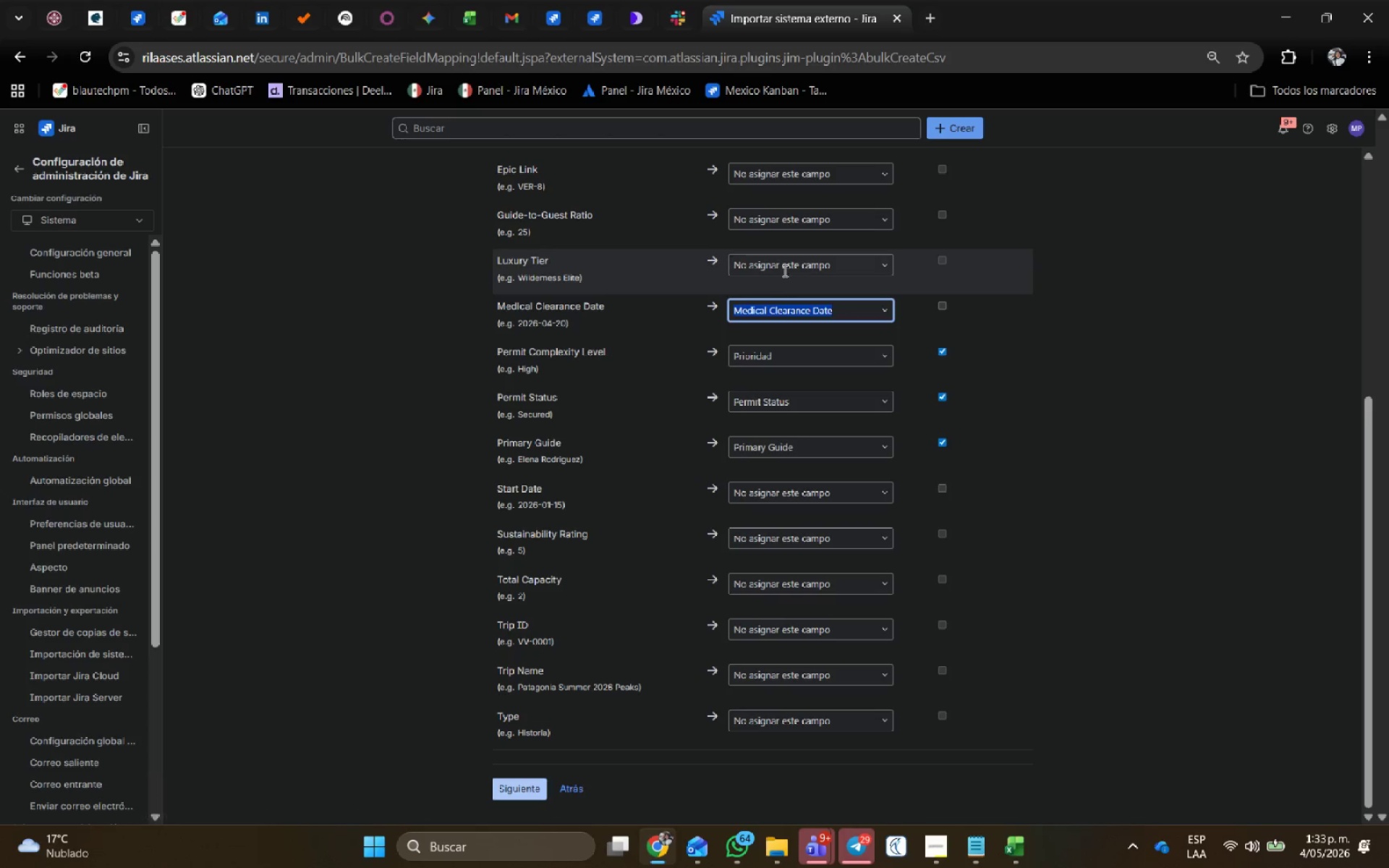 
left_click([783, 271])
 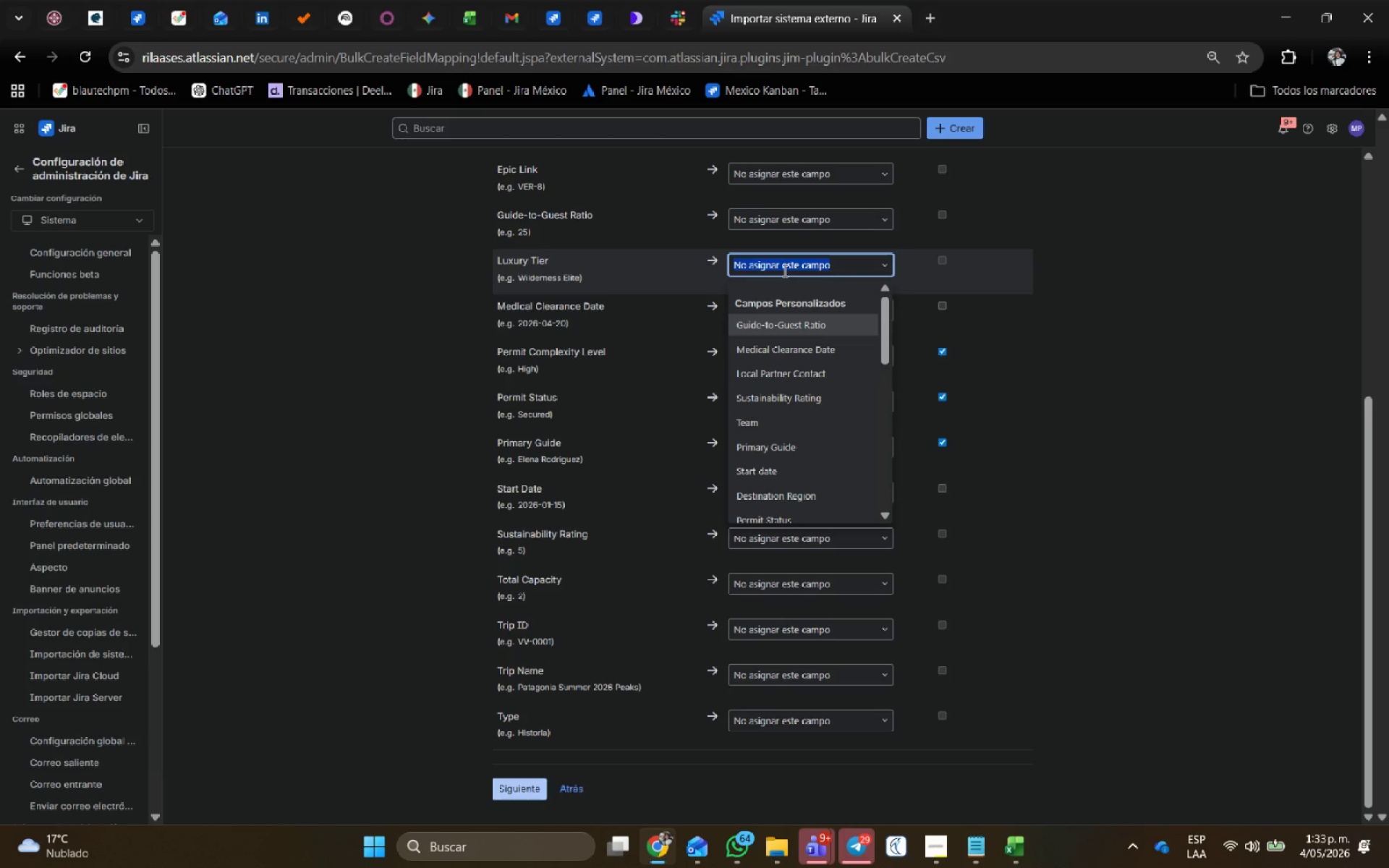 
left_click([783, 271])
 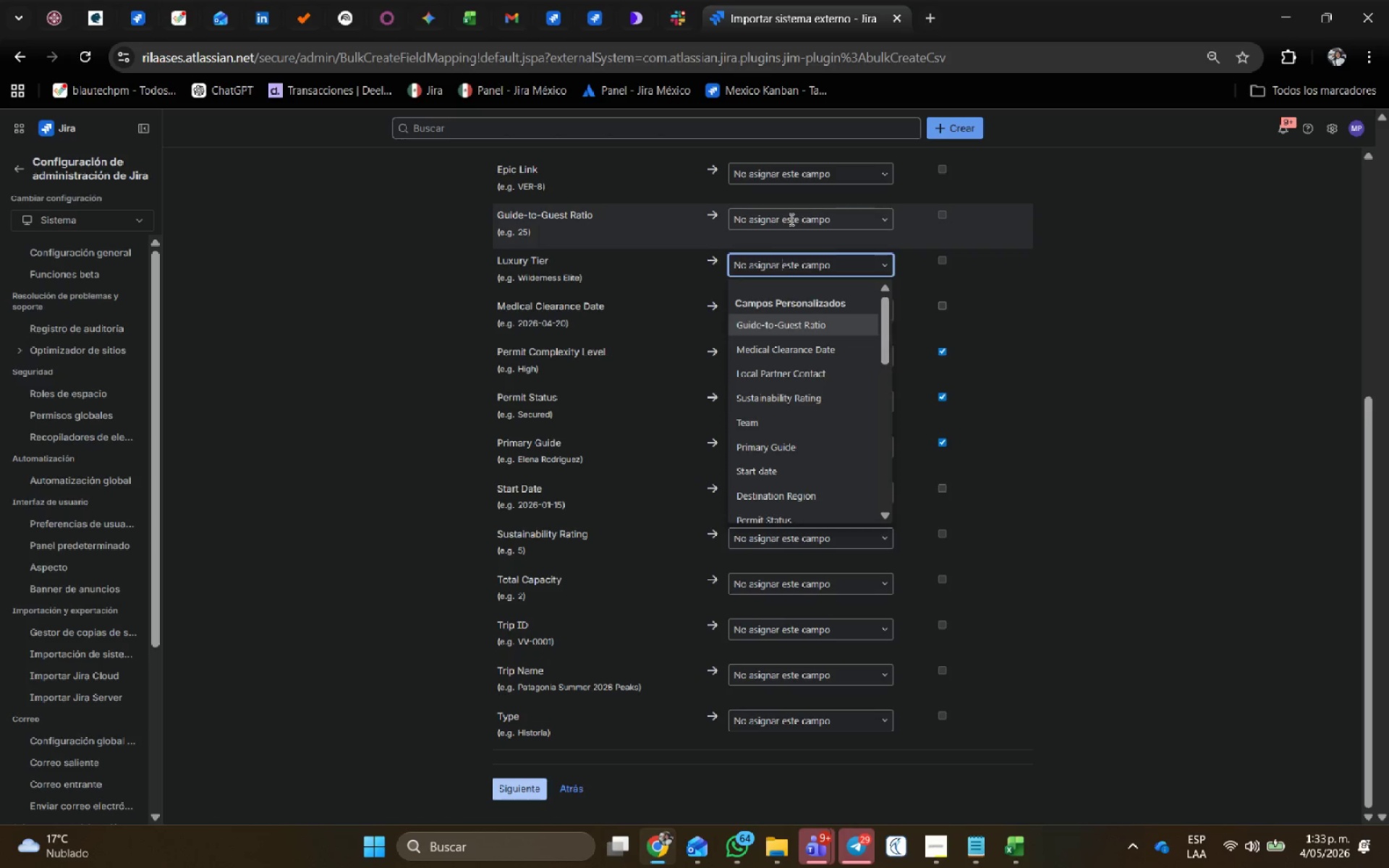 
left_click([790, 219])
 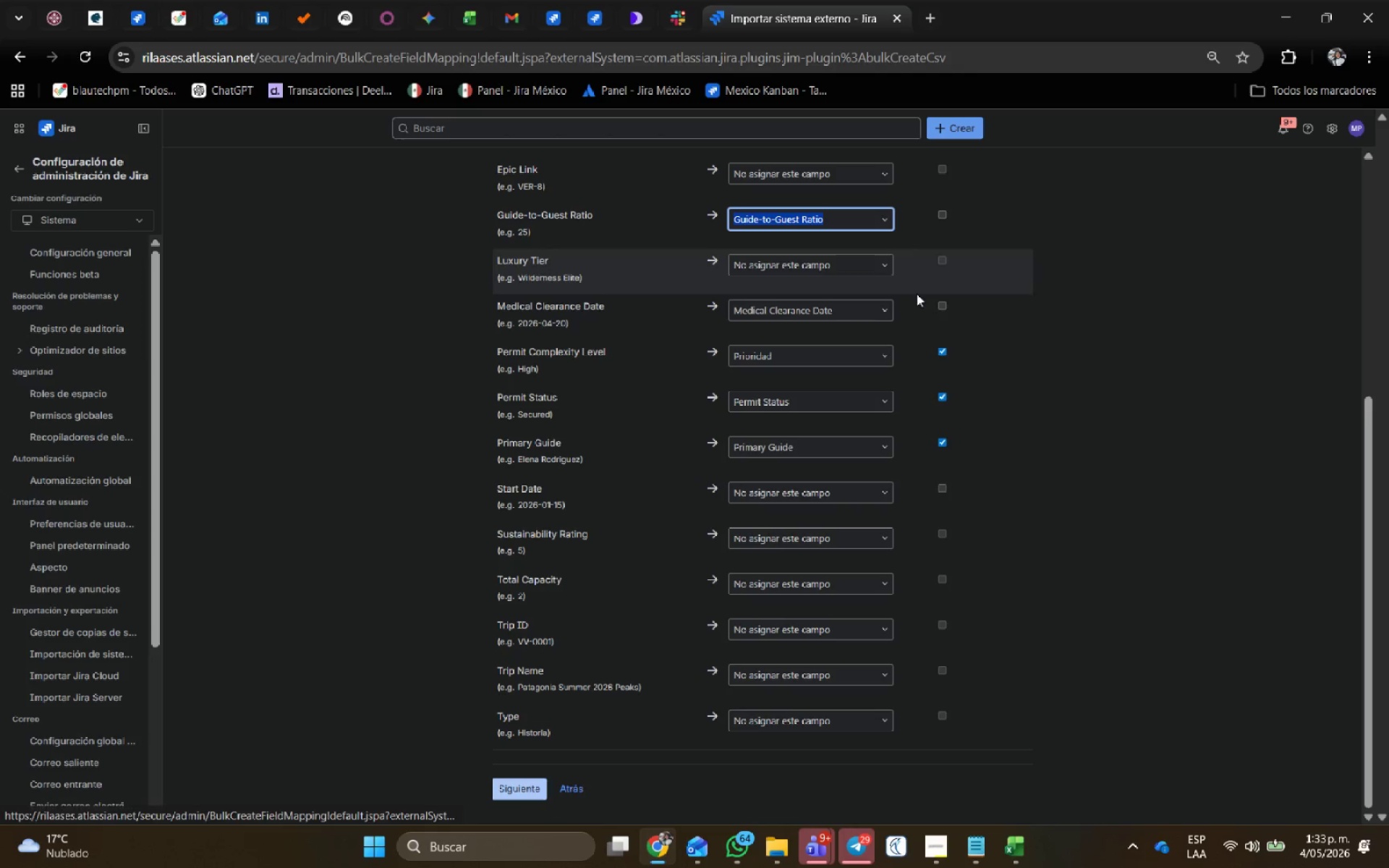 
left_click([941, 304])
 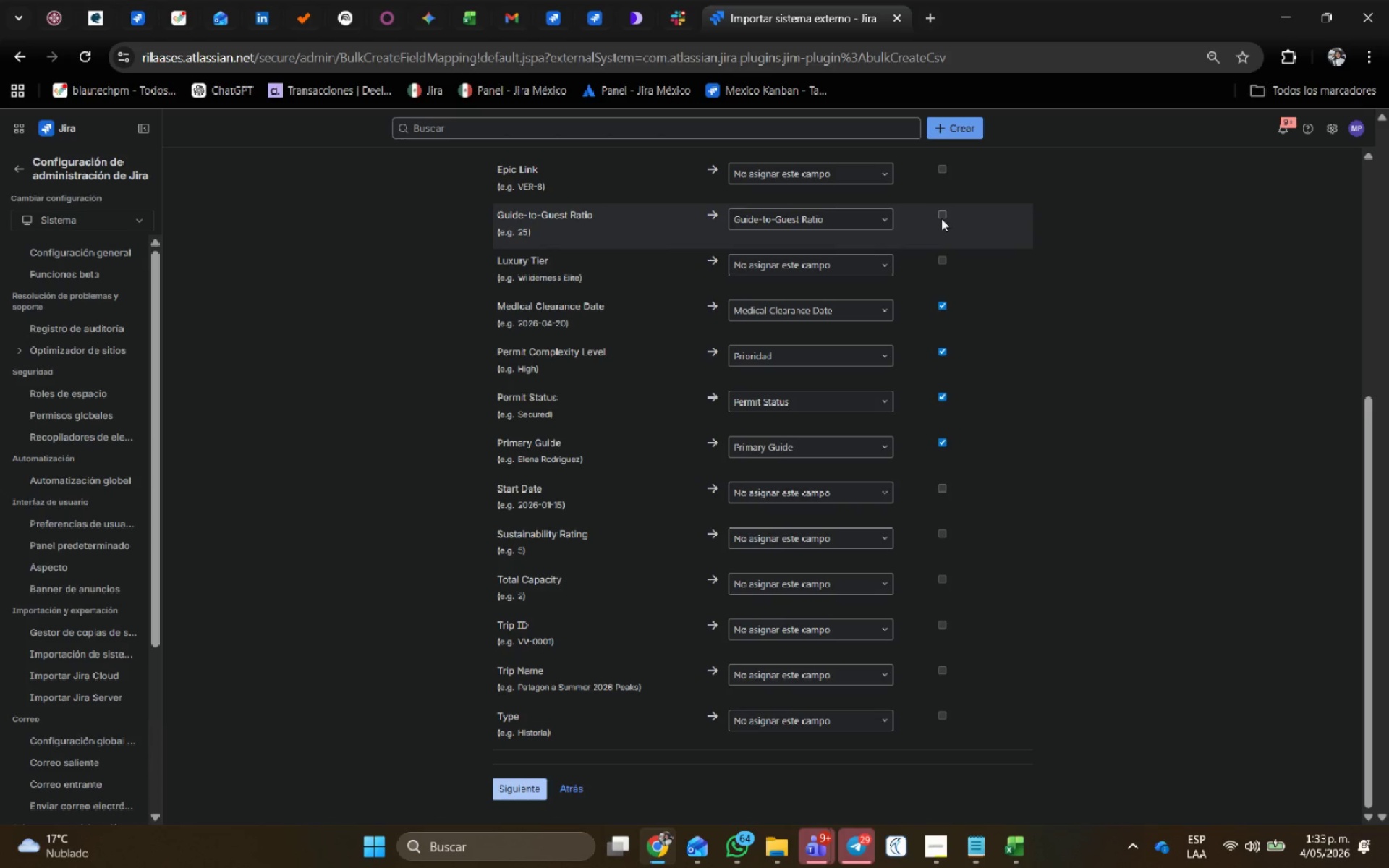 
left_click([941, 215])
 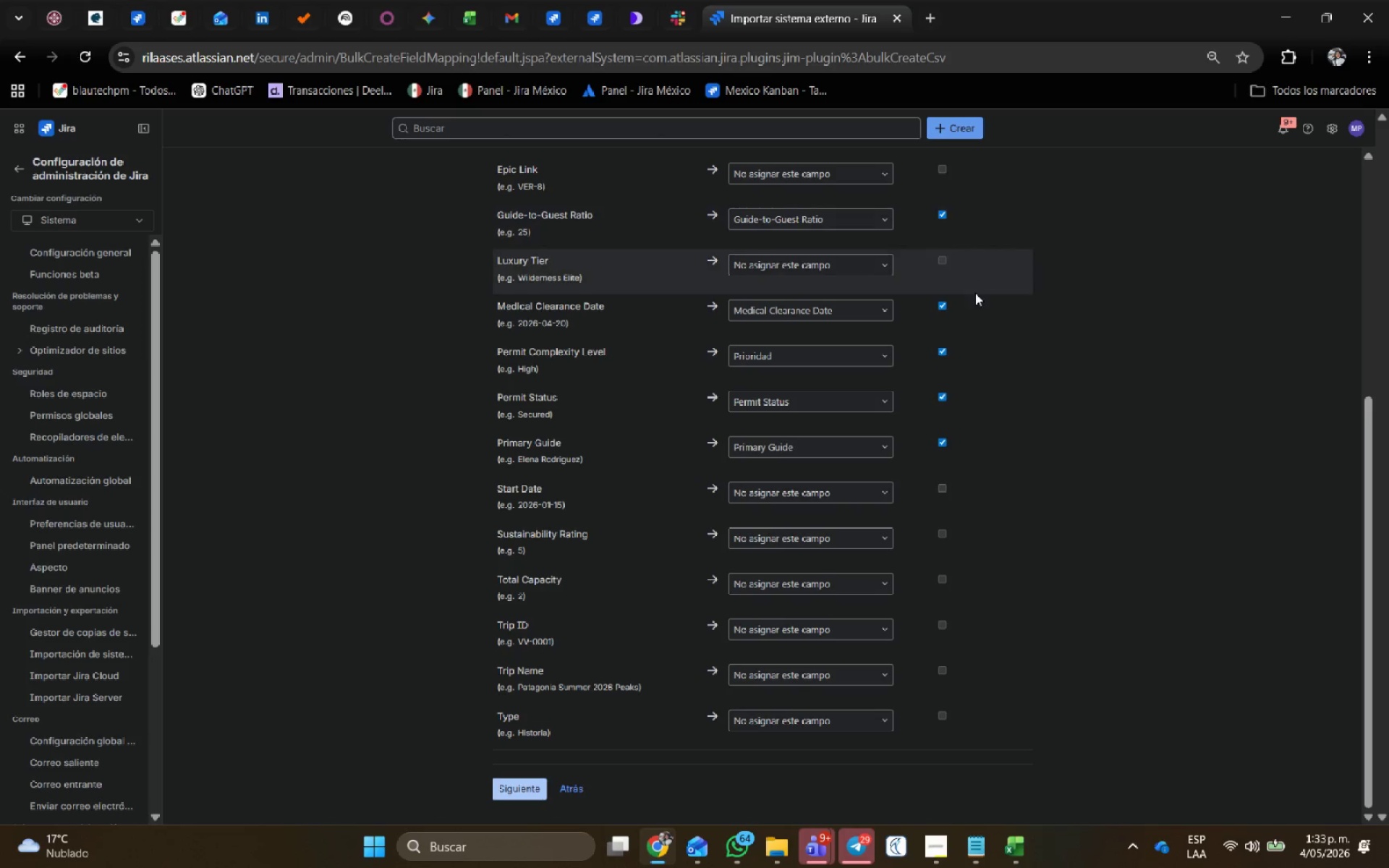 
left_click([789, 256])
 